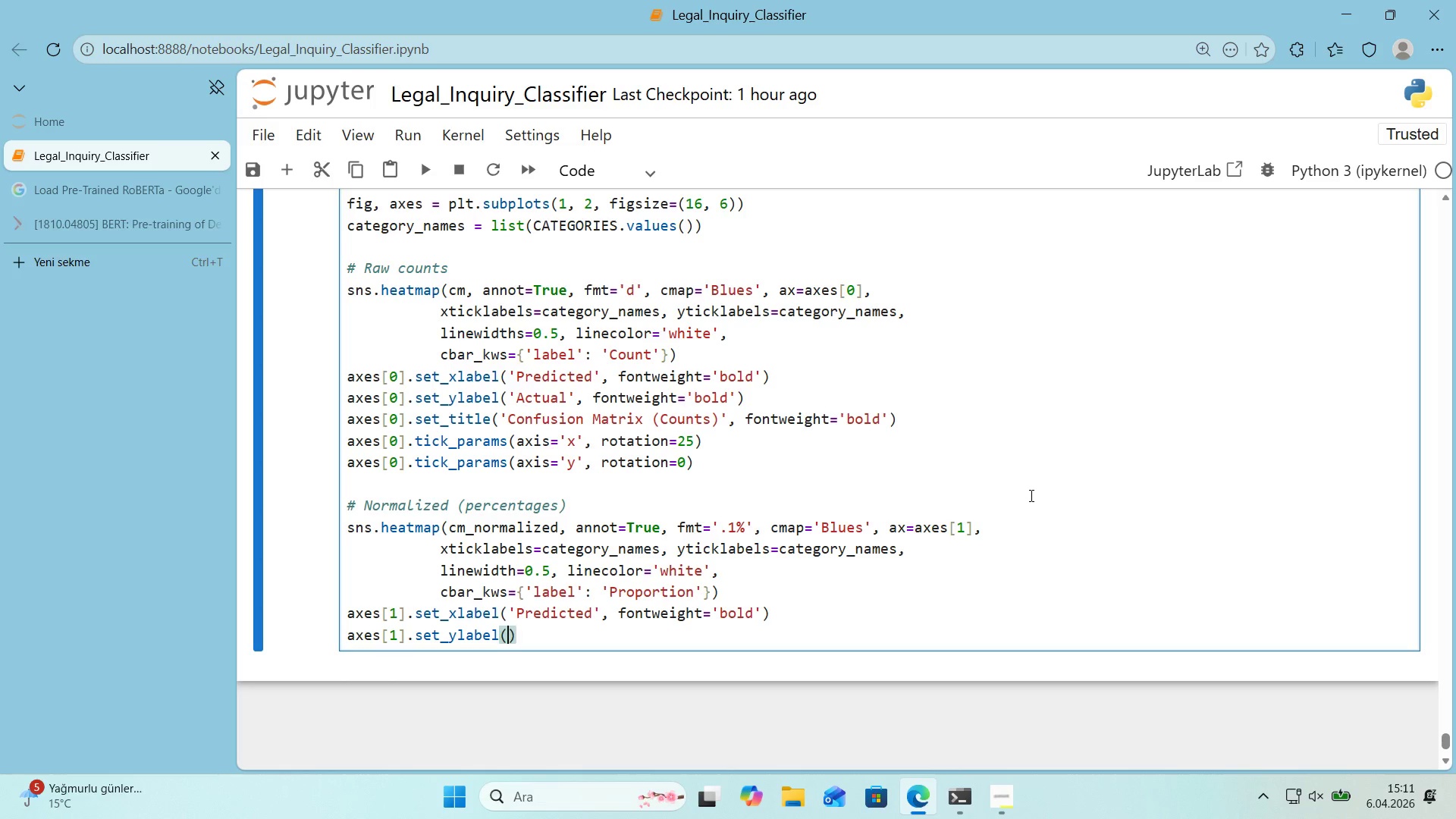 
key(ArrowLeft)
 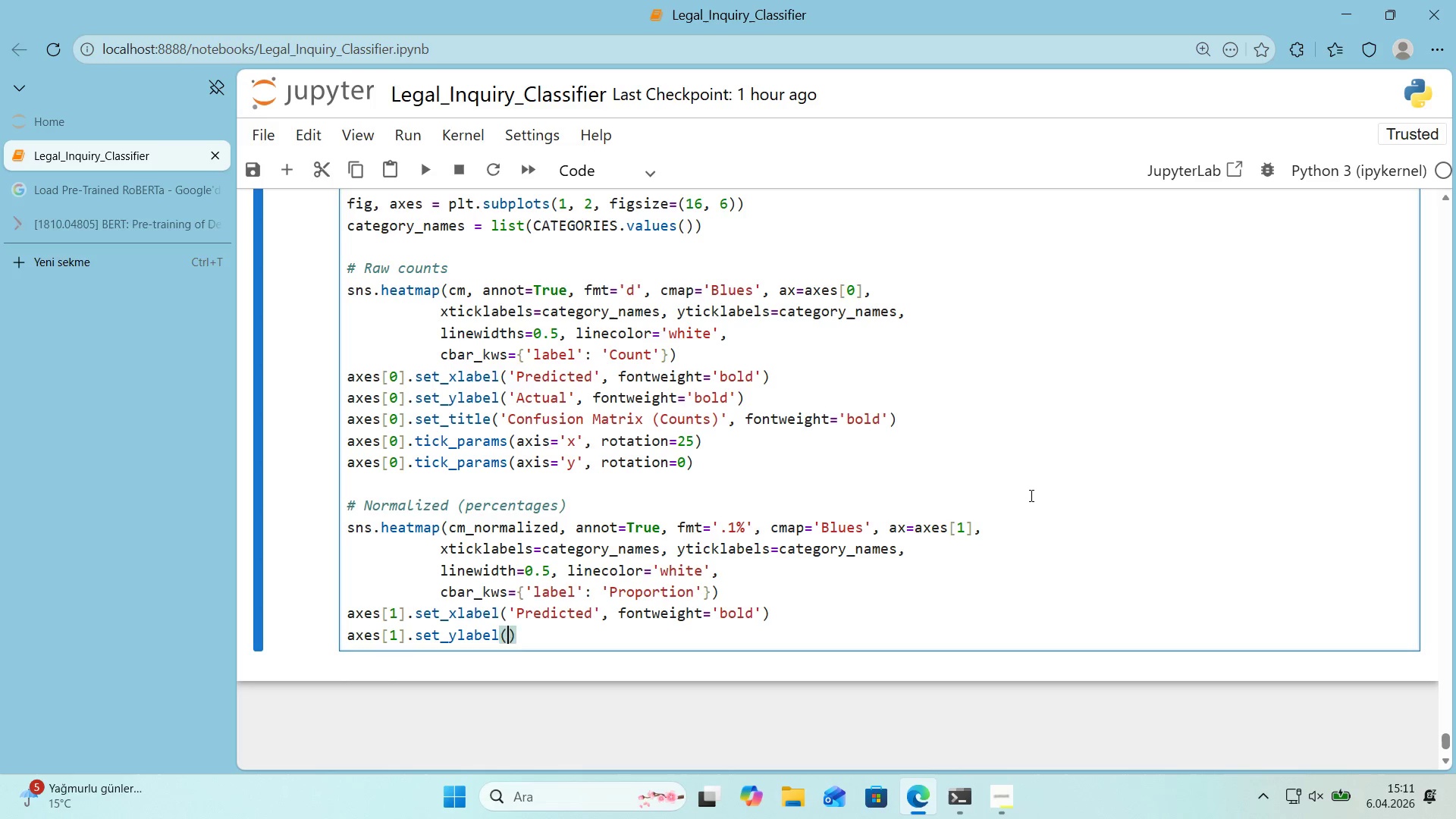 
type(@@)
 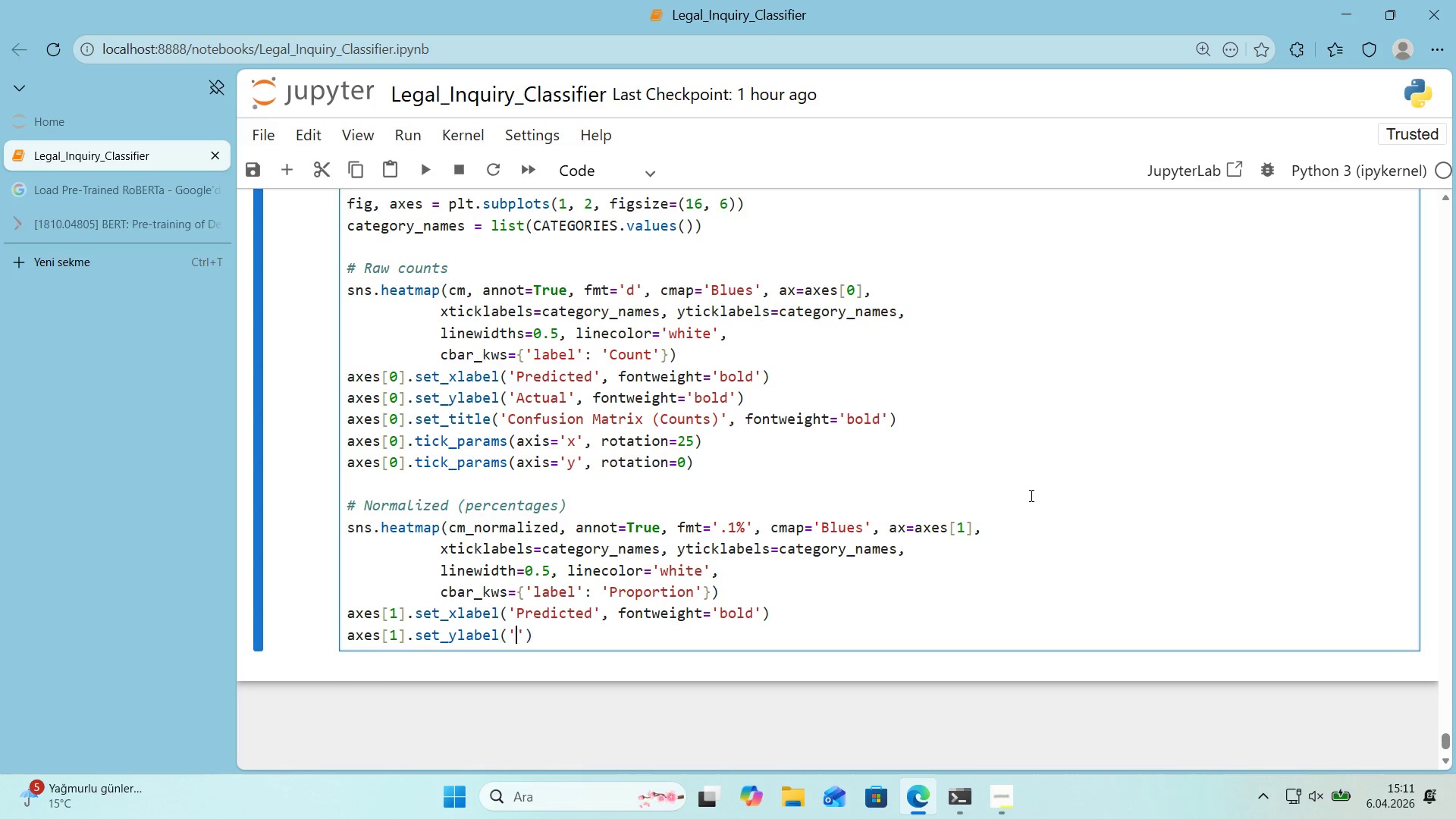 
key(ArrowLeft)
 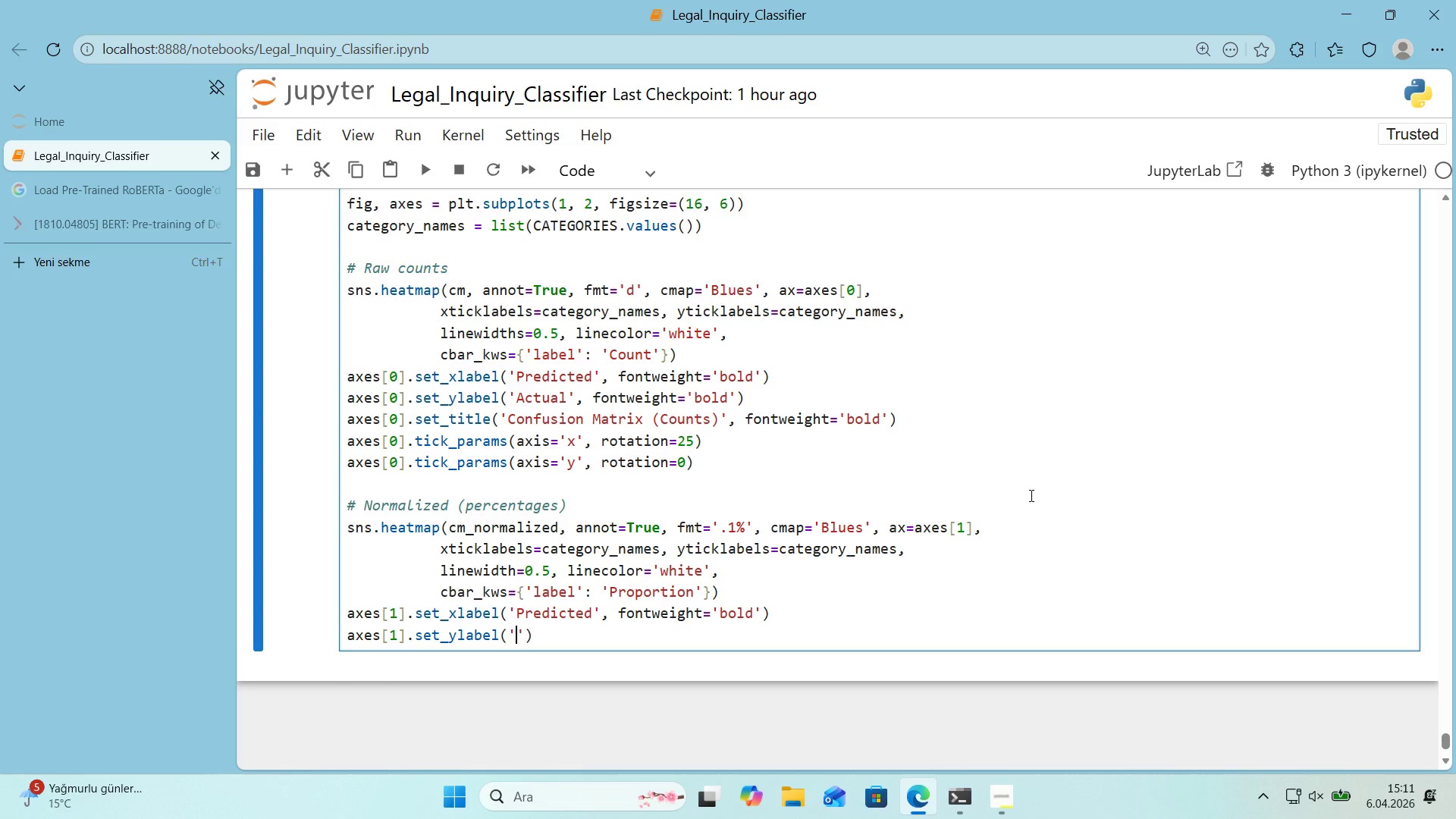 
type(Actual)
 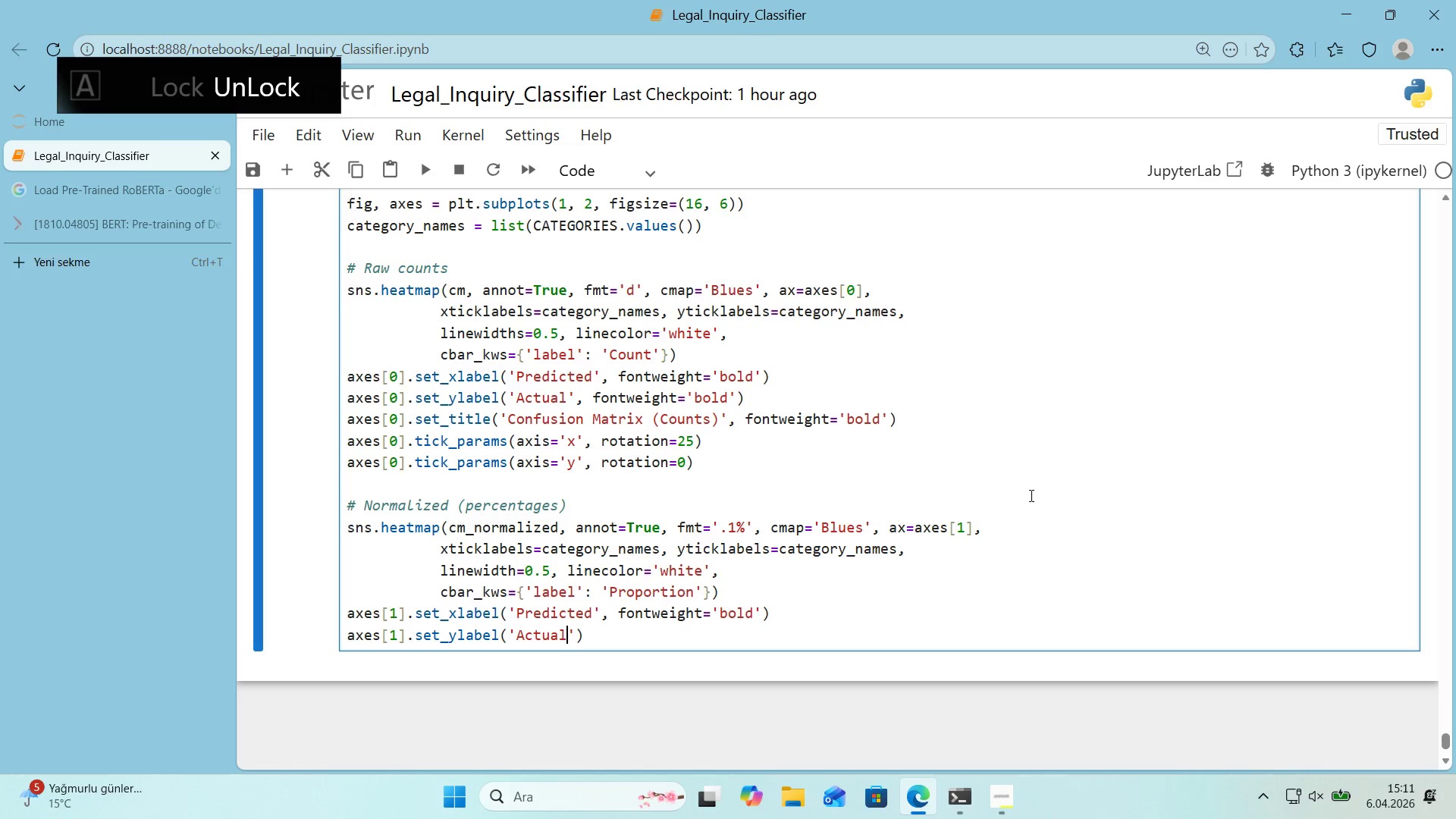 
key(ArrowRight)
 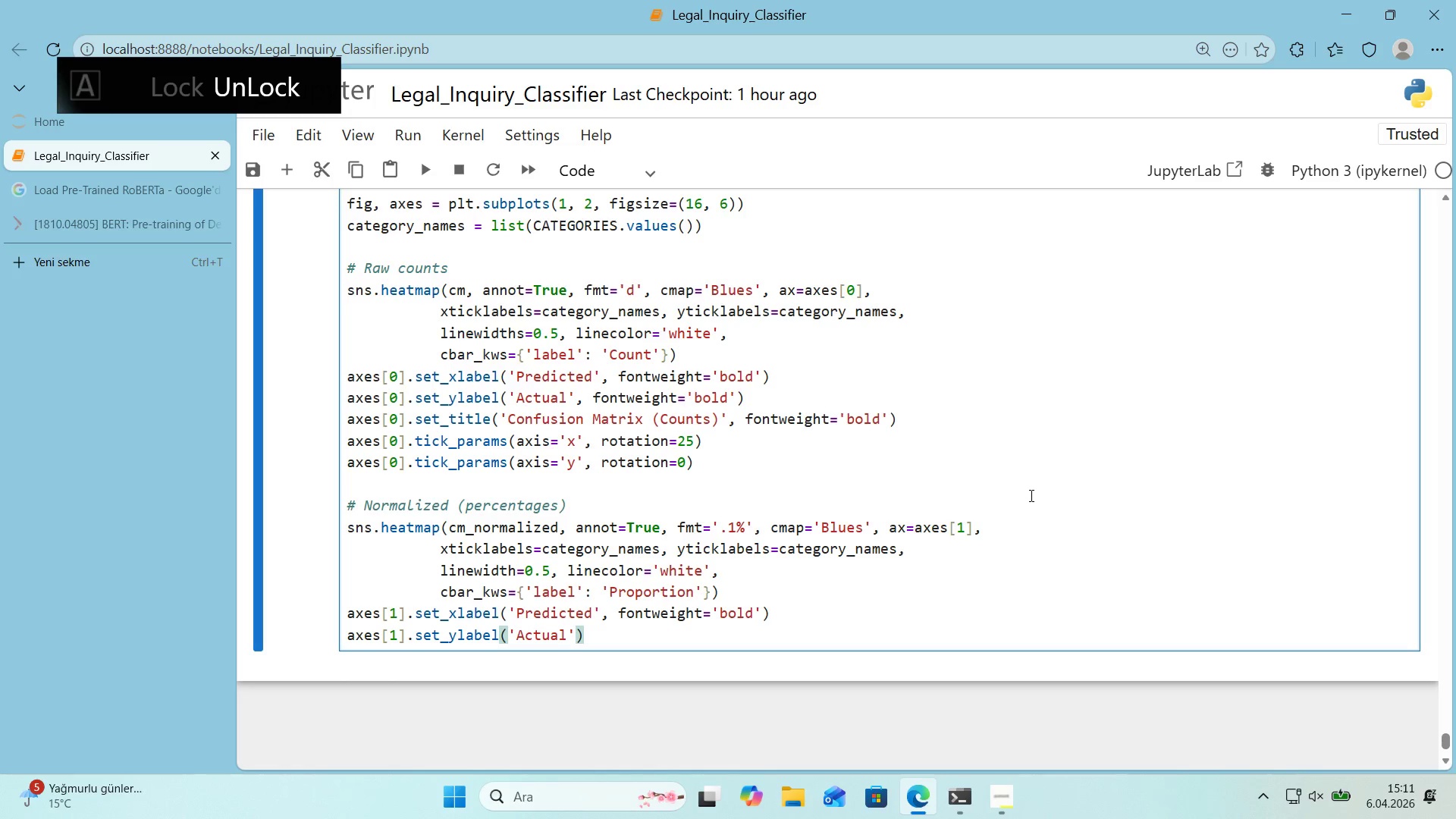 
type(, fontwe'ght@@)
 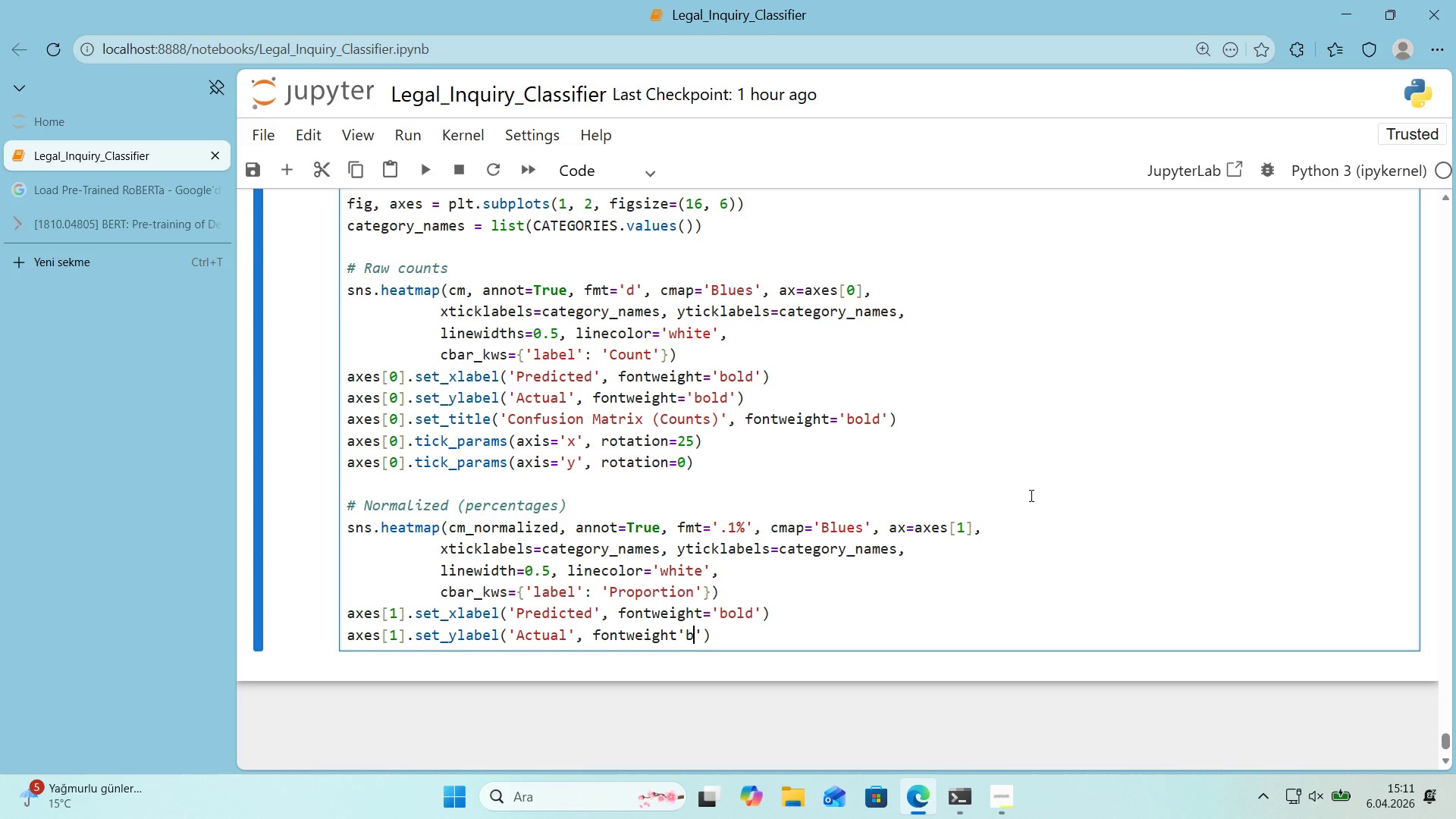 
 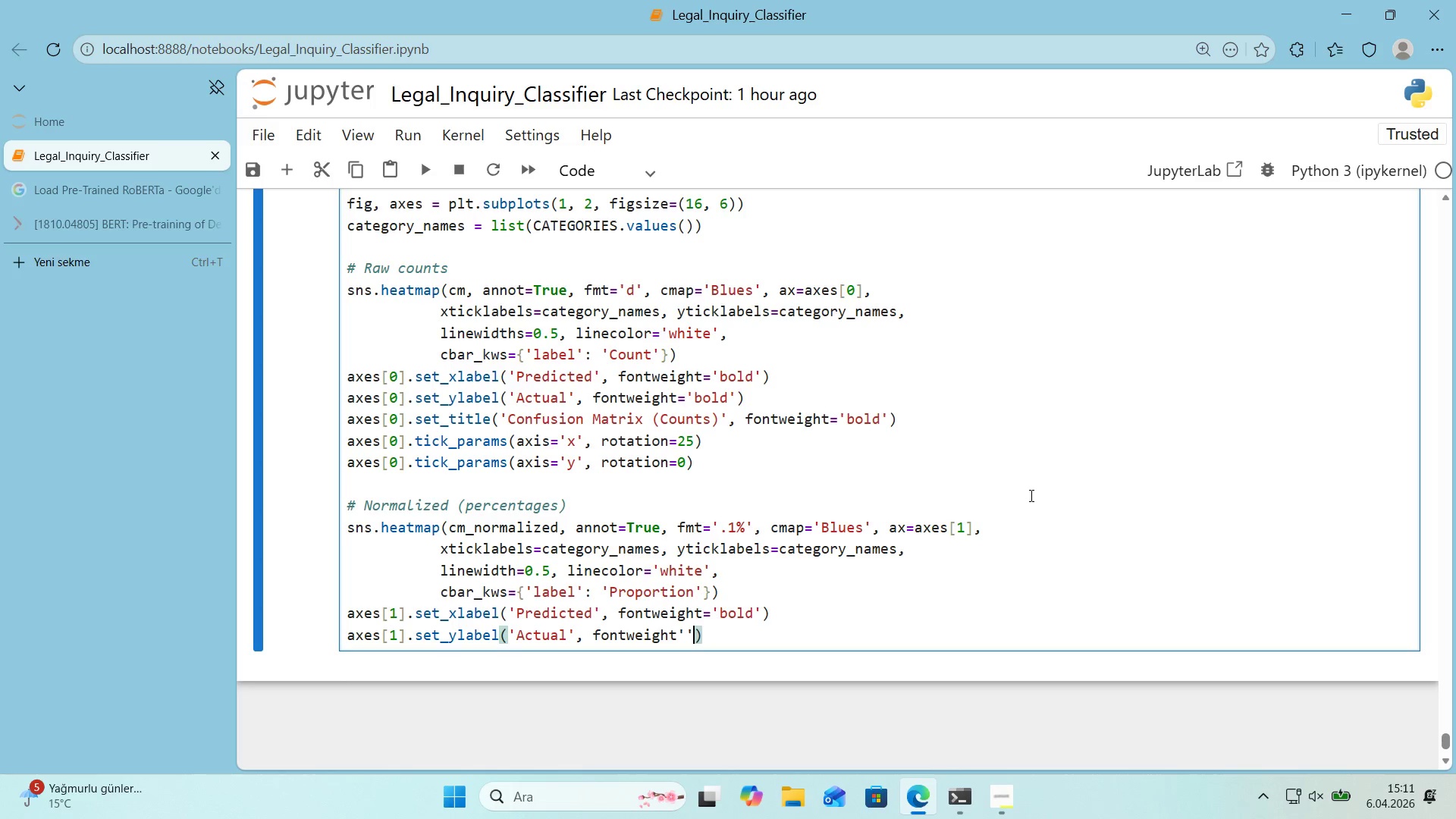 
key(ArrowLeft)
 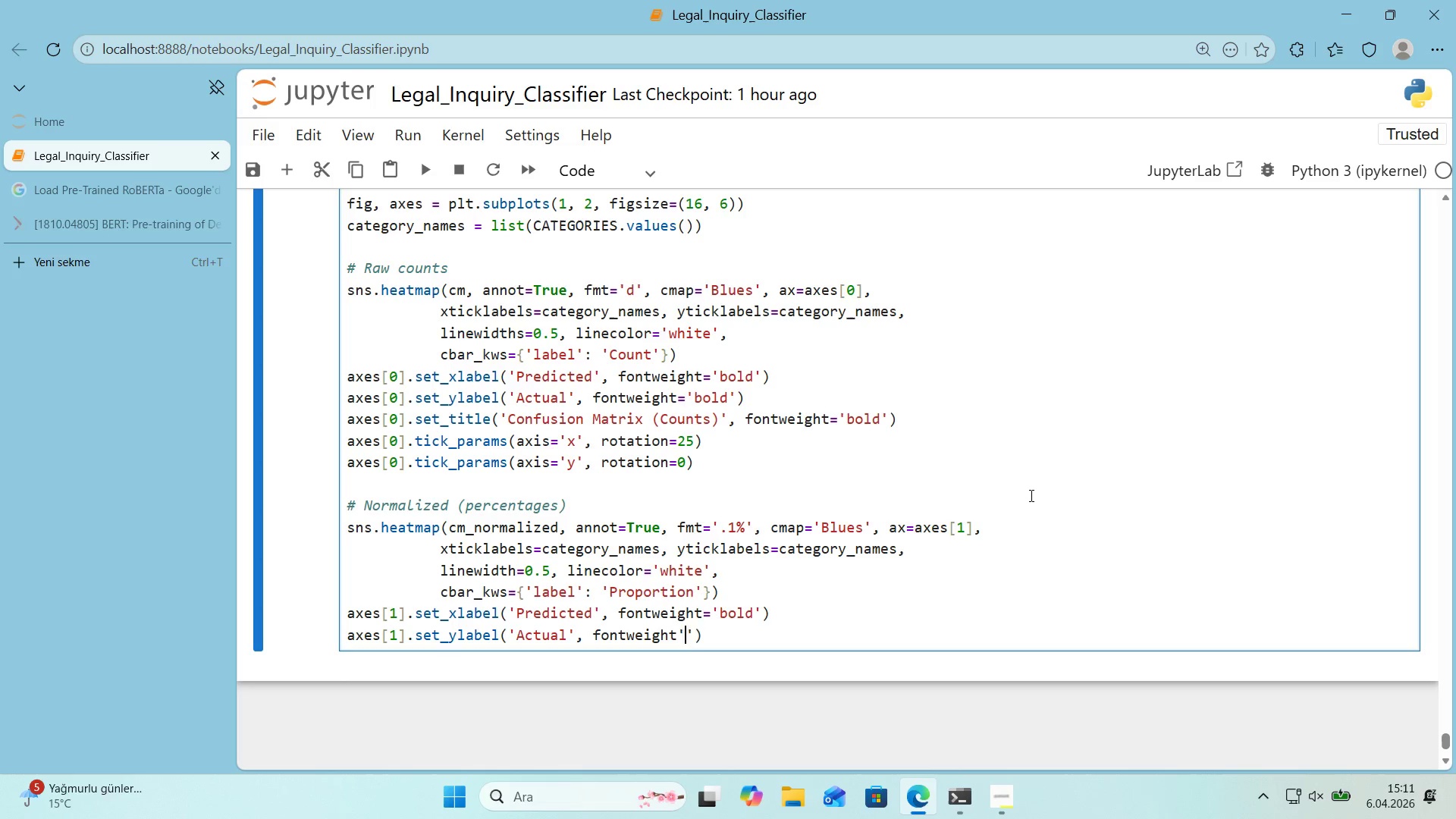 
type(bold)
 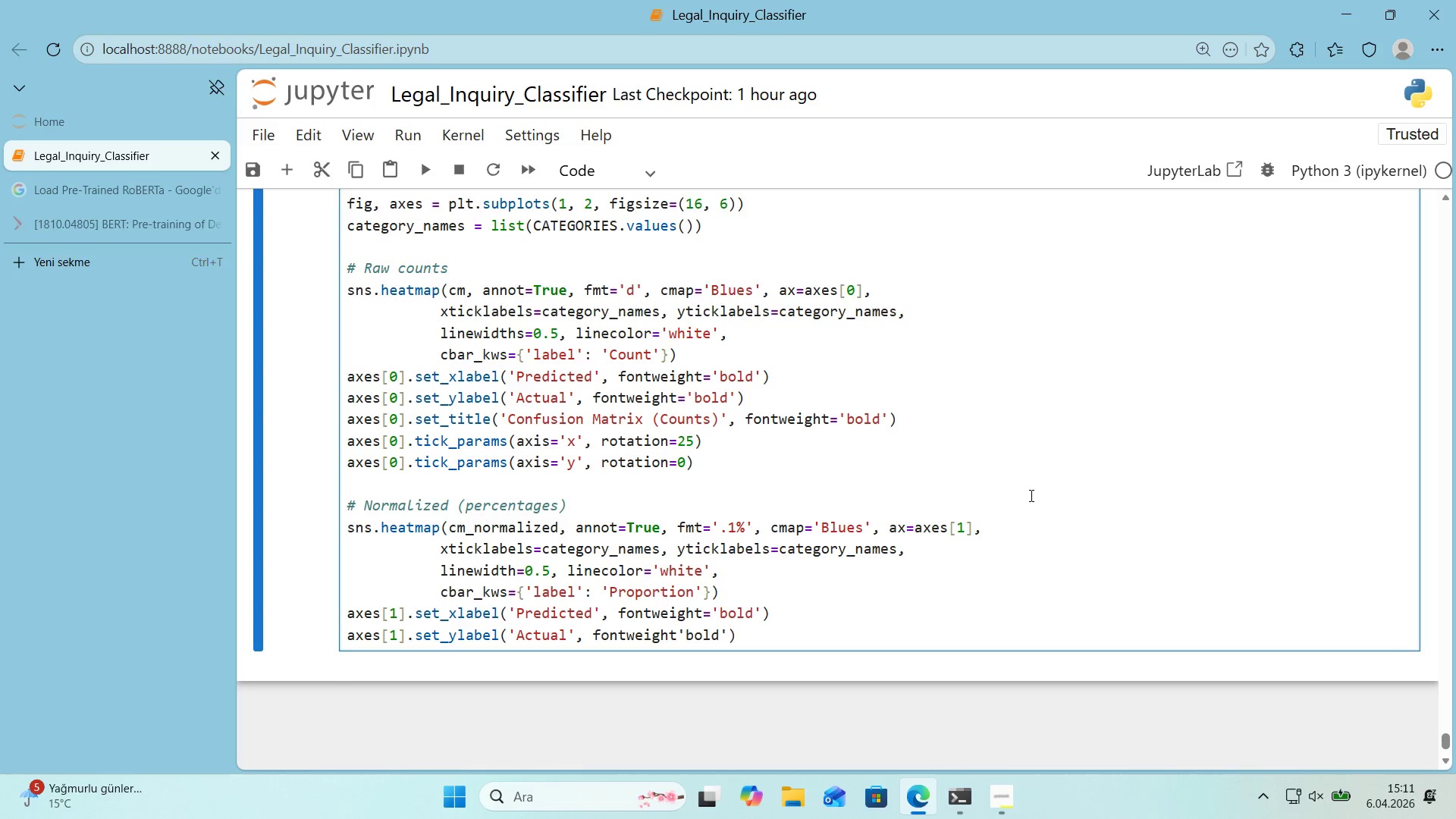 
key(ArrowRight)
 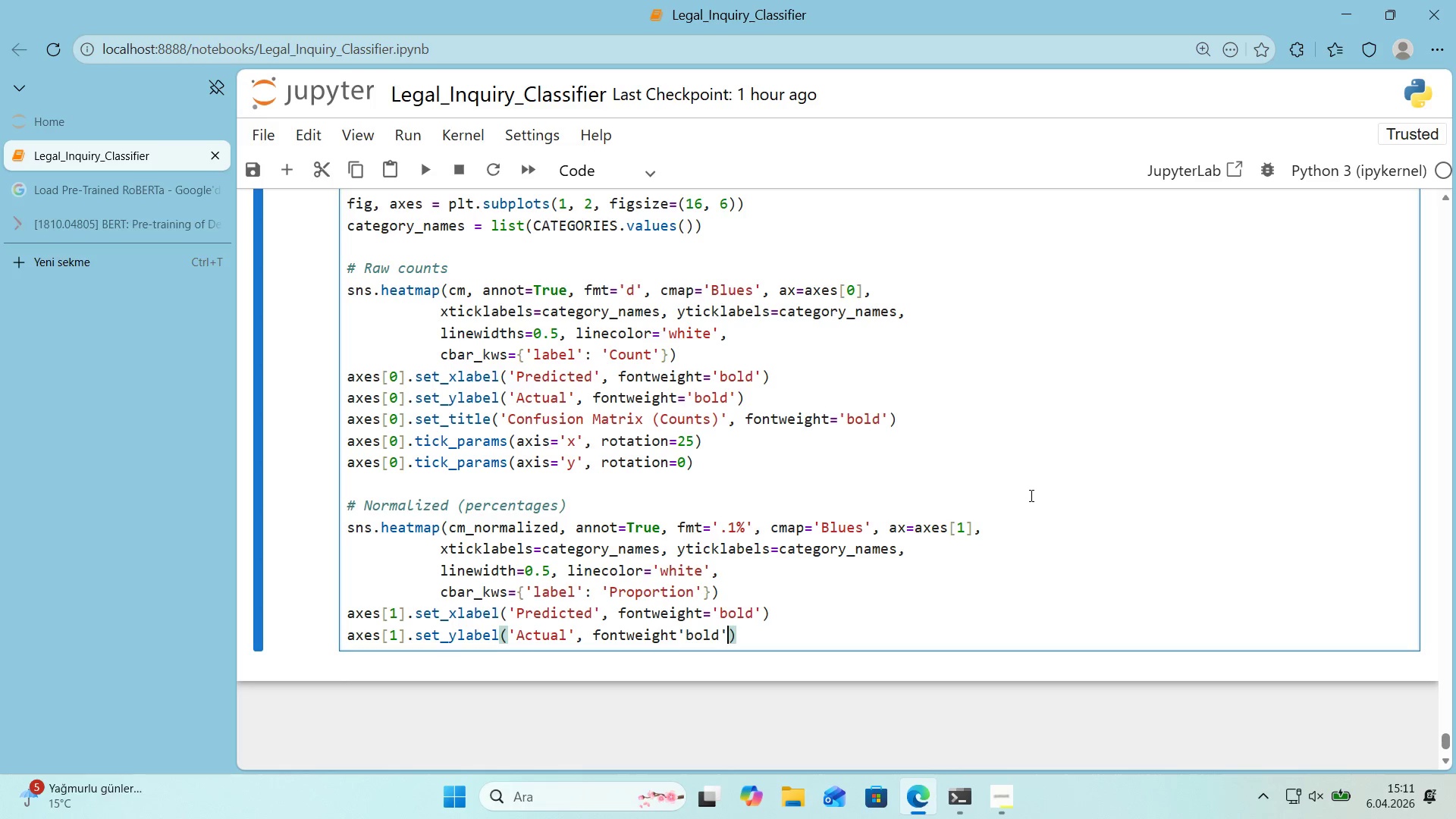 
key(ArrowRight)
 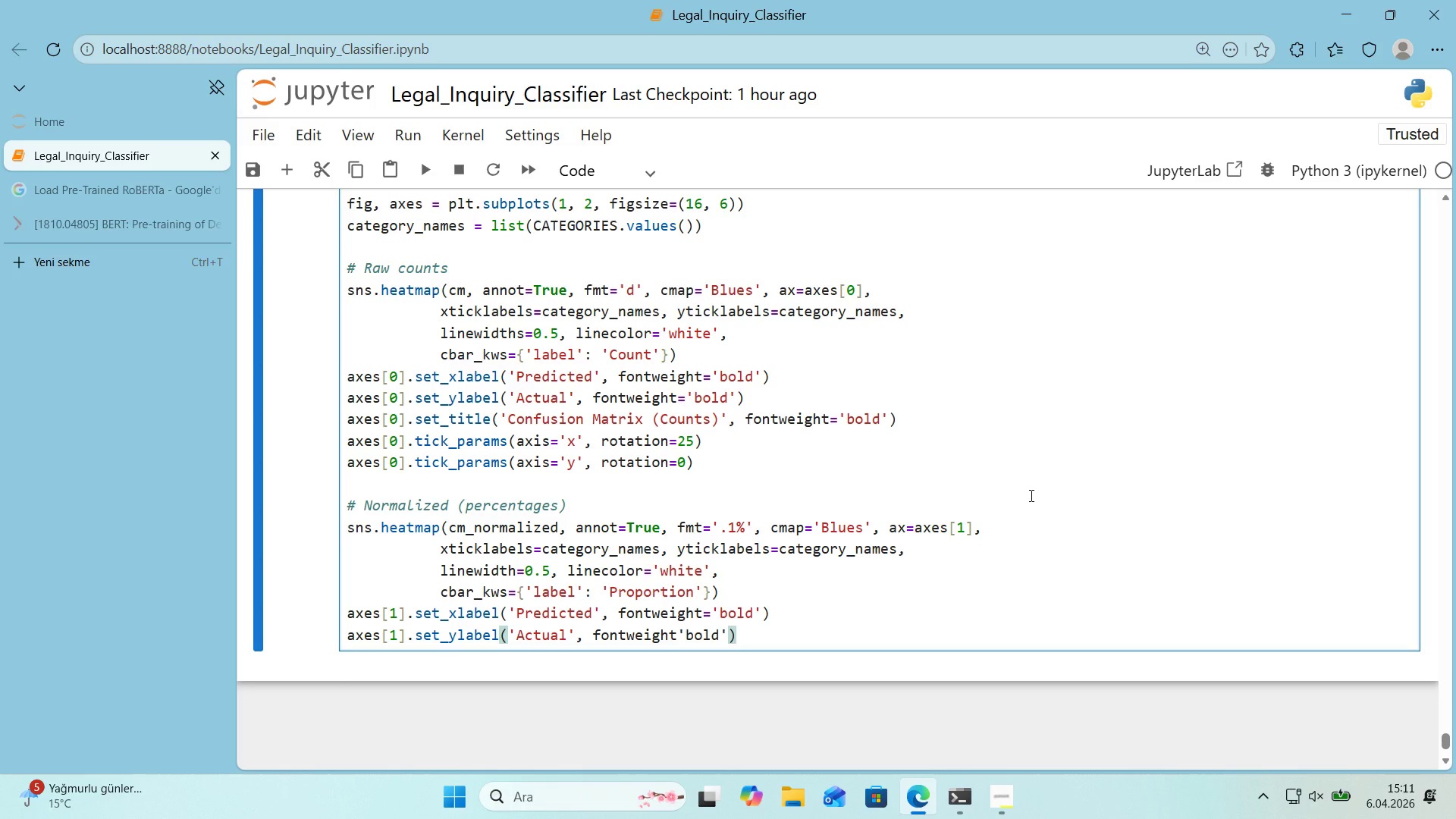 
key(Enter)
 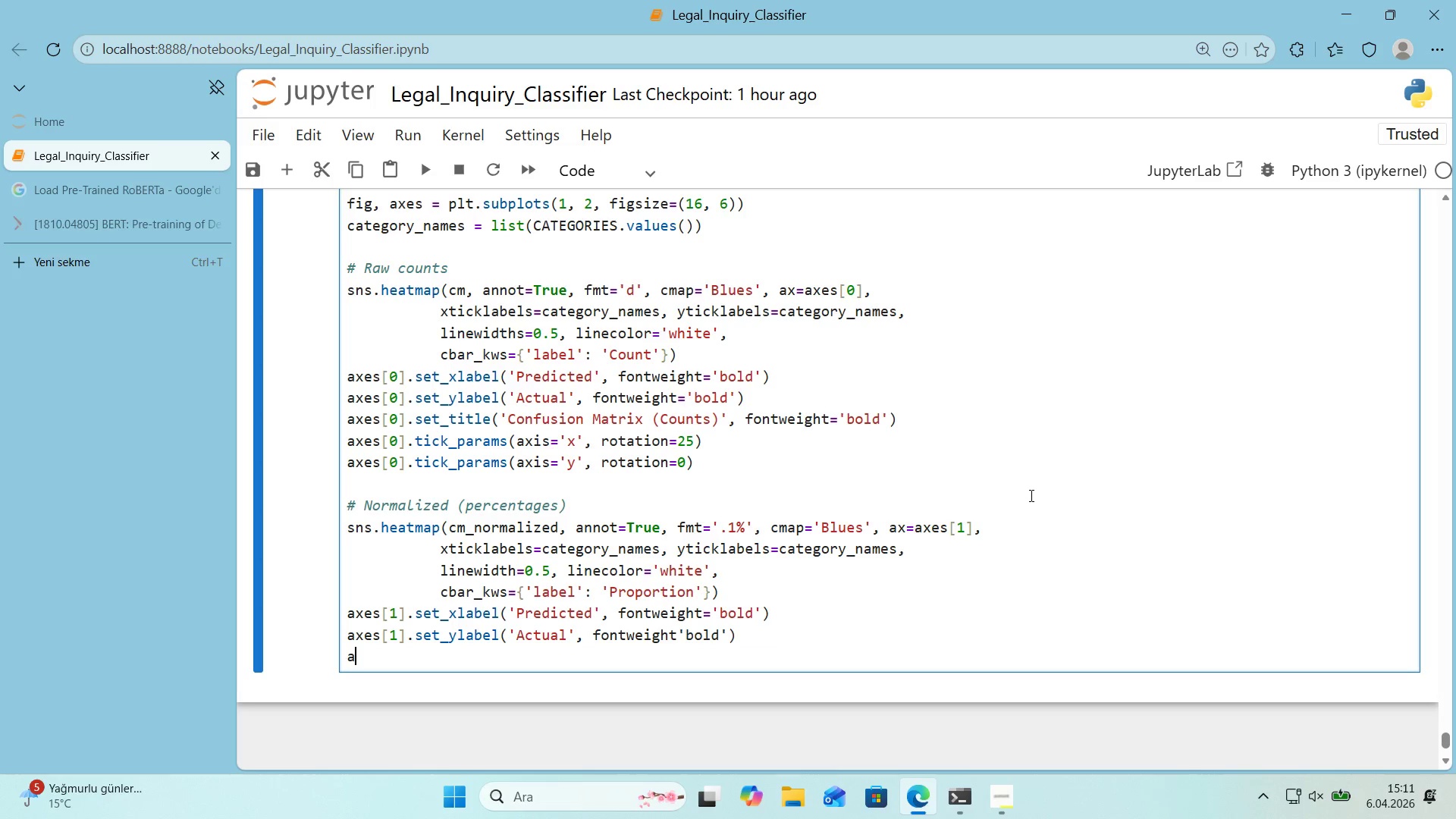 
type(axes)
 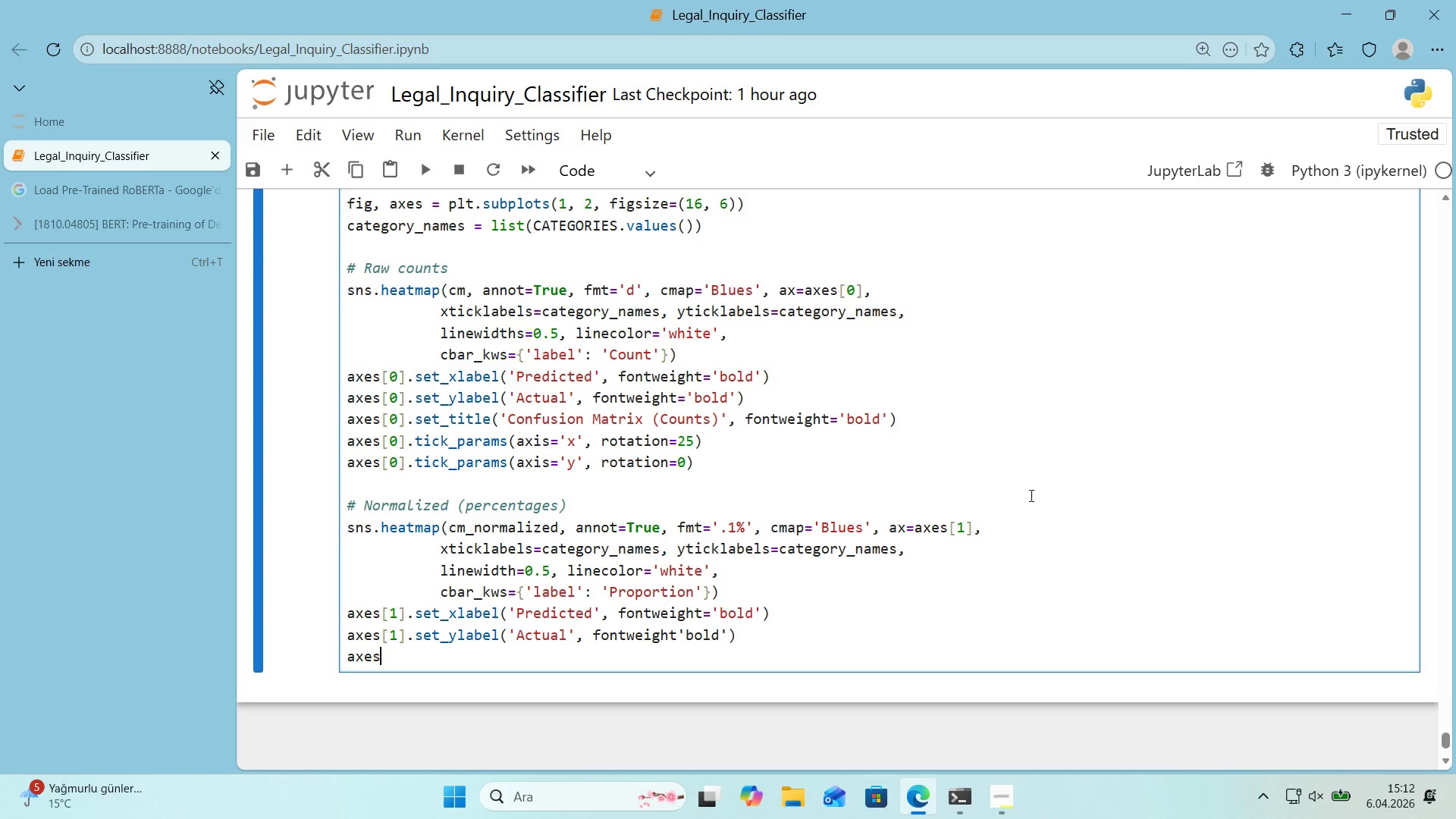 
key(Alt+Control+8)
 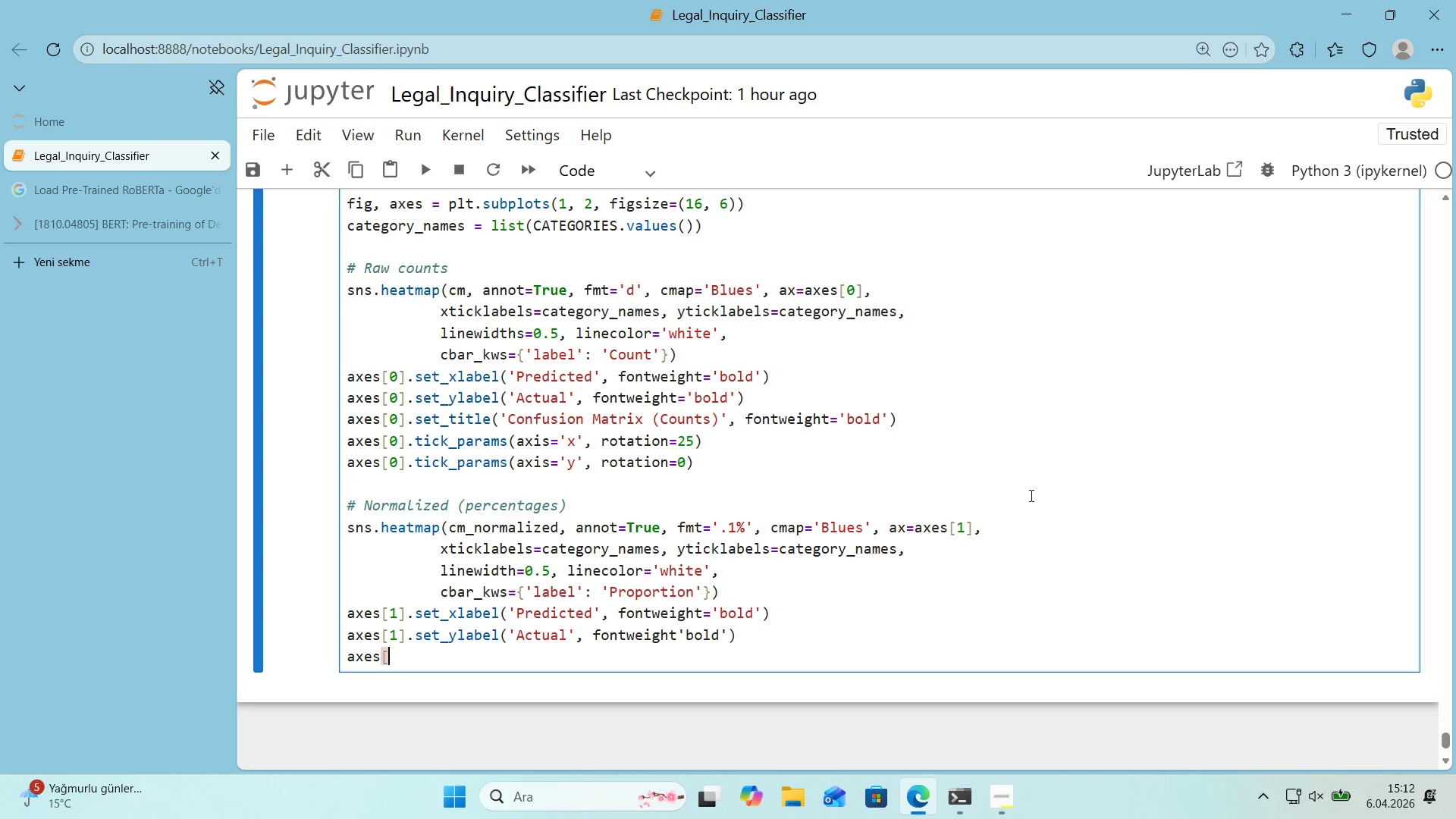 
key(Alt+Control+9)
 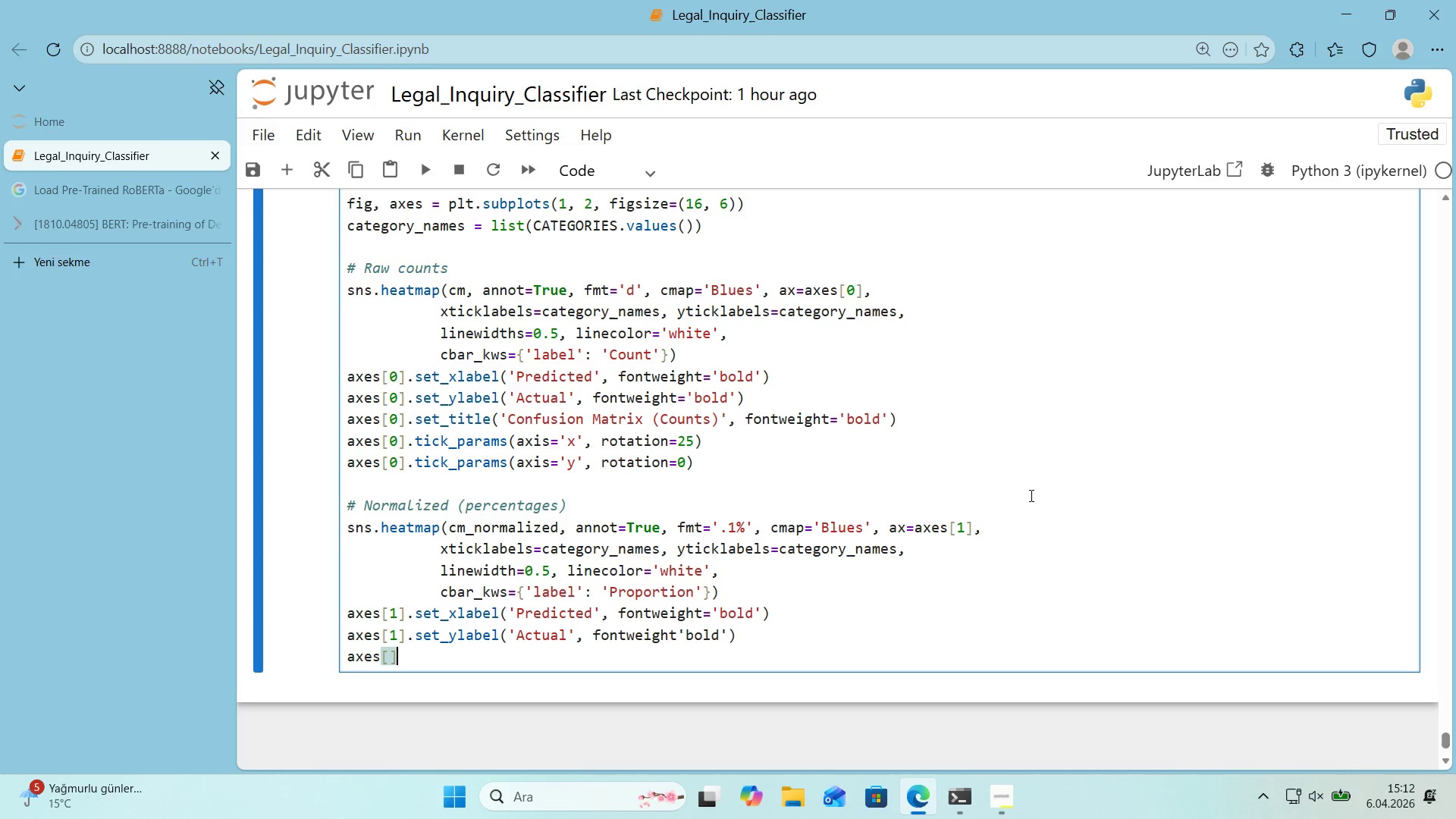 
key(ArrowLeft)
 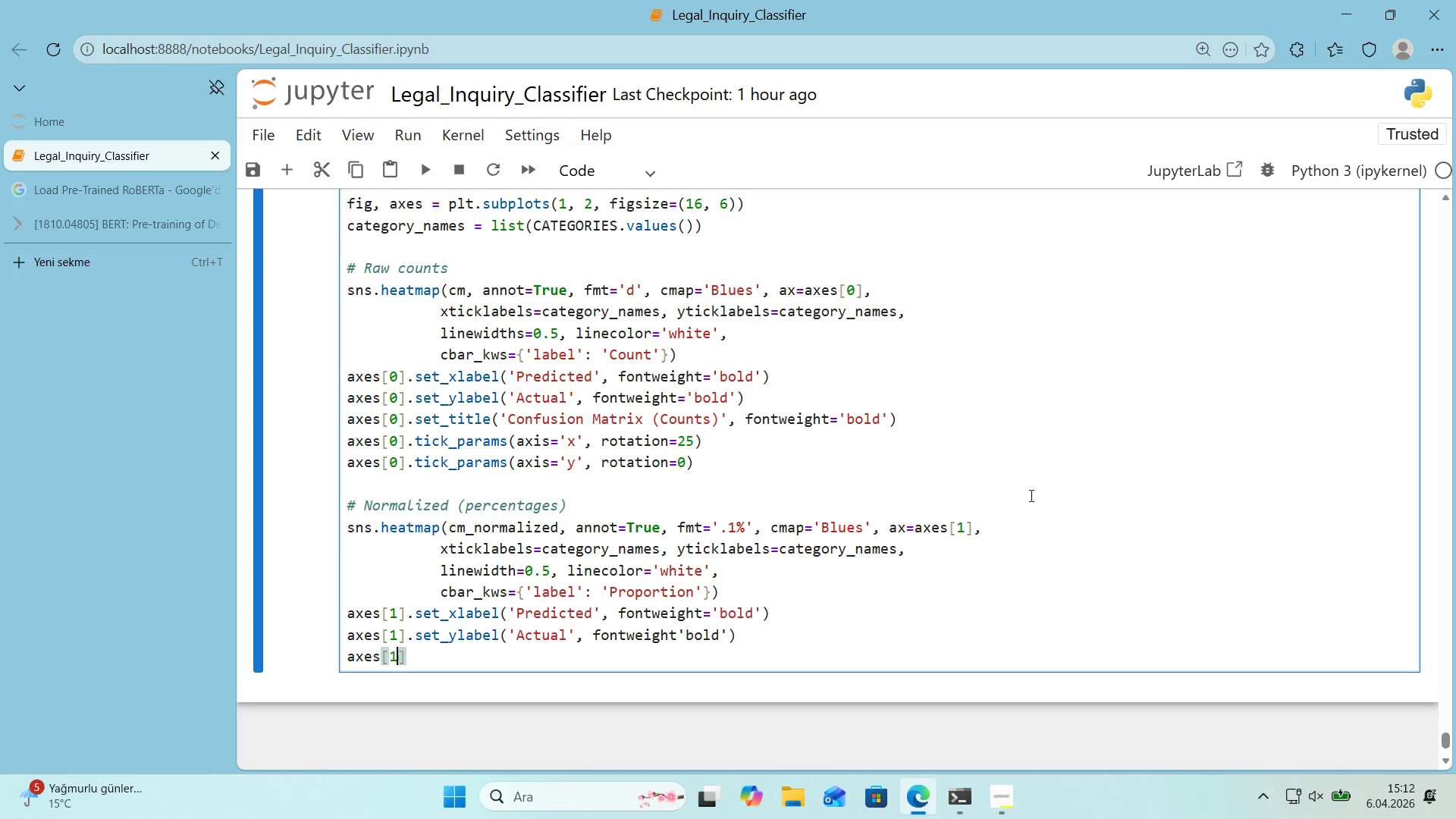 
key(1)
 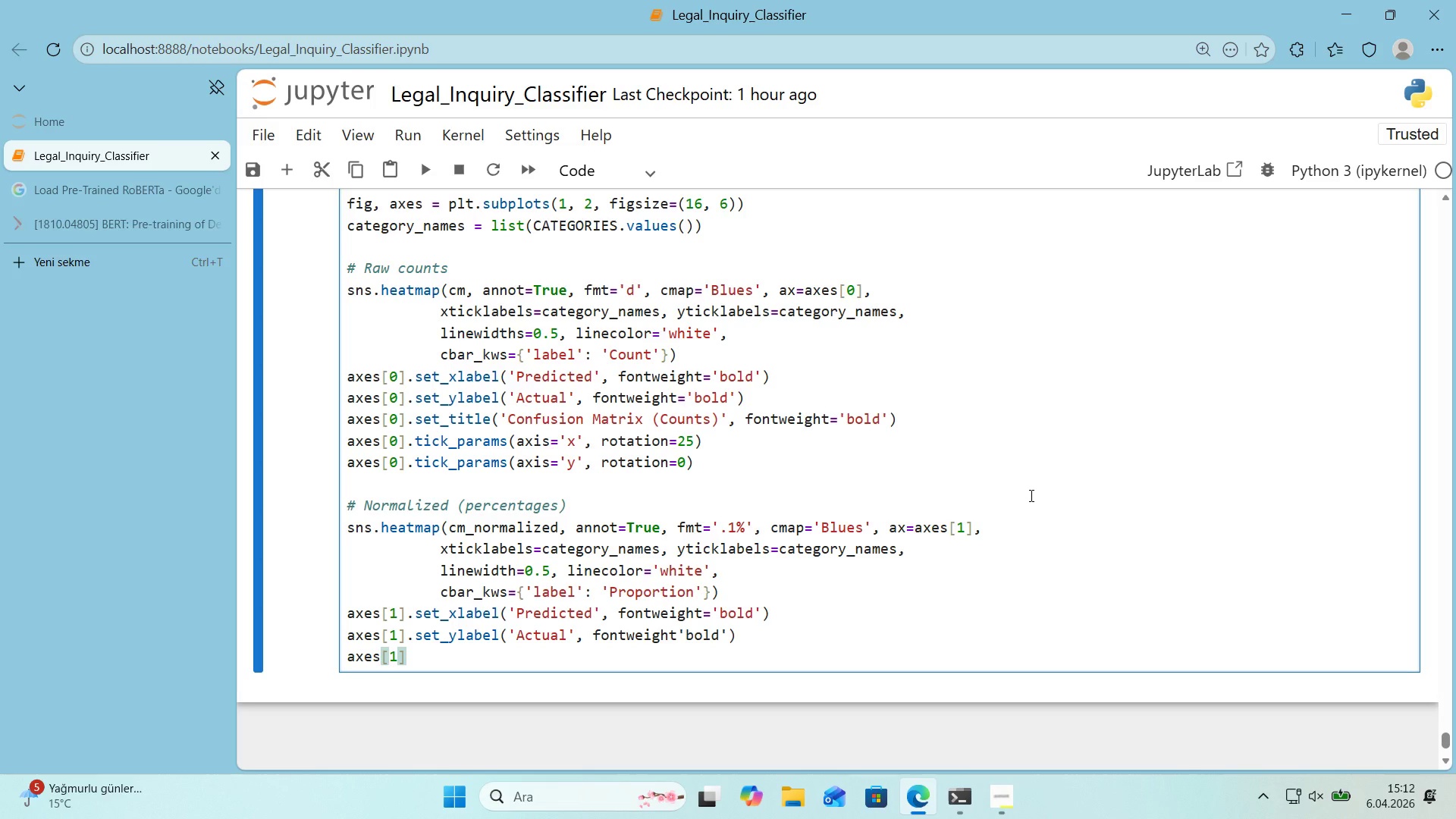 
key(ArrowRight)
 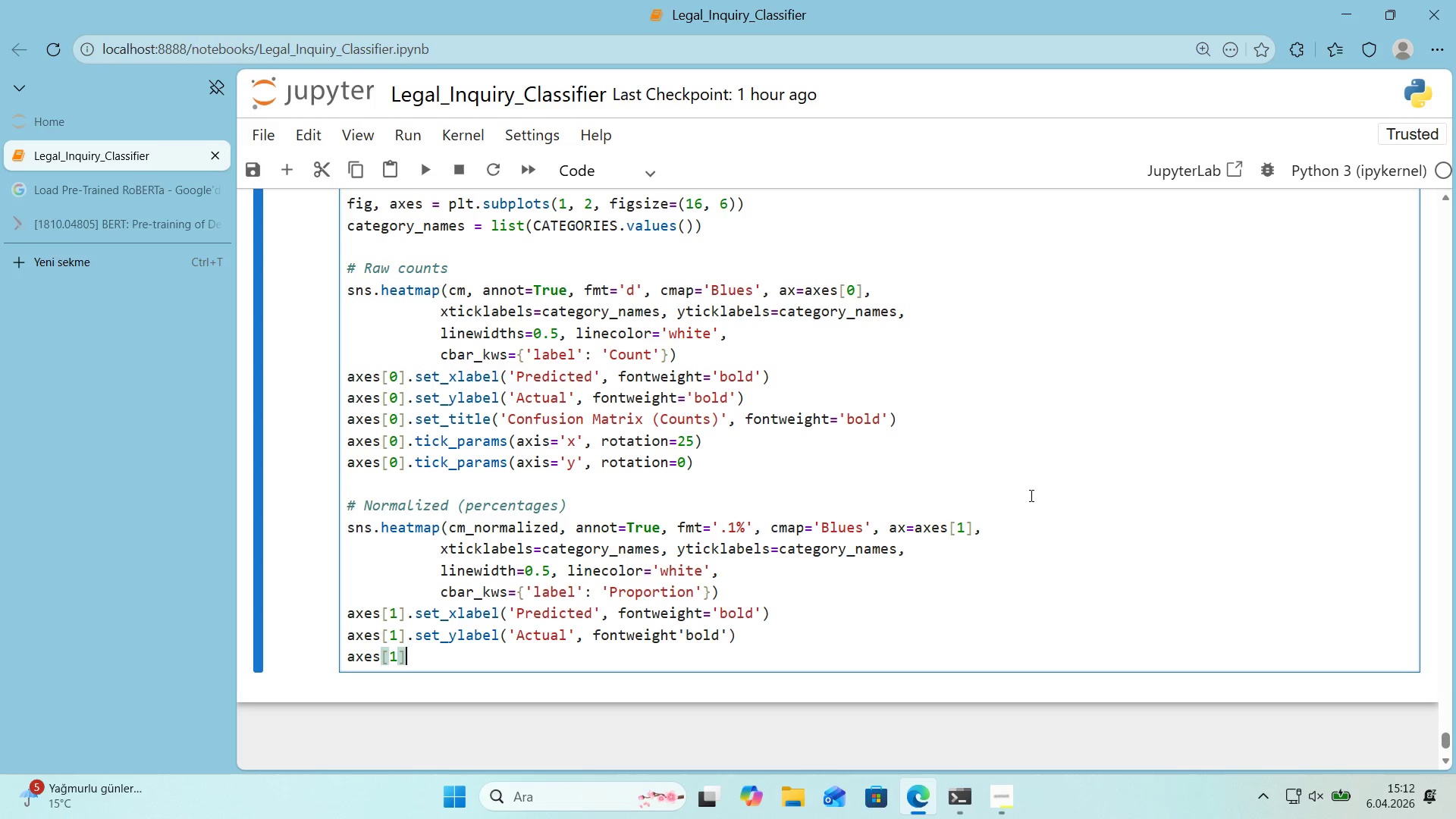 
type(.set_t'tle*()
 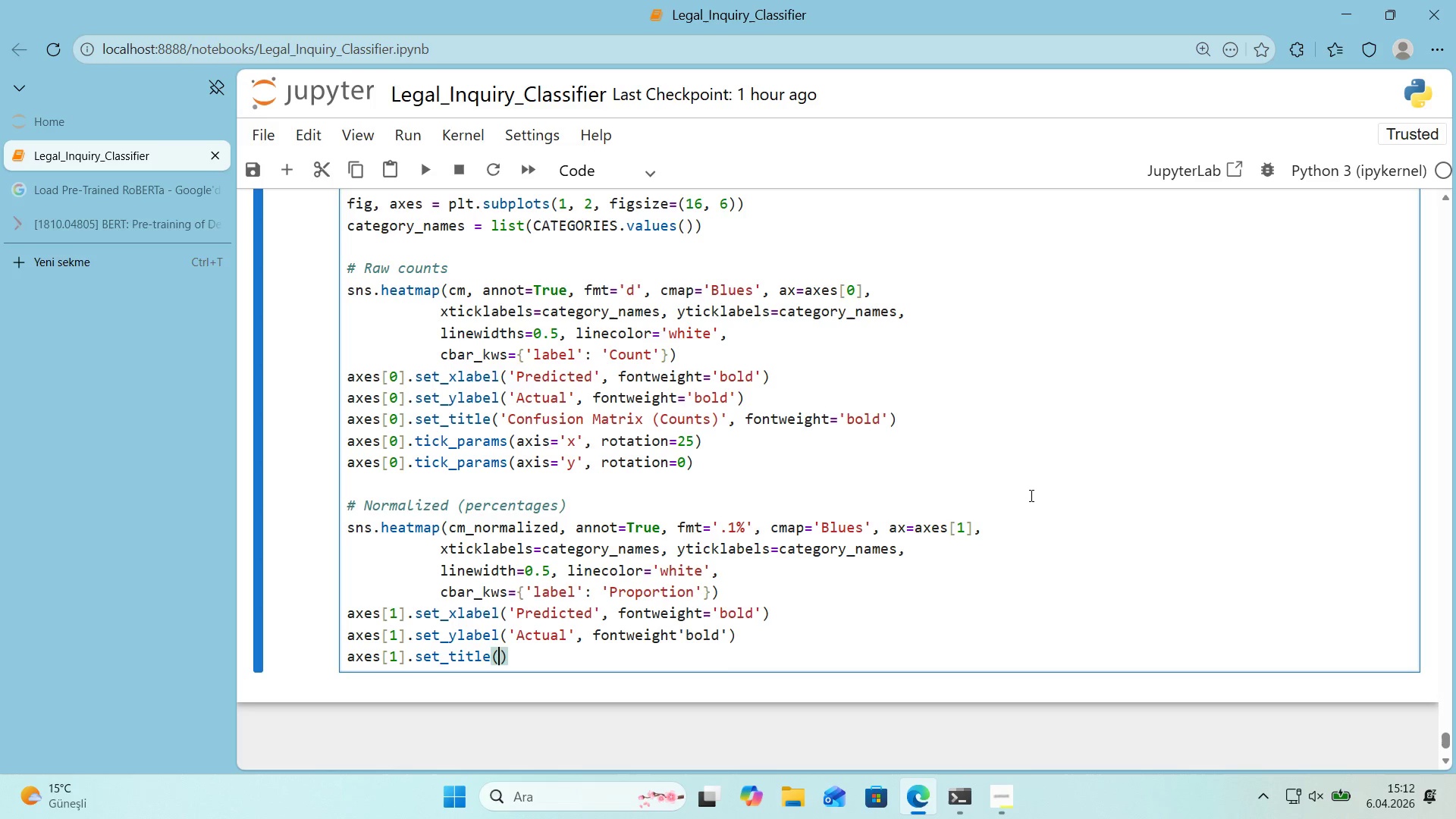 
 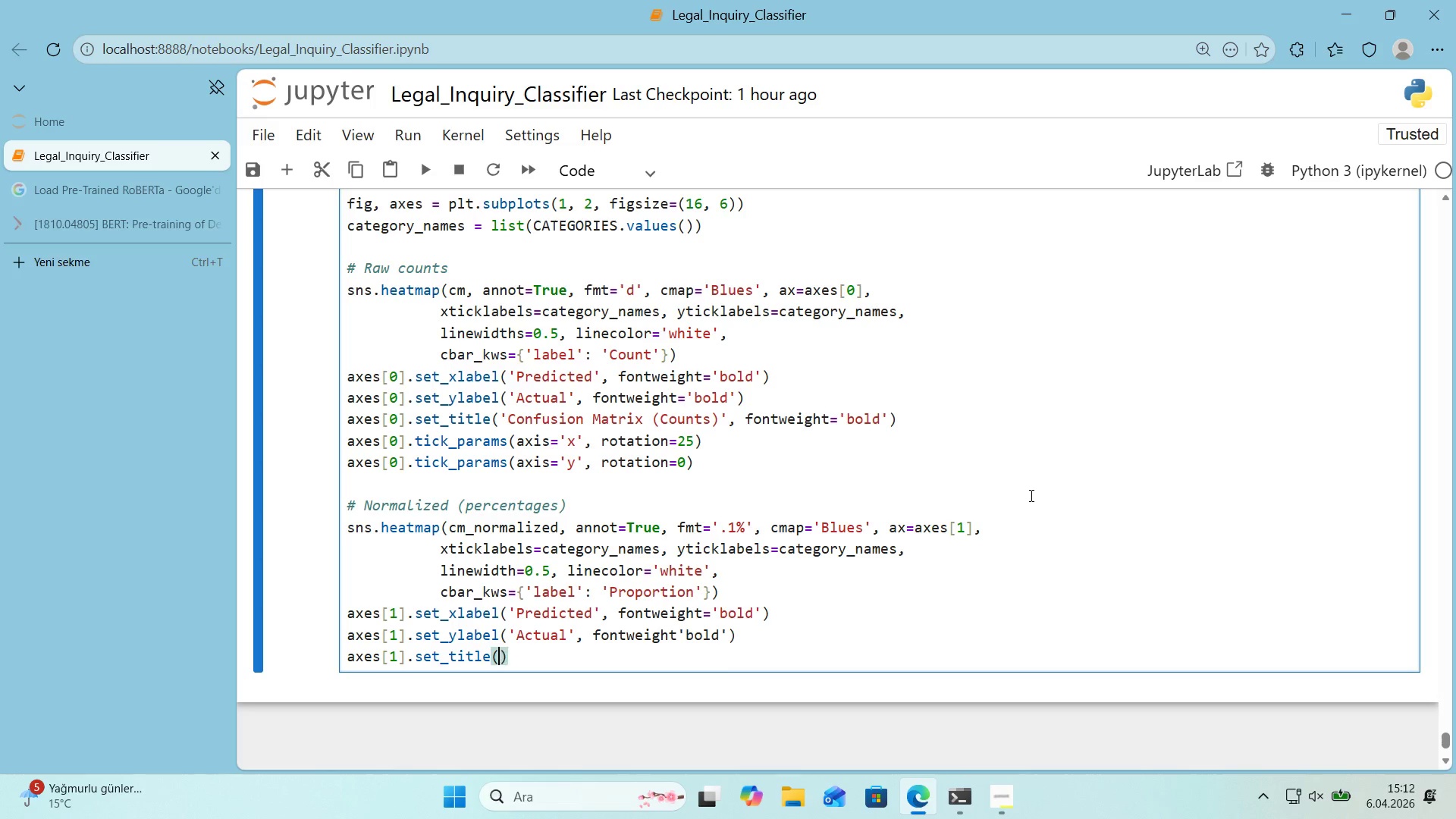 
key(ArrowLeft)
 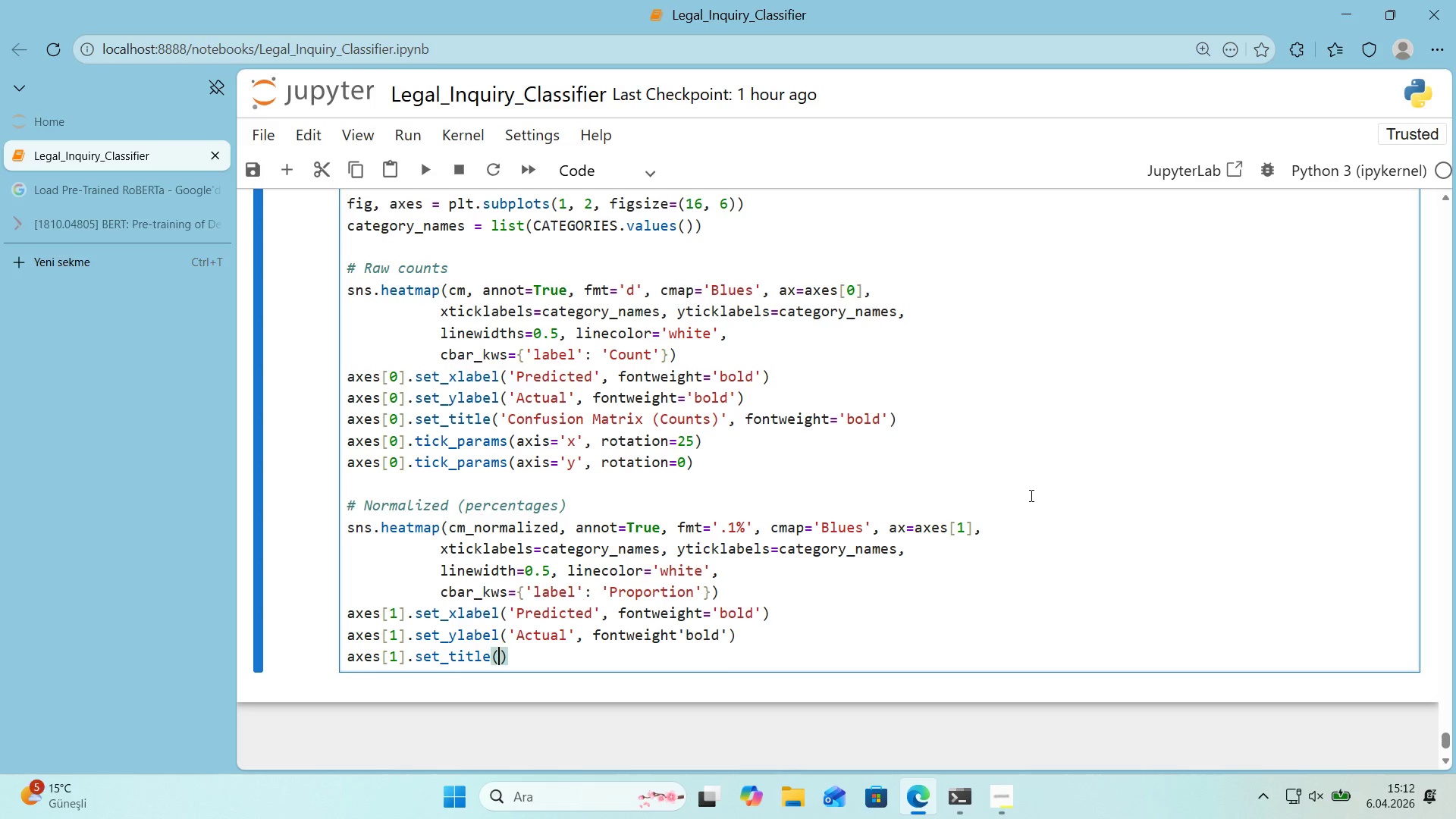 
type(@@)
 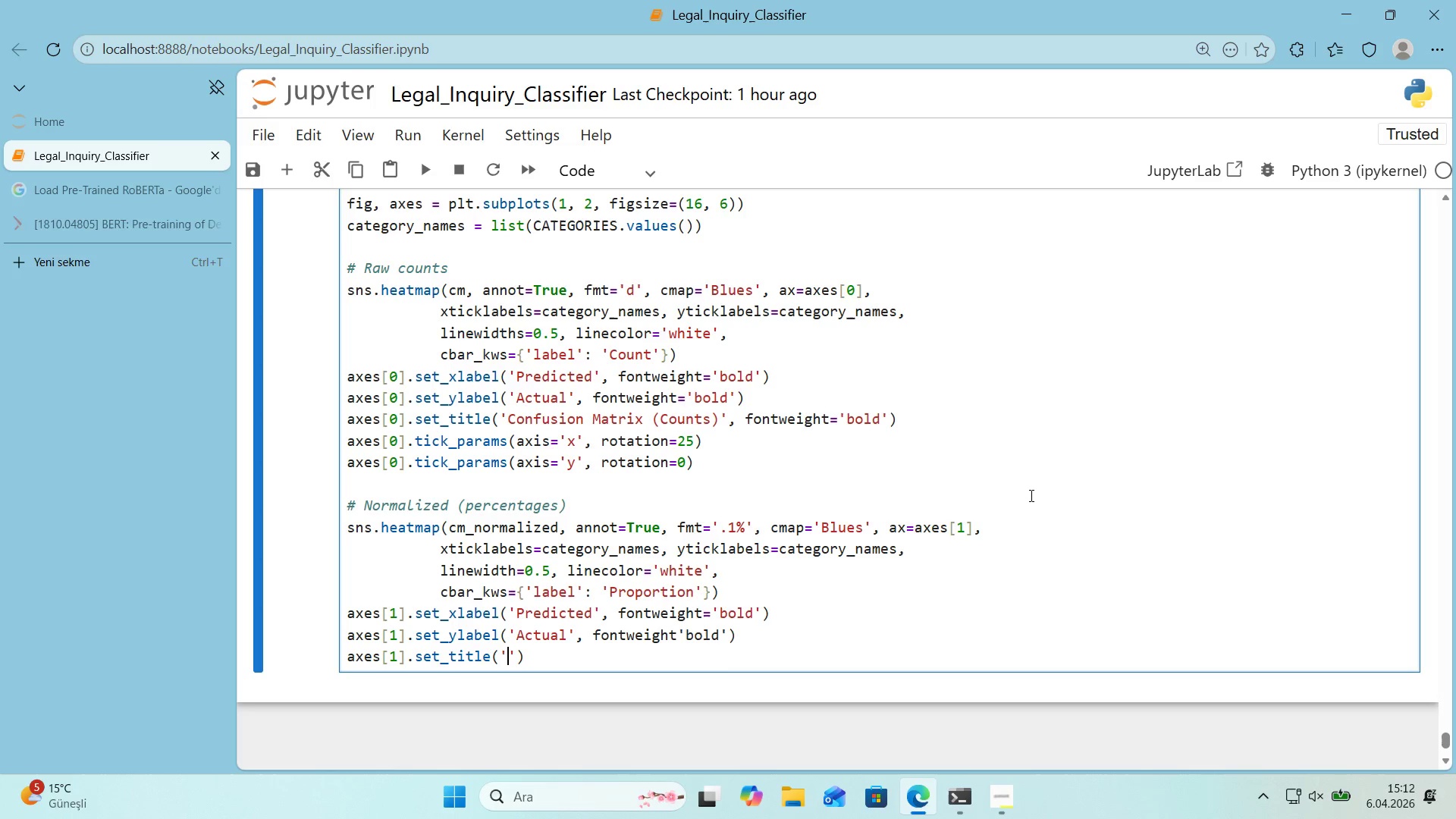 
key(ArrowLeft)
 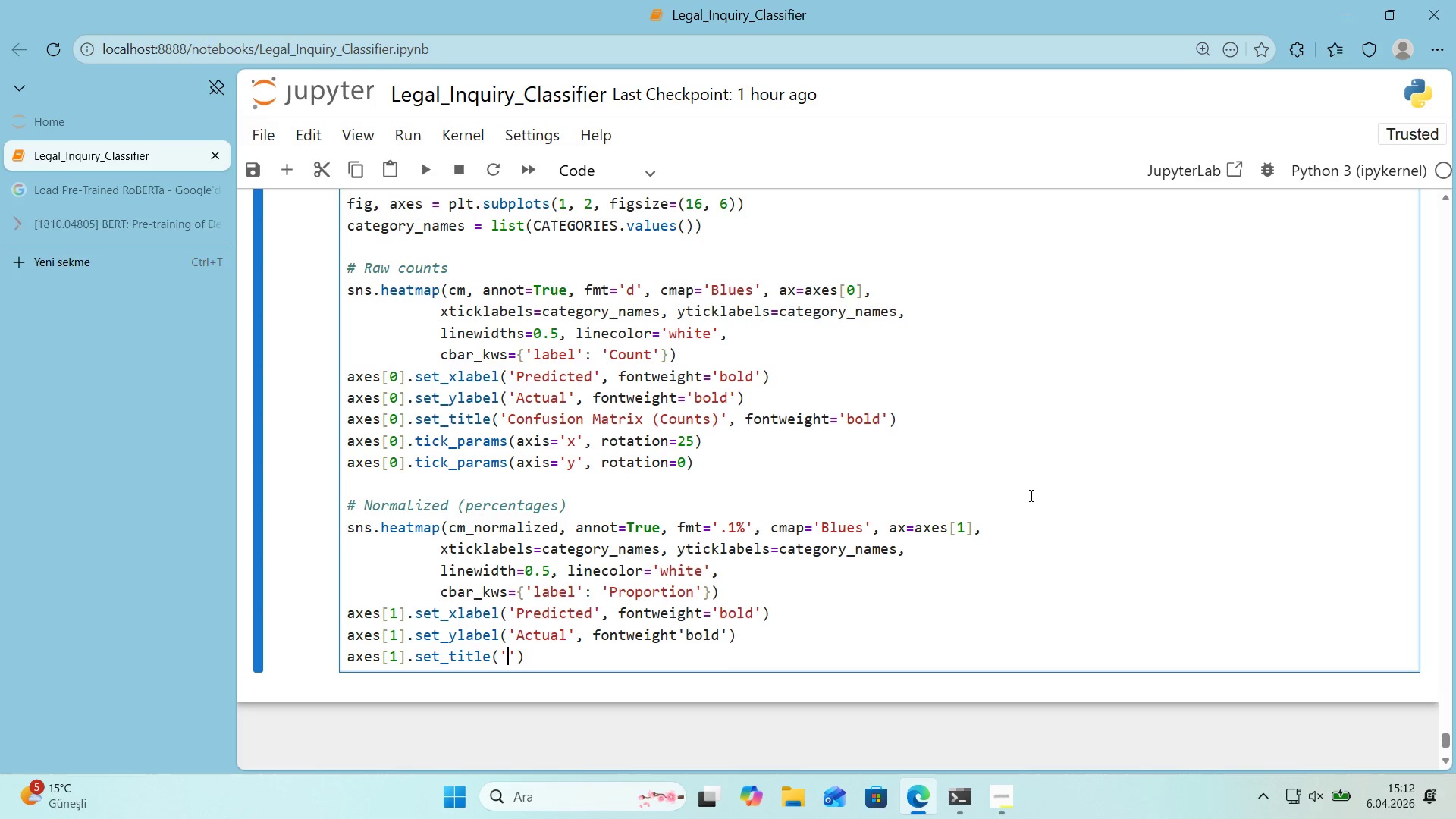 
type(Confus'on Matr'x *()
 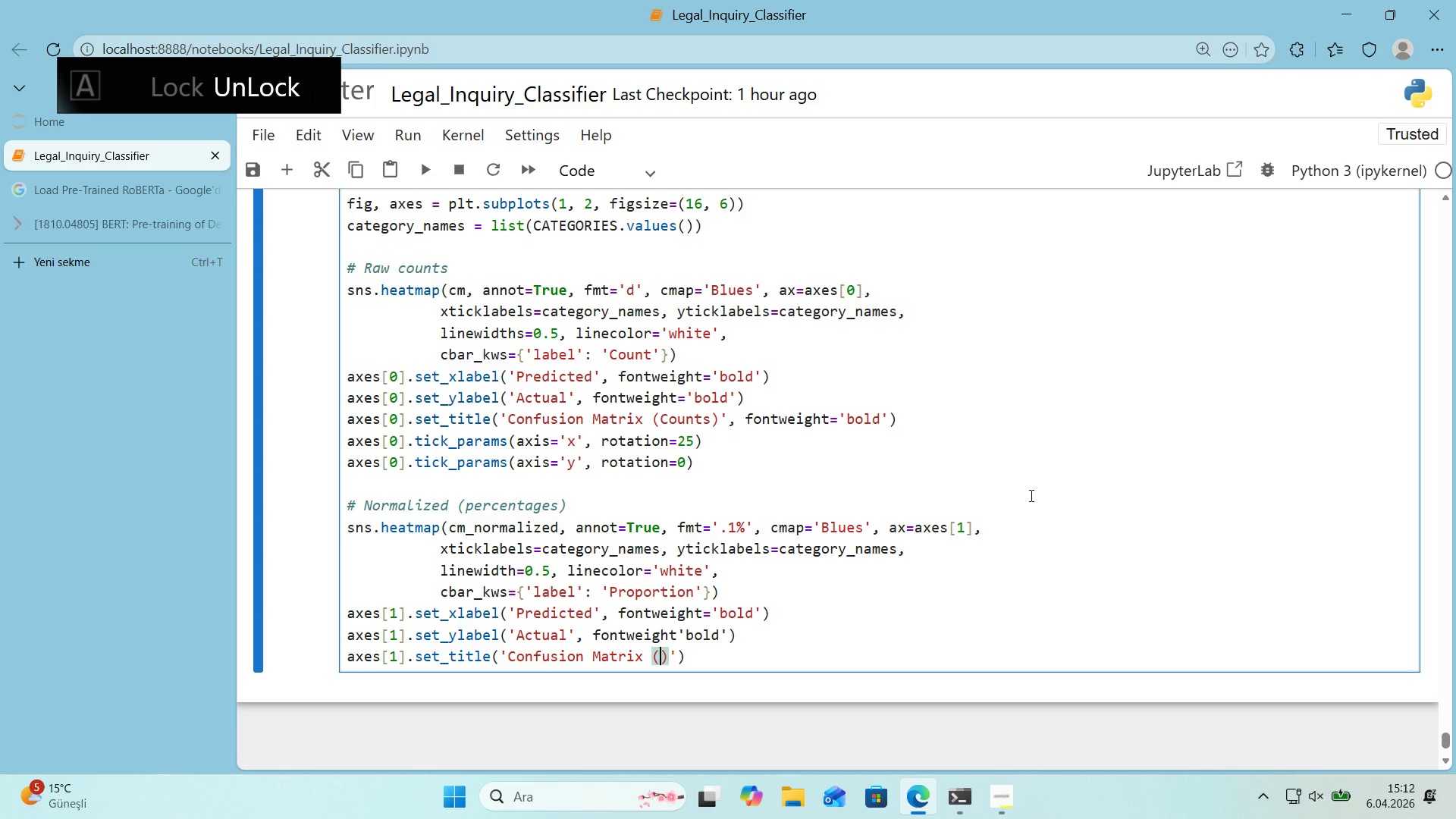 
 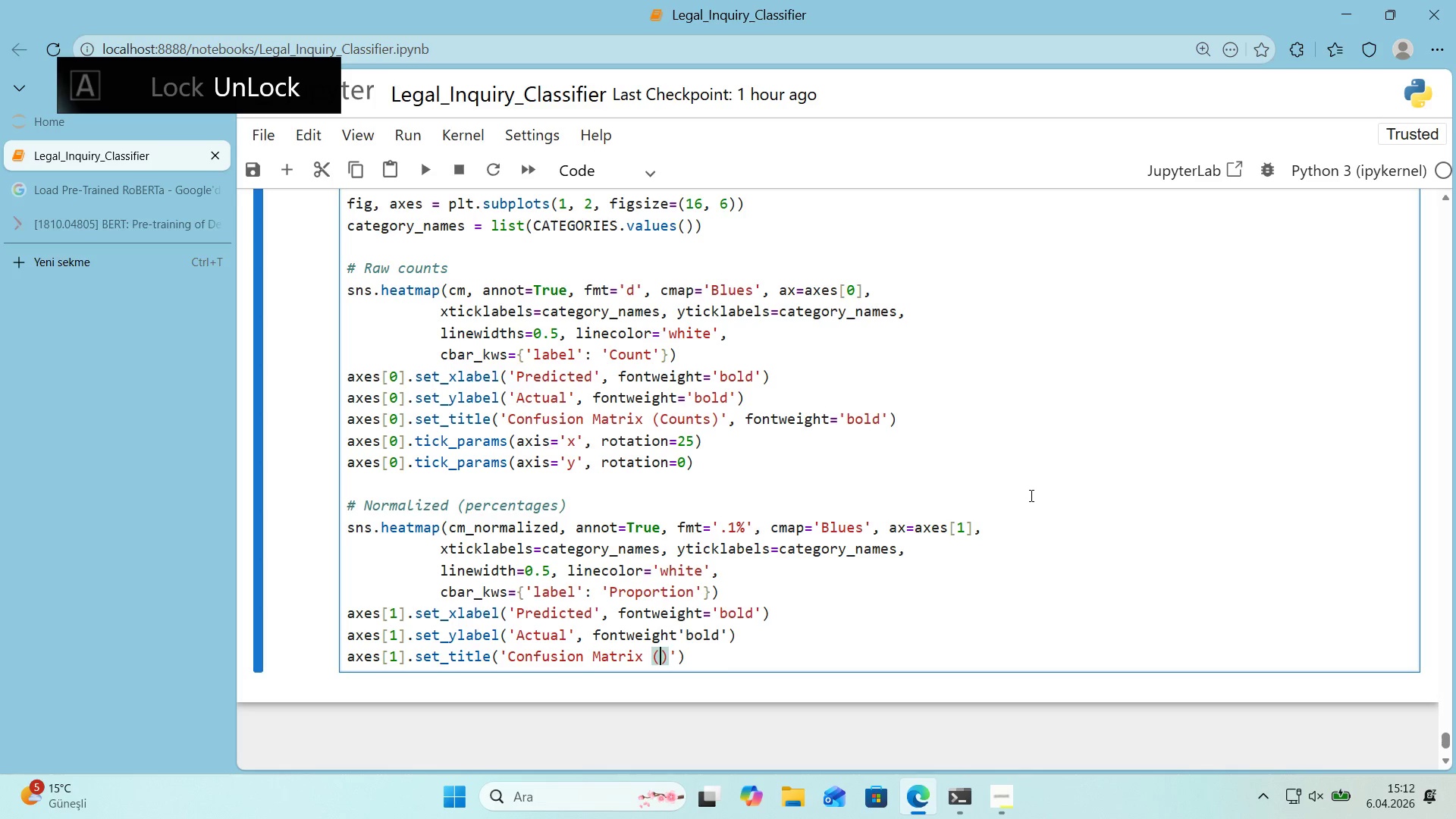 
key(ArrowLeft)
 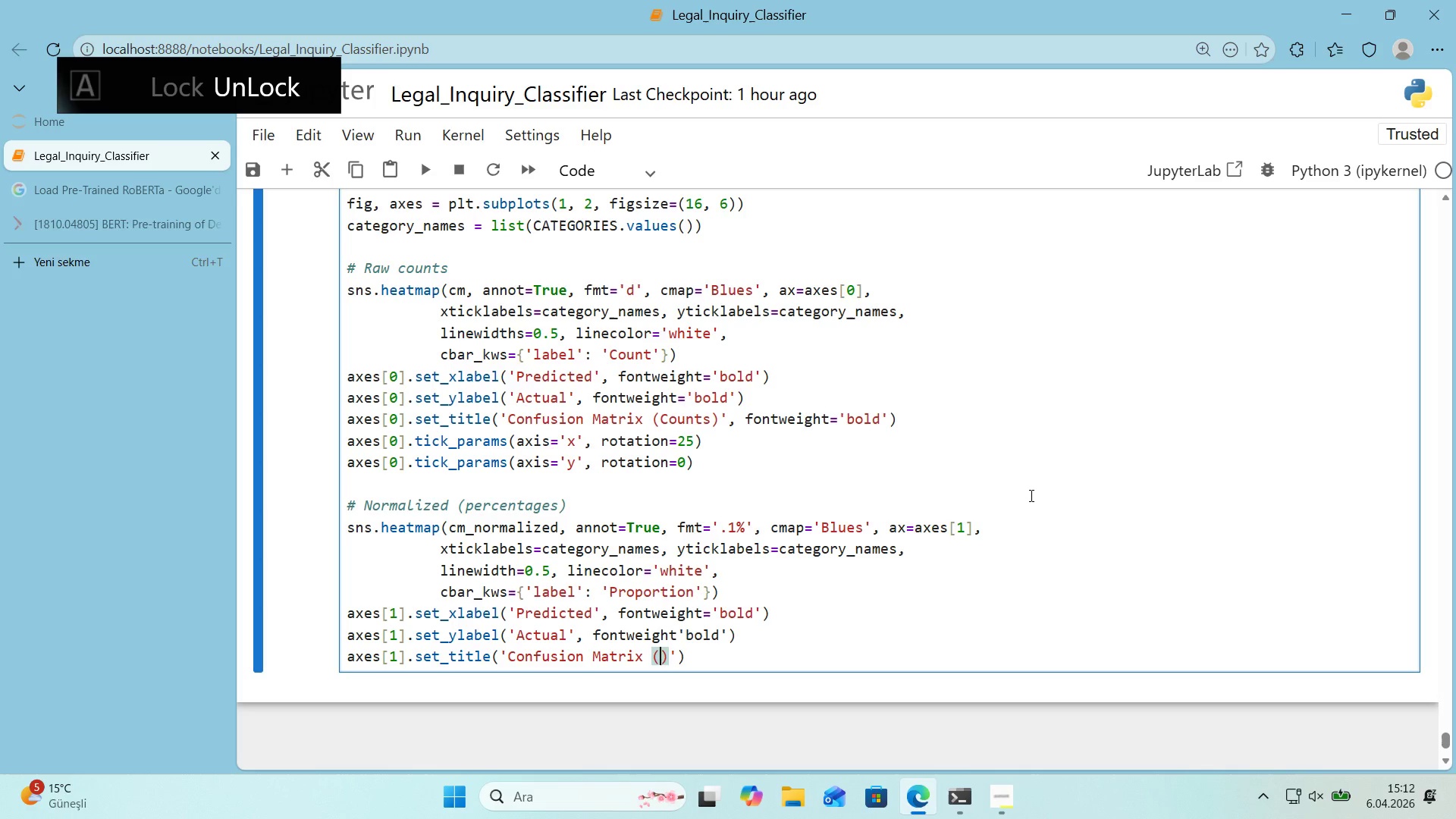 
type(Normal'zed)
 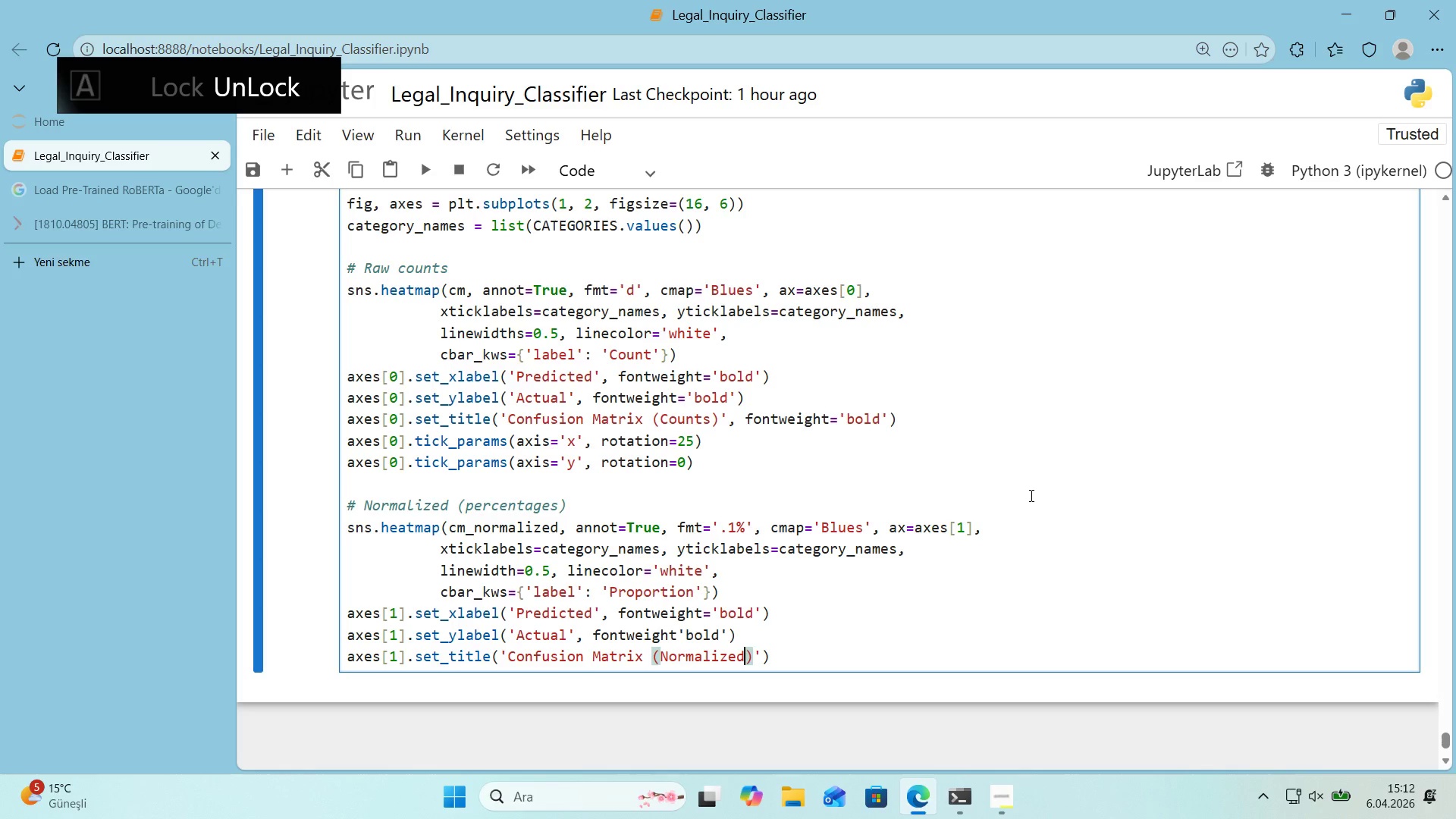 
key(ArrowRight)
 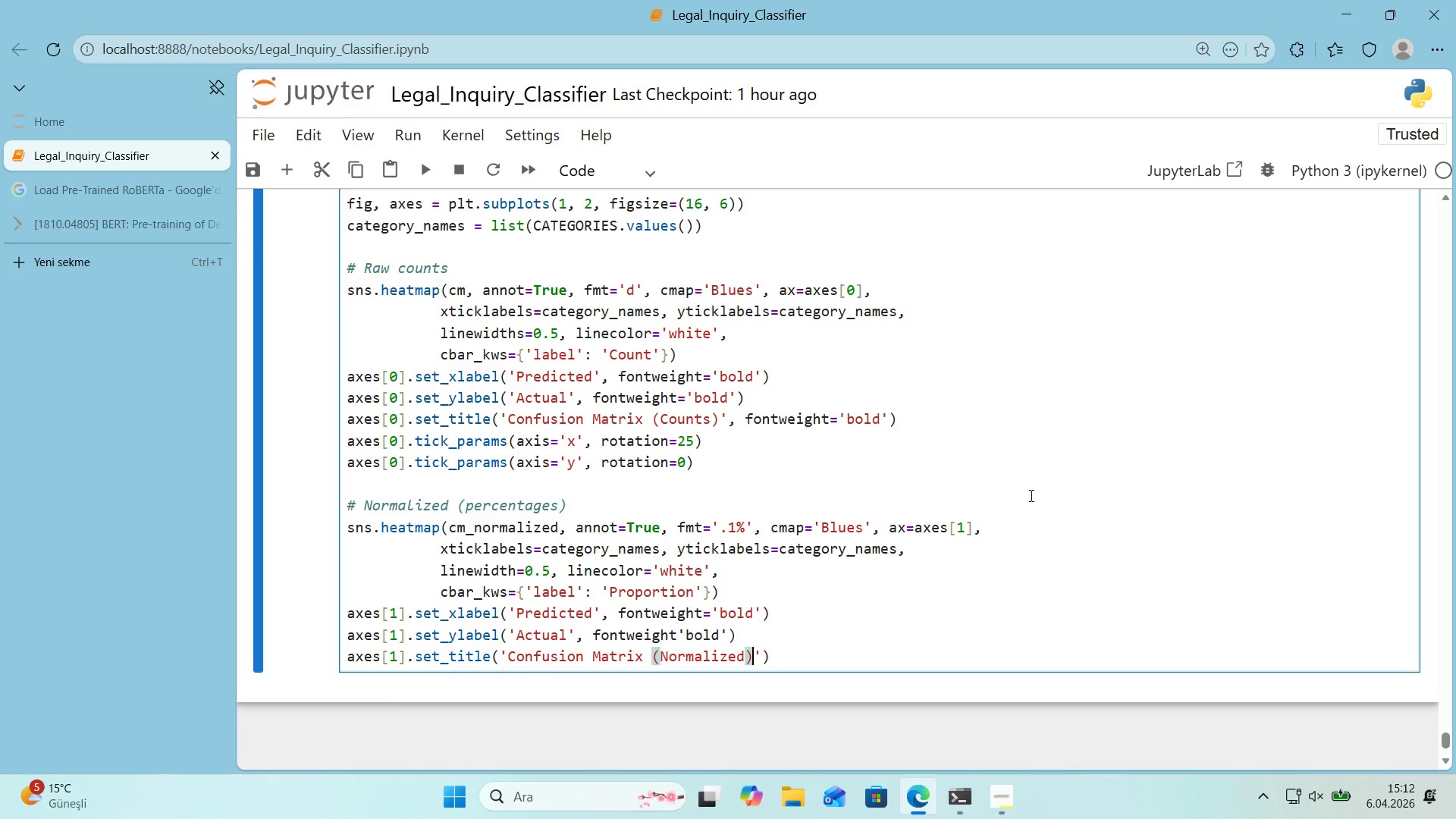 
key(ArrowRight)
 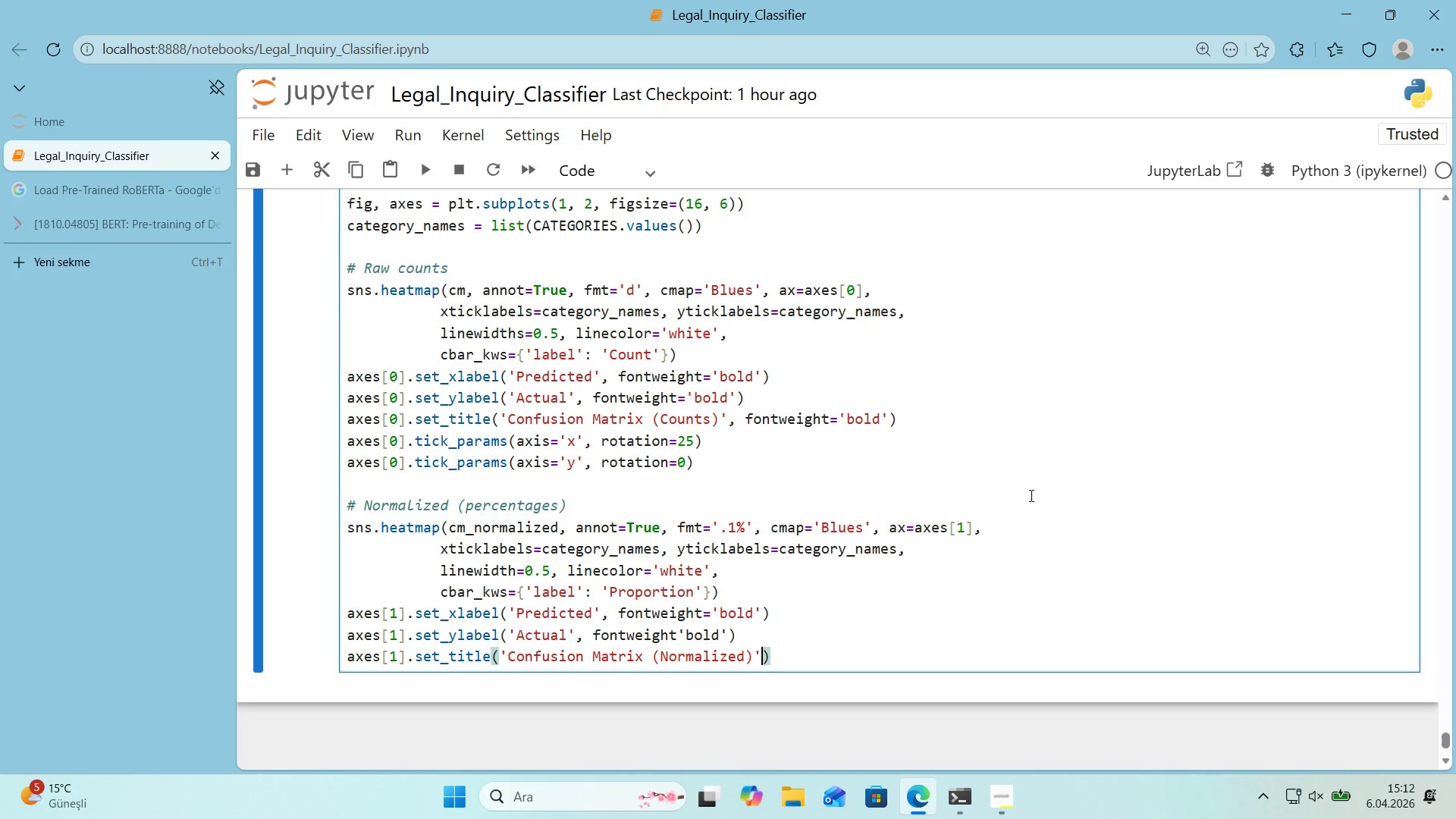 
type(, fontwew'g)
key(Backspace)
key(Backspace)
key(Backspace)
type('ght)@@)
 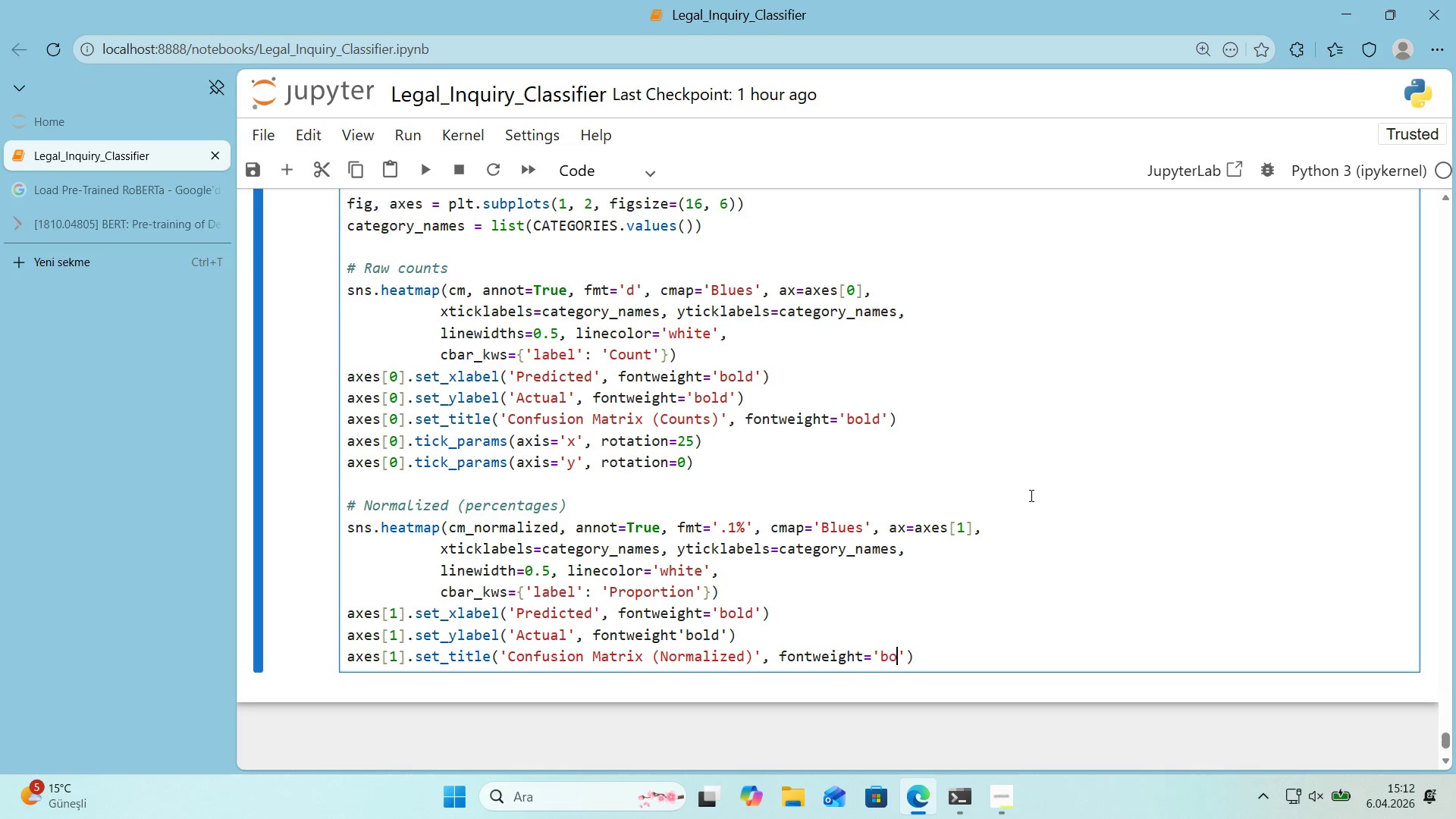 
 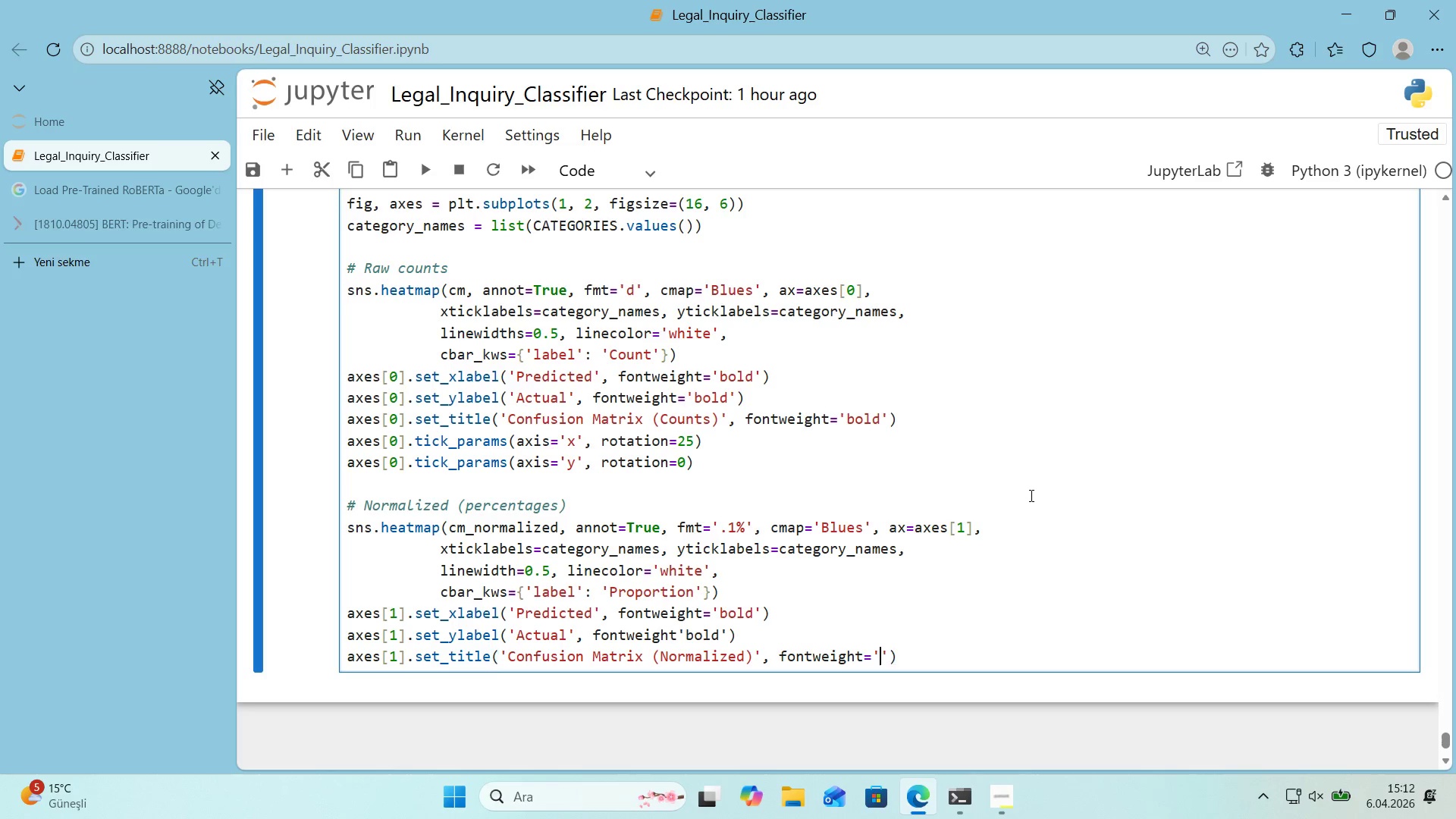 
key(ArrowLeft)
 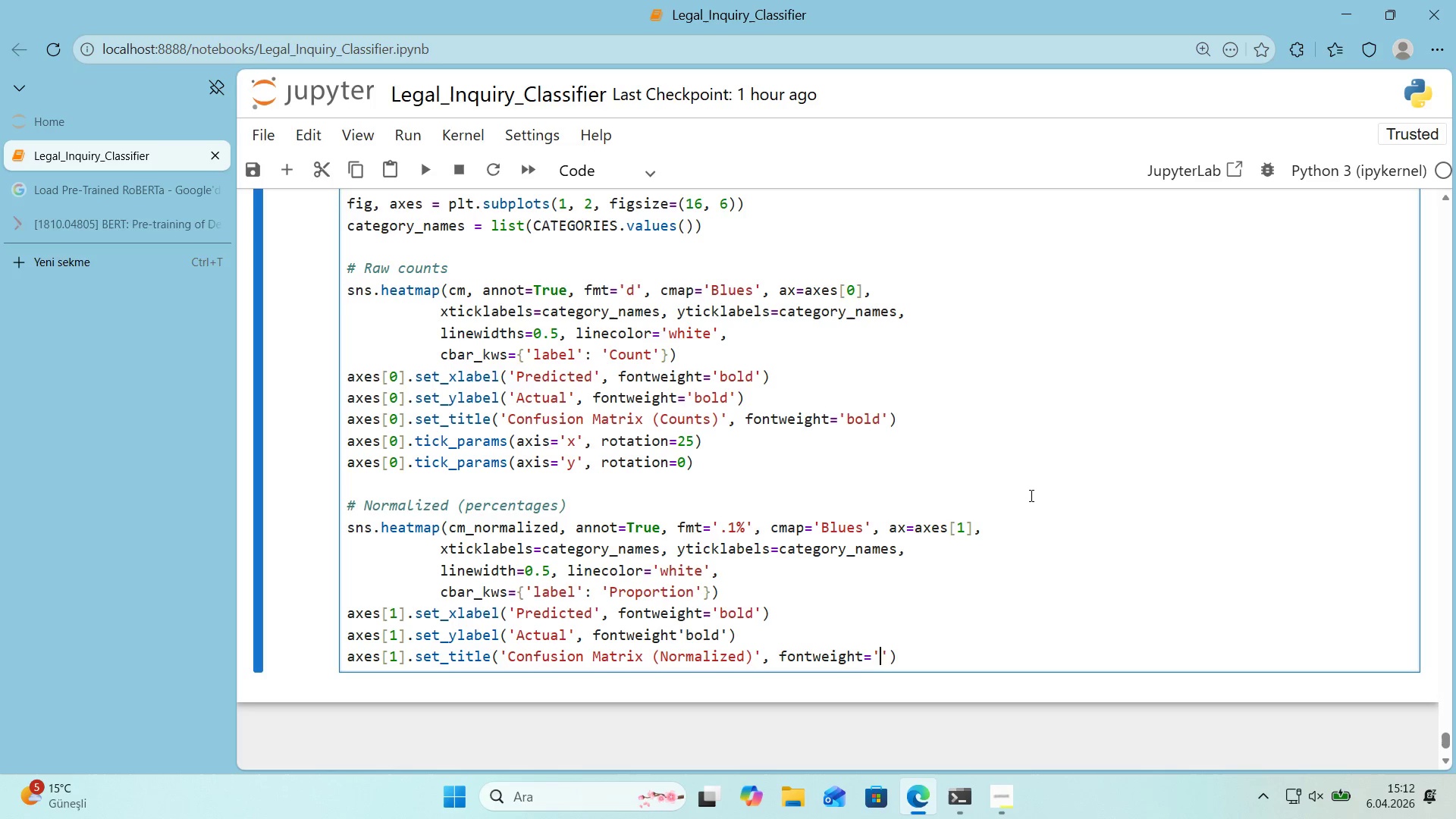 
type(bold)
 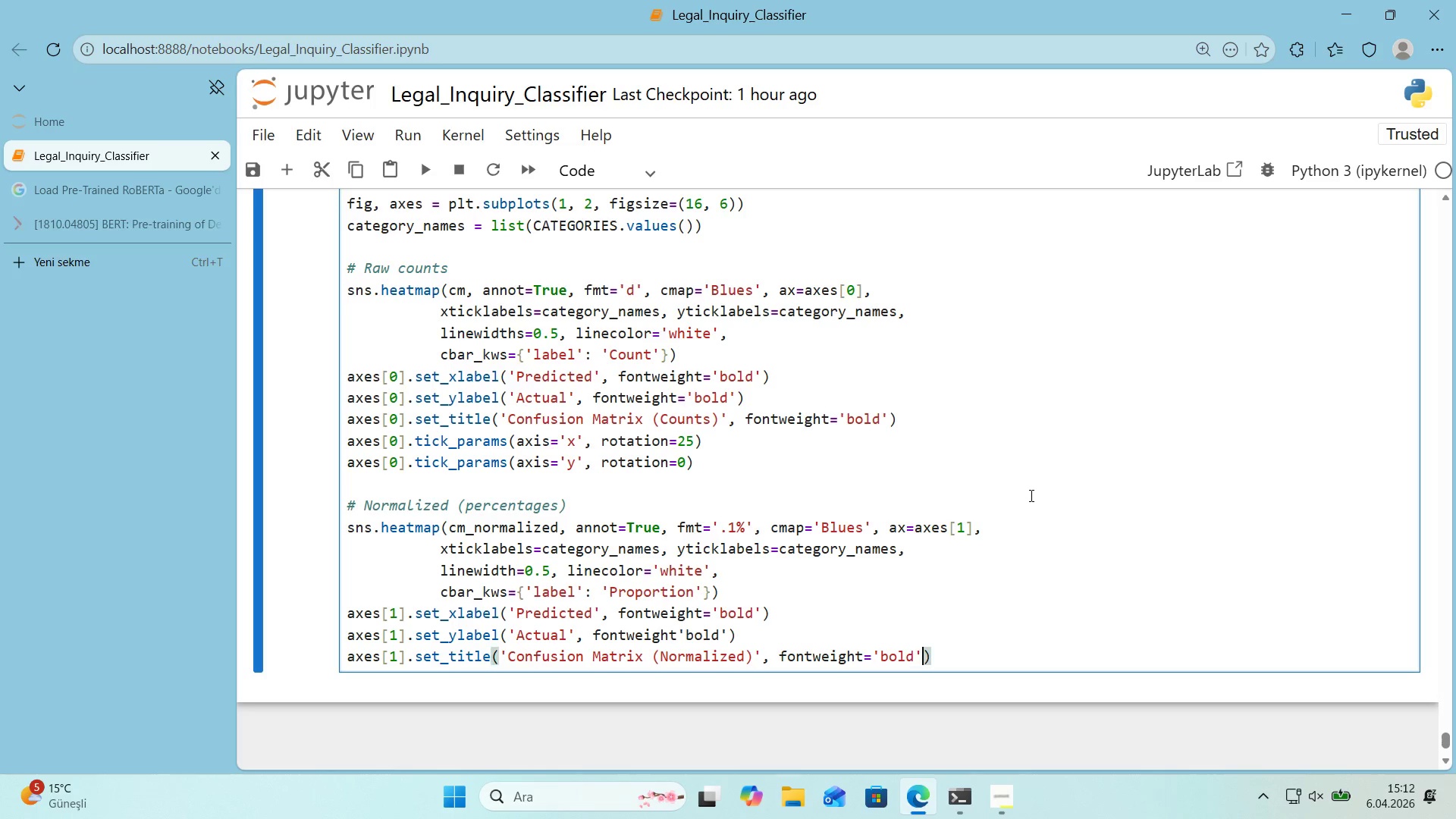 
key(ArrowRight)
 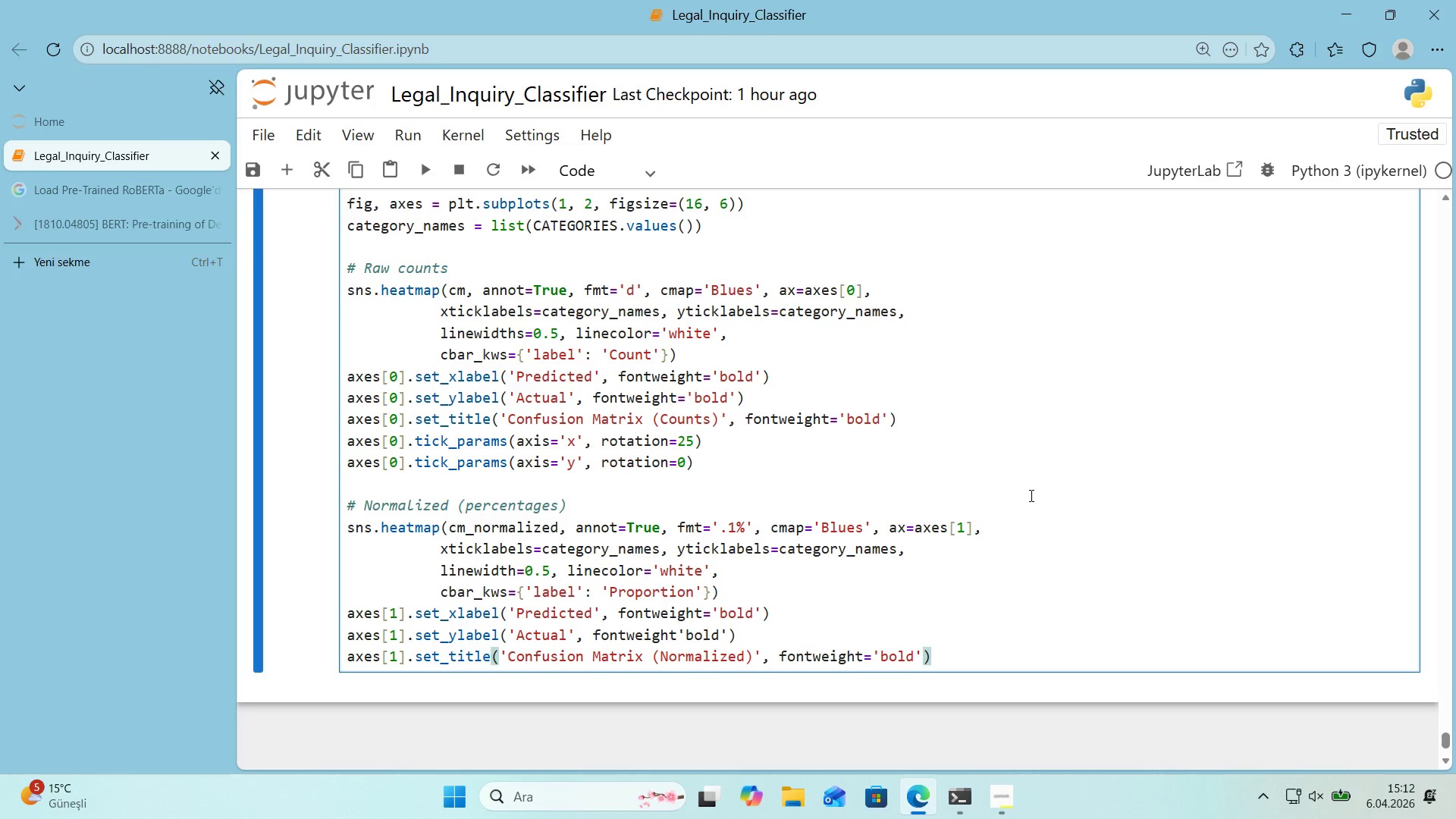 
key(ArrowRight)
 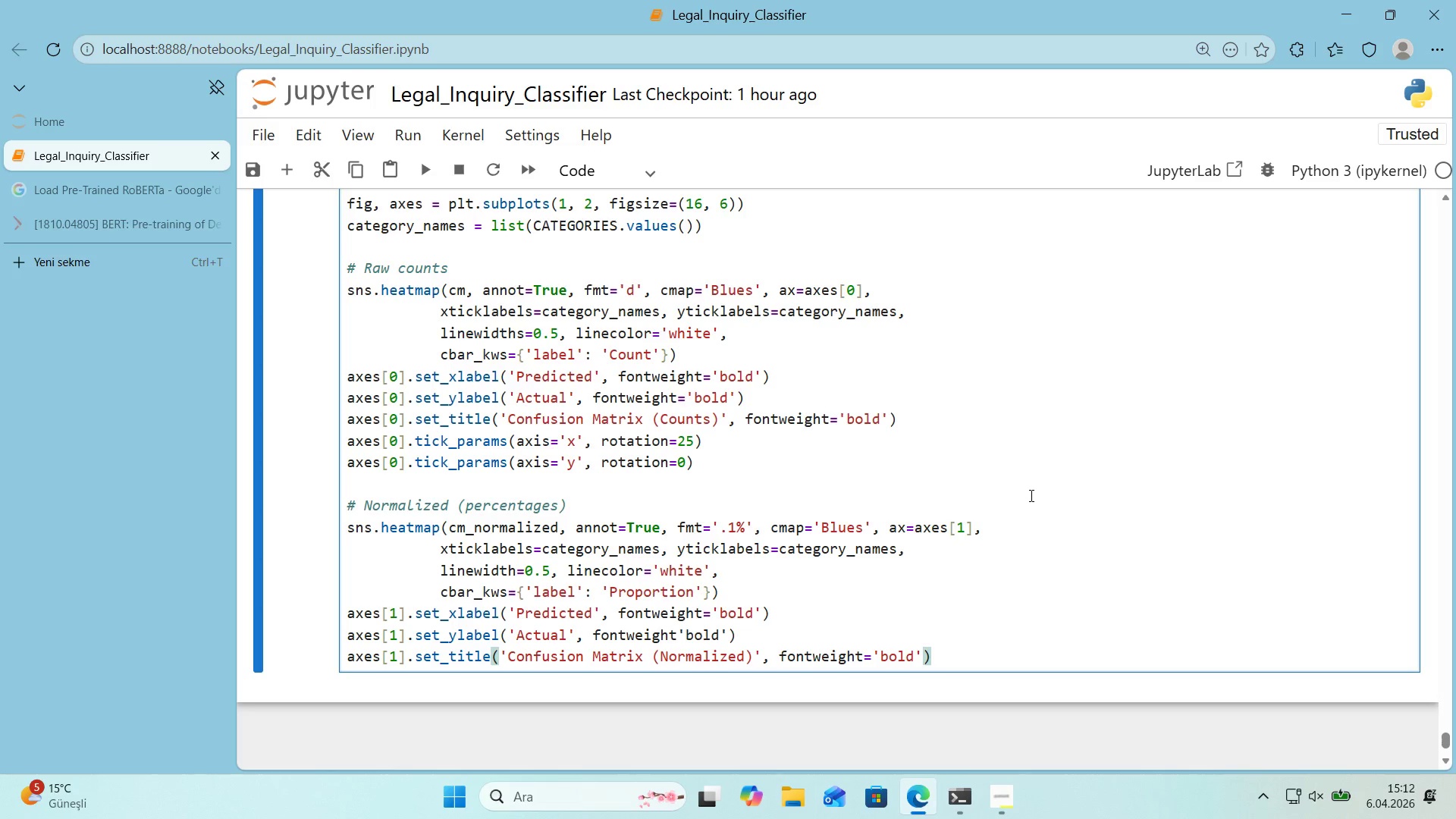 
key(Enter)
 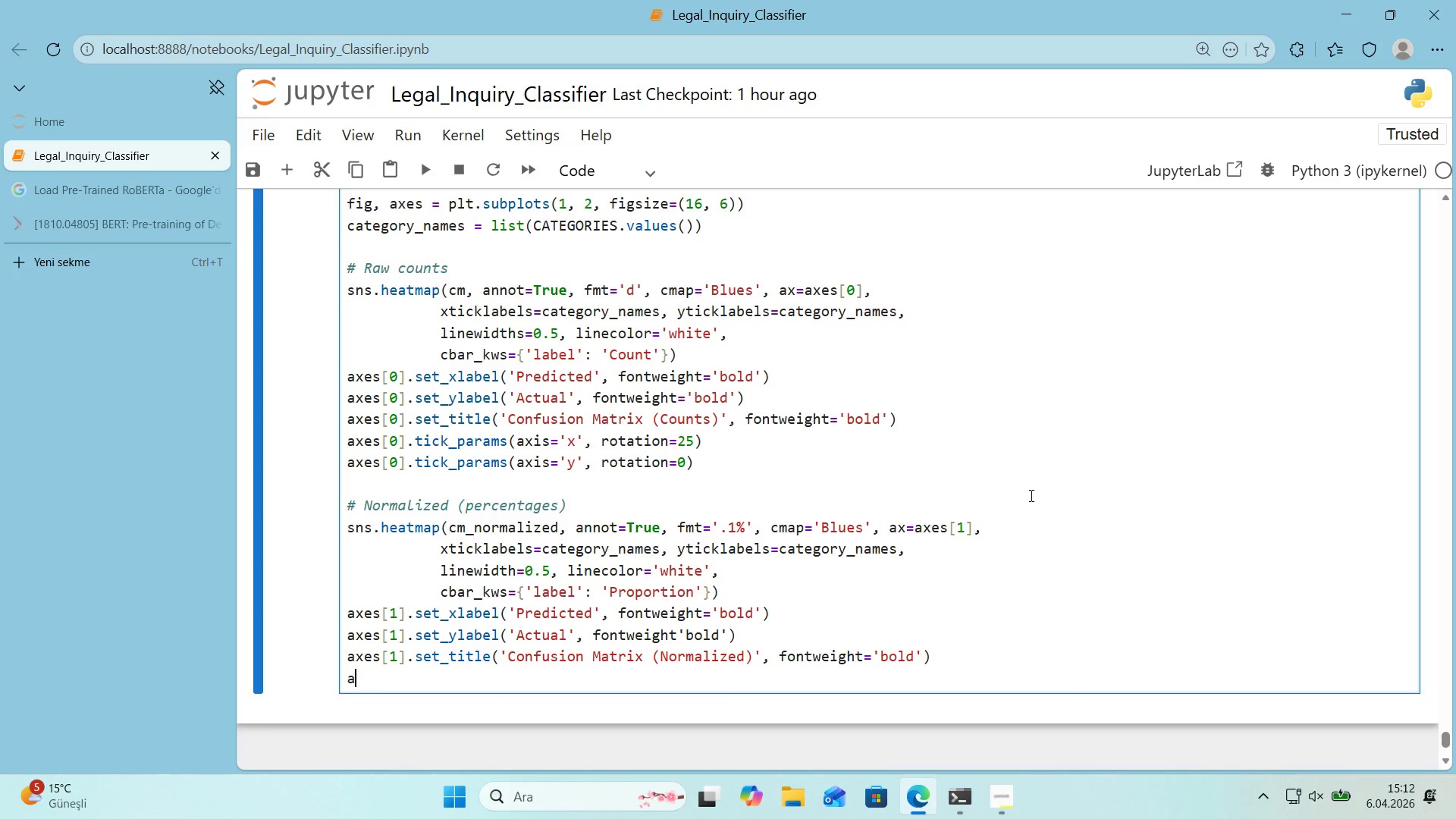 
type(axes)
 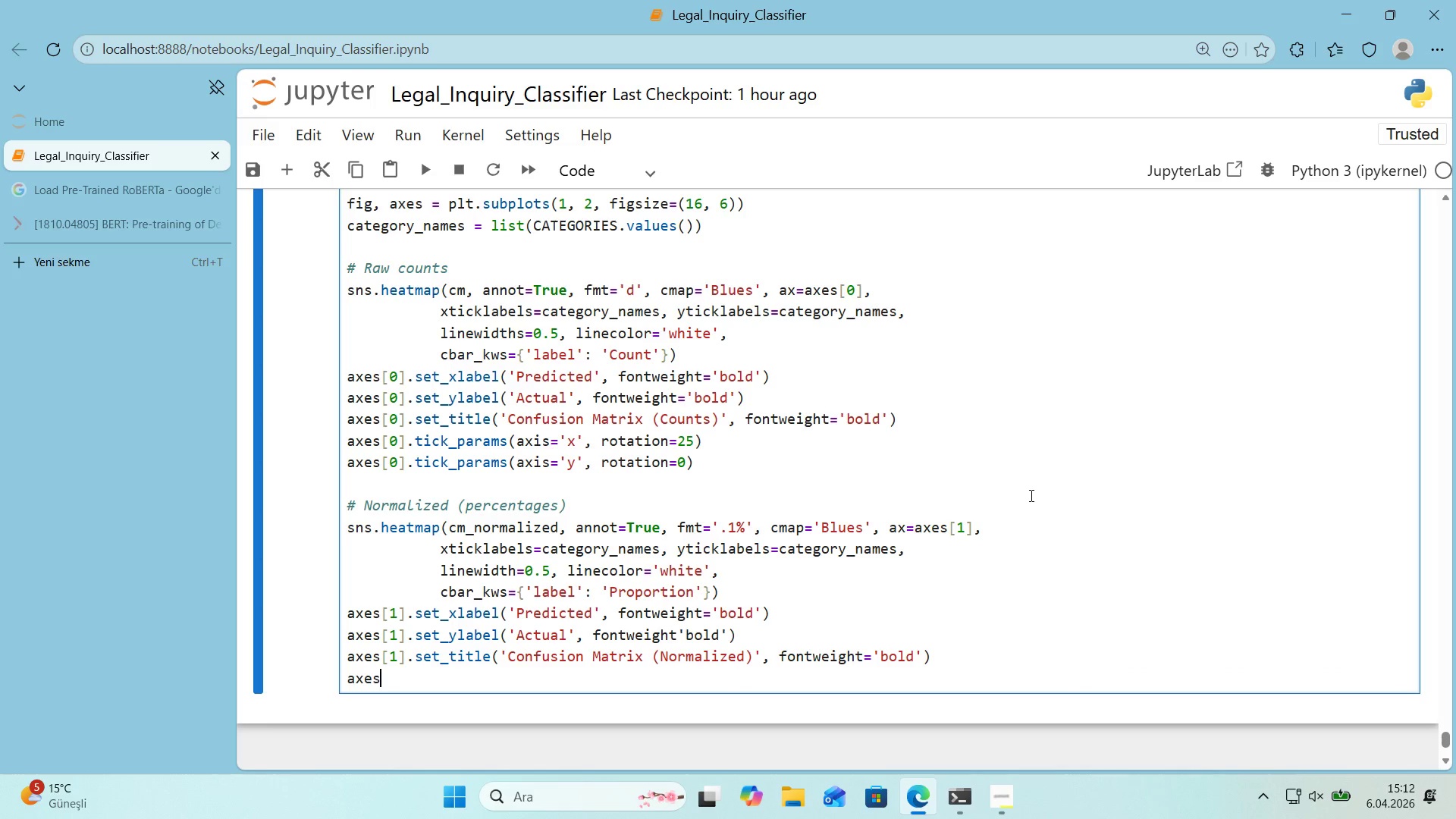 
key(Alt+Control+8)
 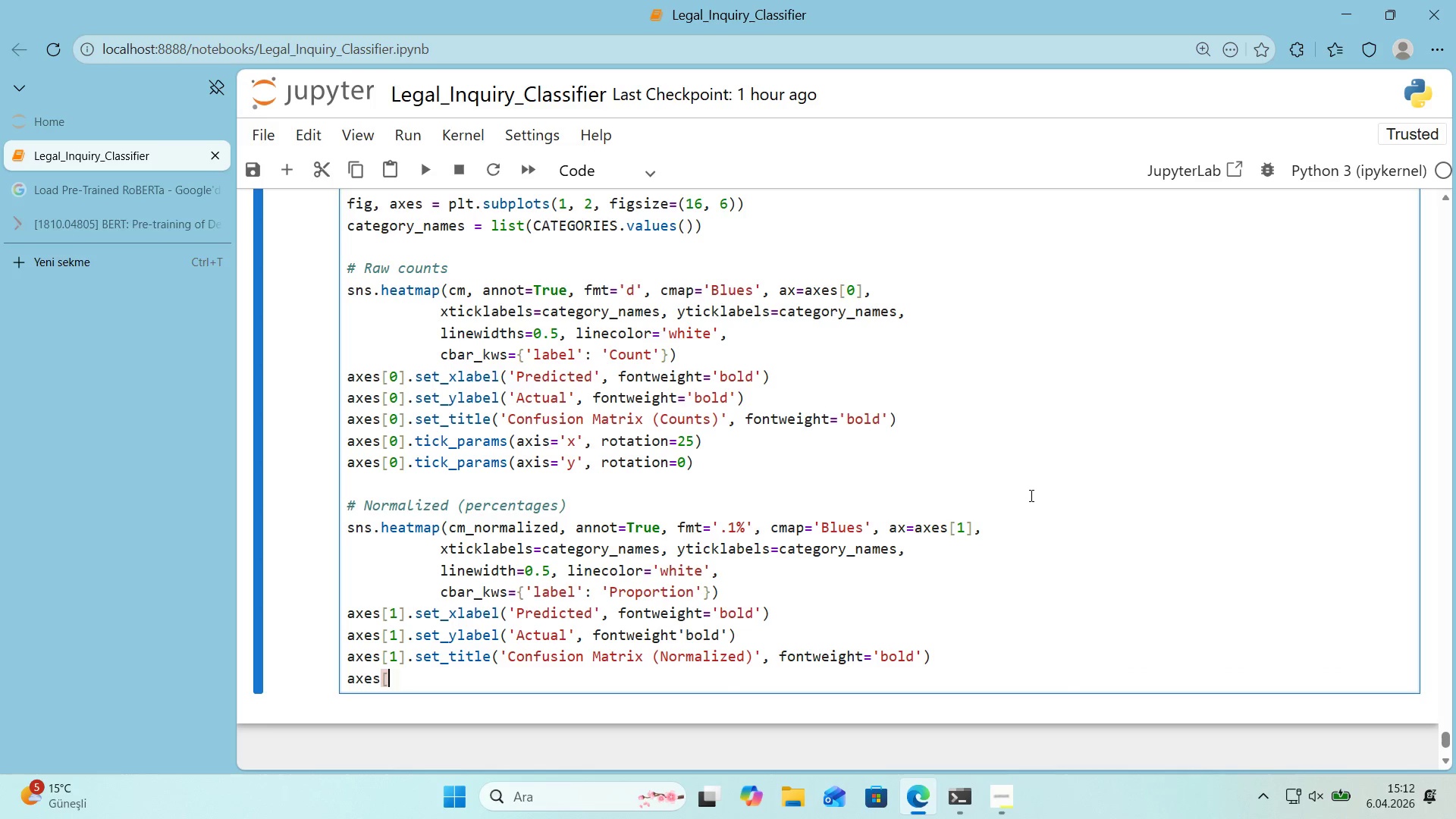 
key(Alt+Control+9)
 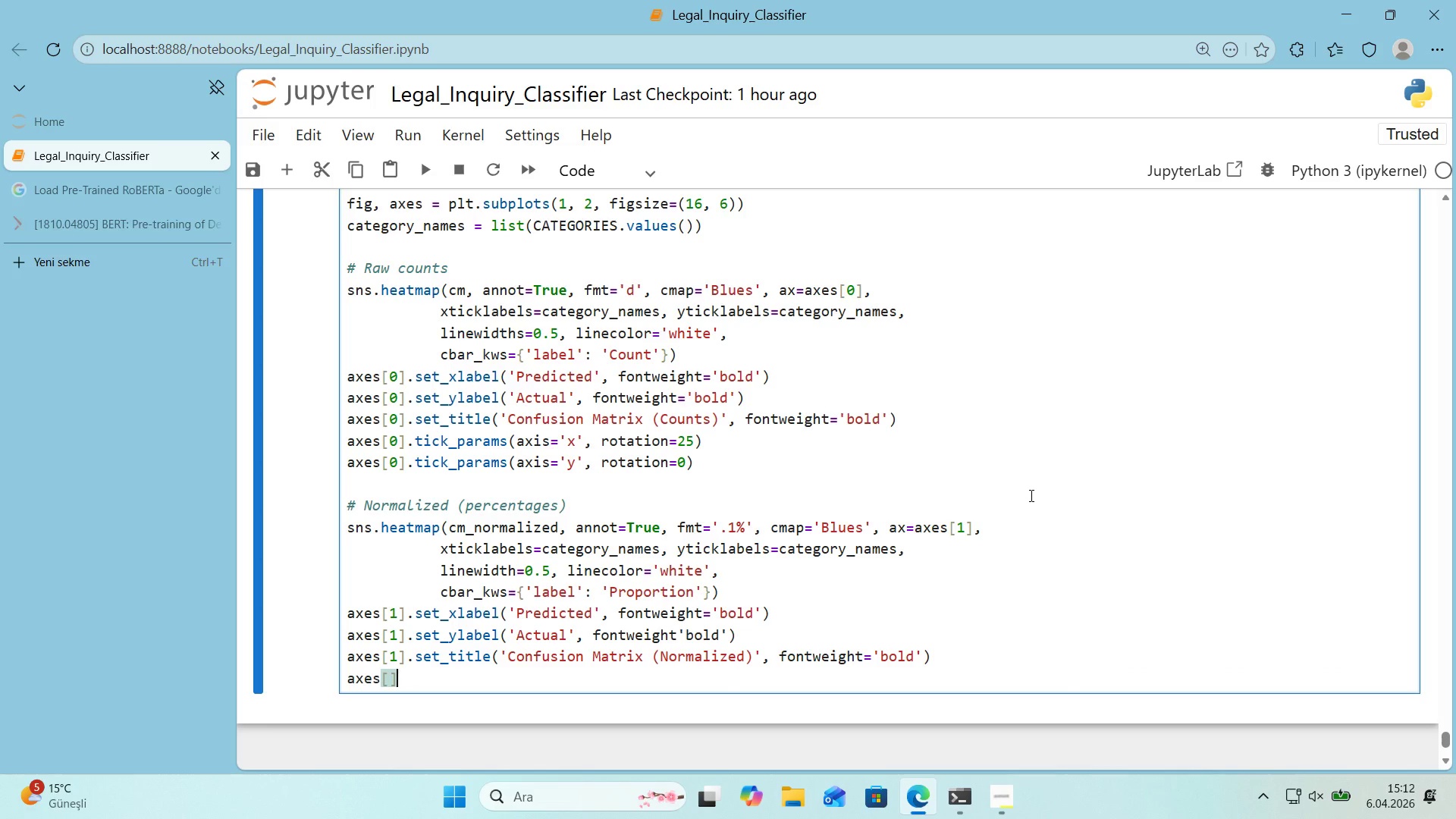 
key(ArrowLeft)
 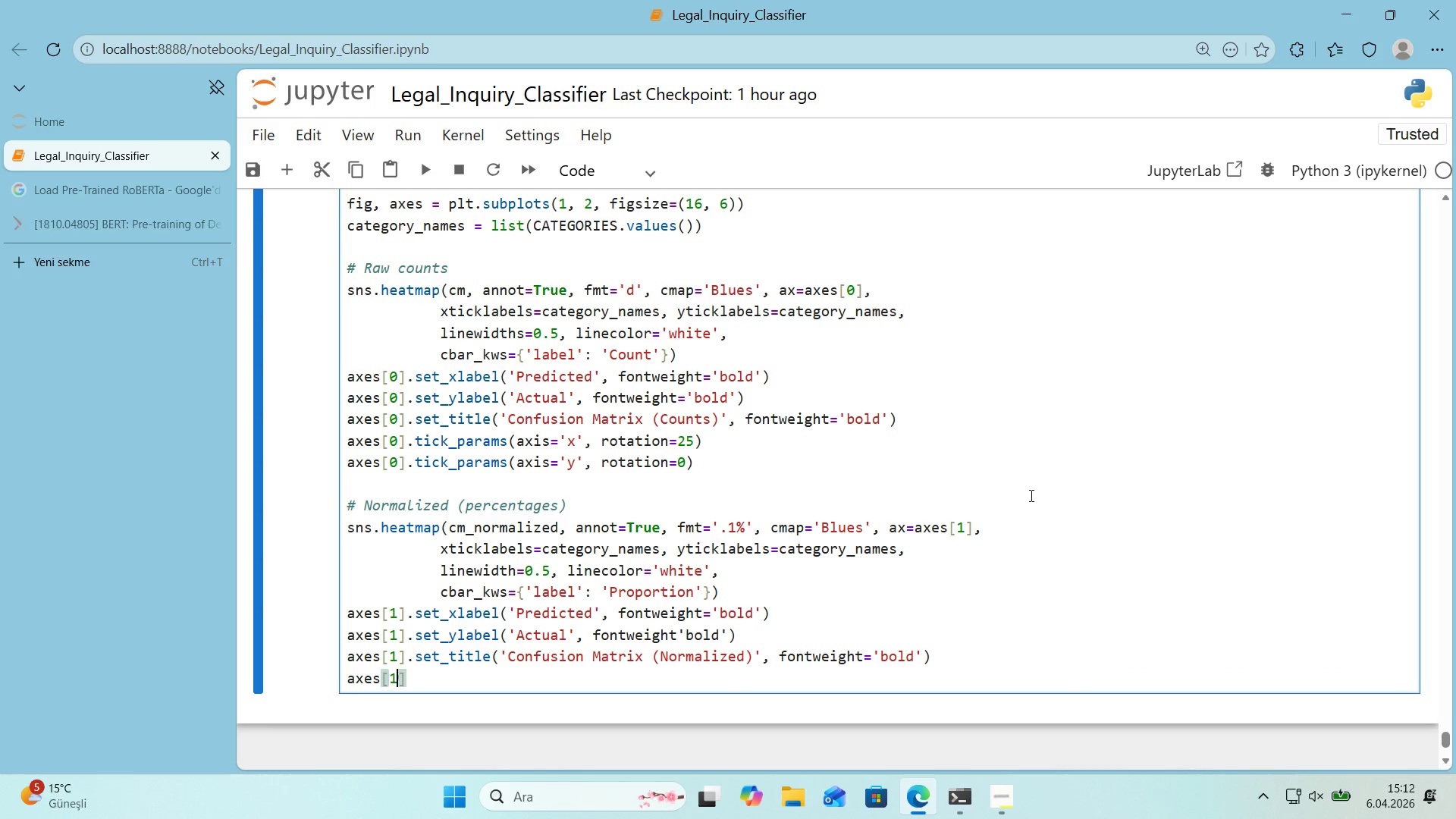 
key(1)
 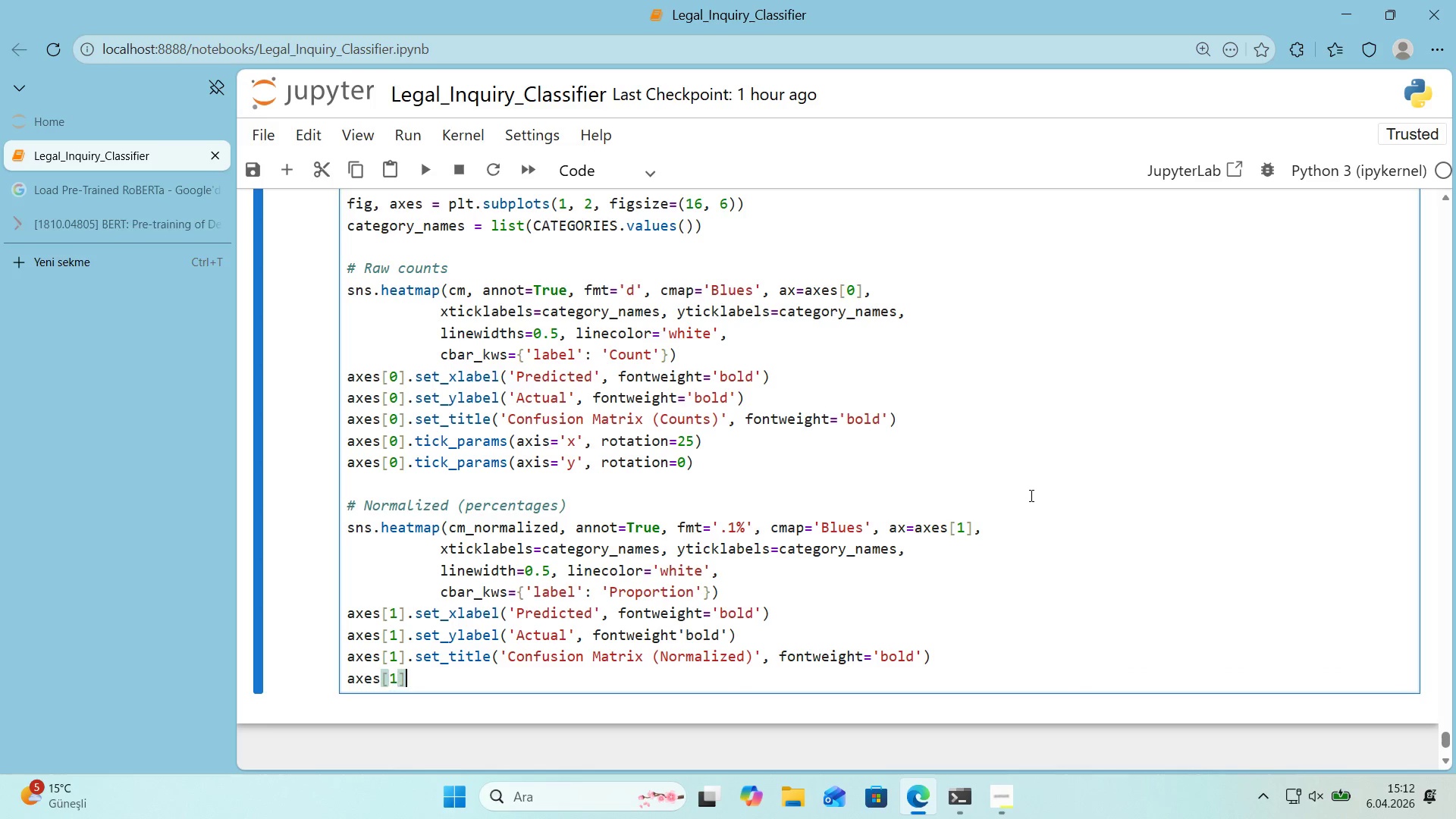 
key(ArrowRight)
 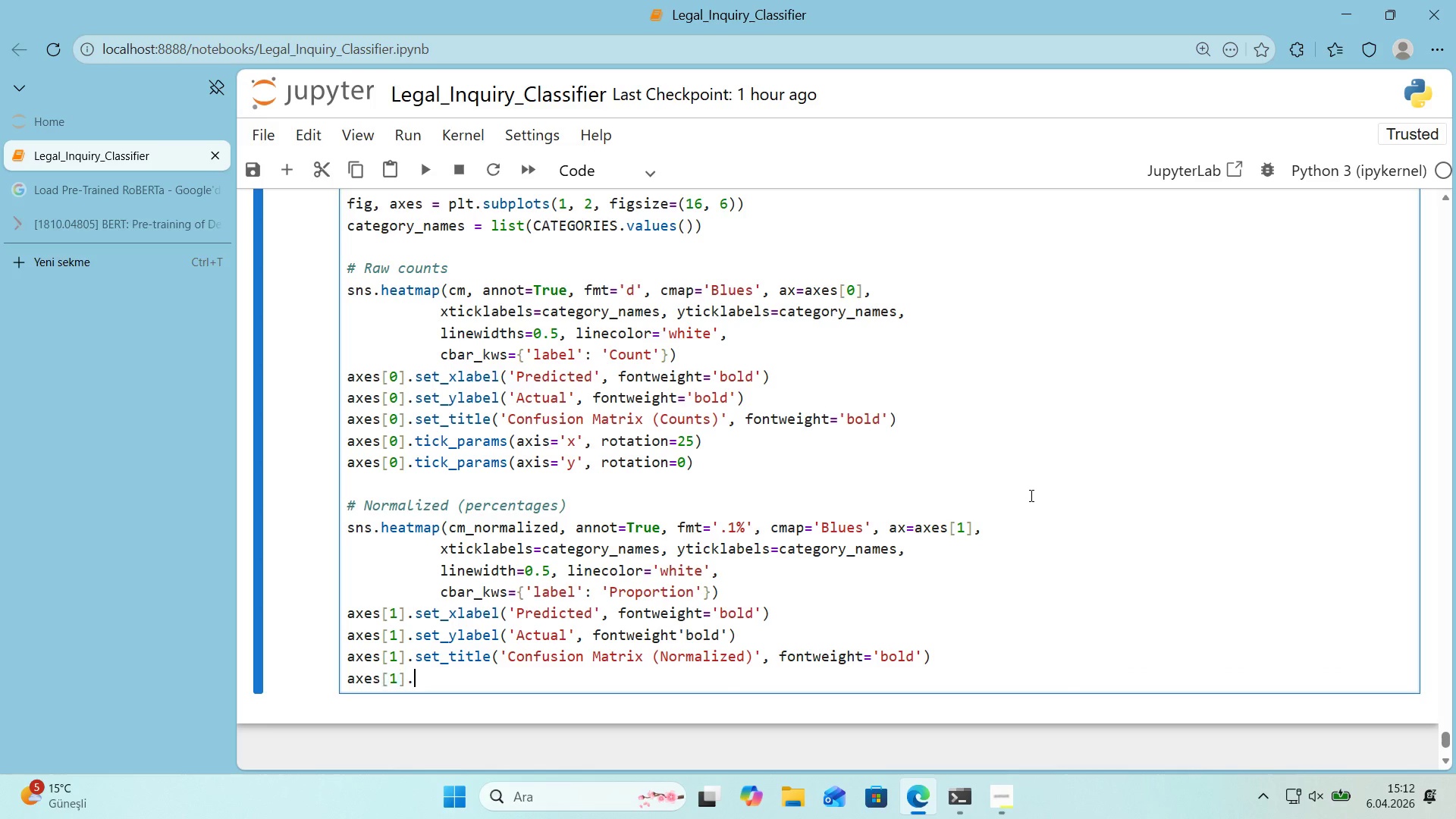 
type(.t'ck_[ara)
key(Backspace)
key(Backspace)
key(Backspace)
type(par)
key(Backspace)
key(Backspace)
key(Backspace)
key(Backspace)
type(params)
 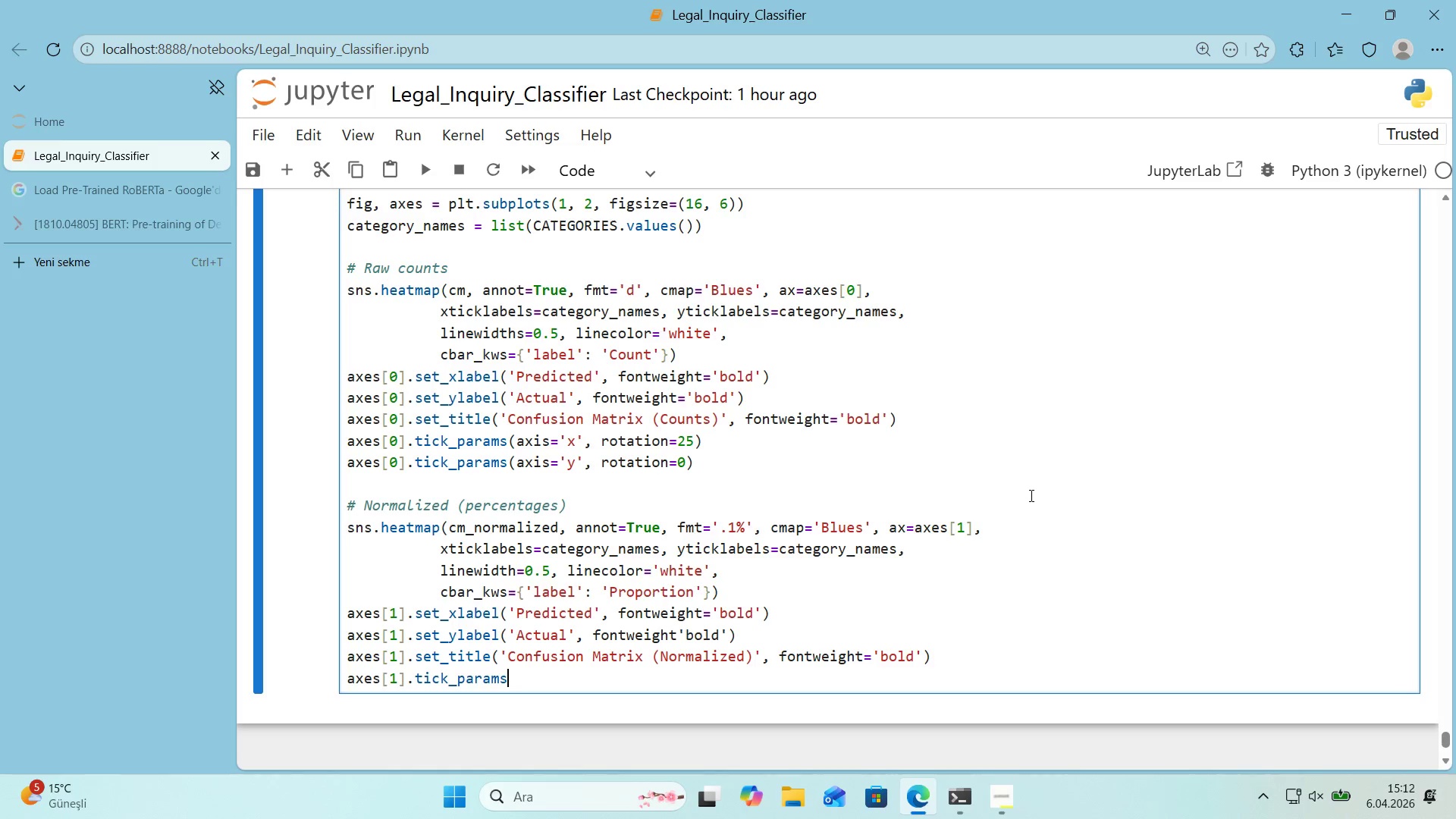 
type(*()
 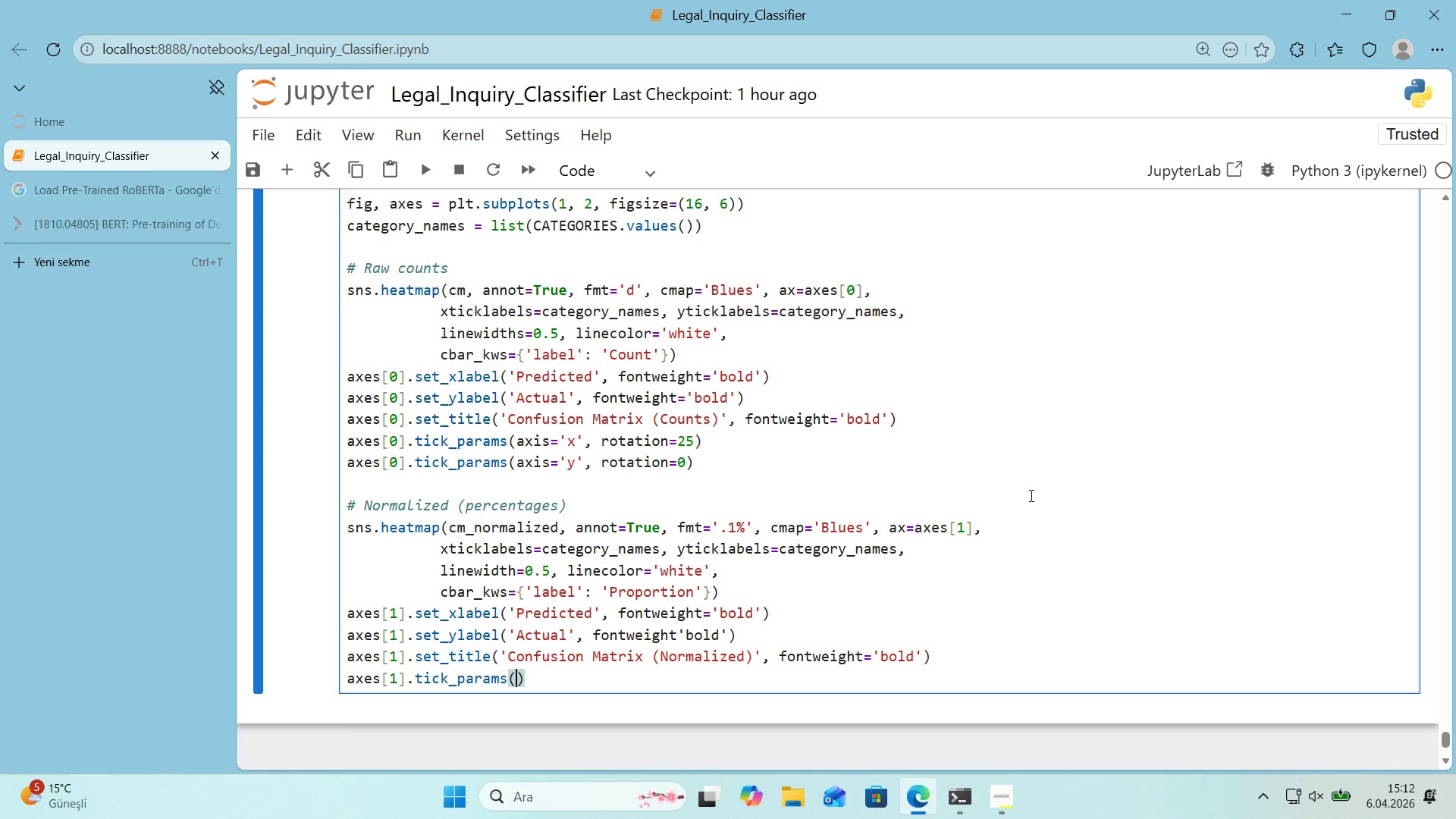 
key(ArrowLeft)
 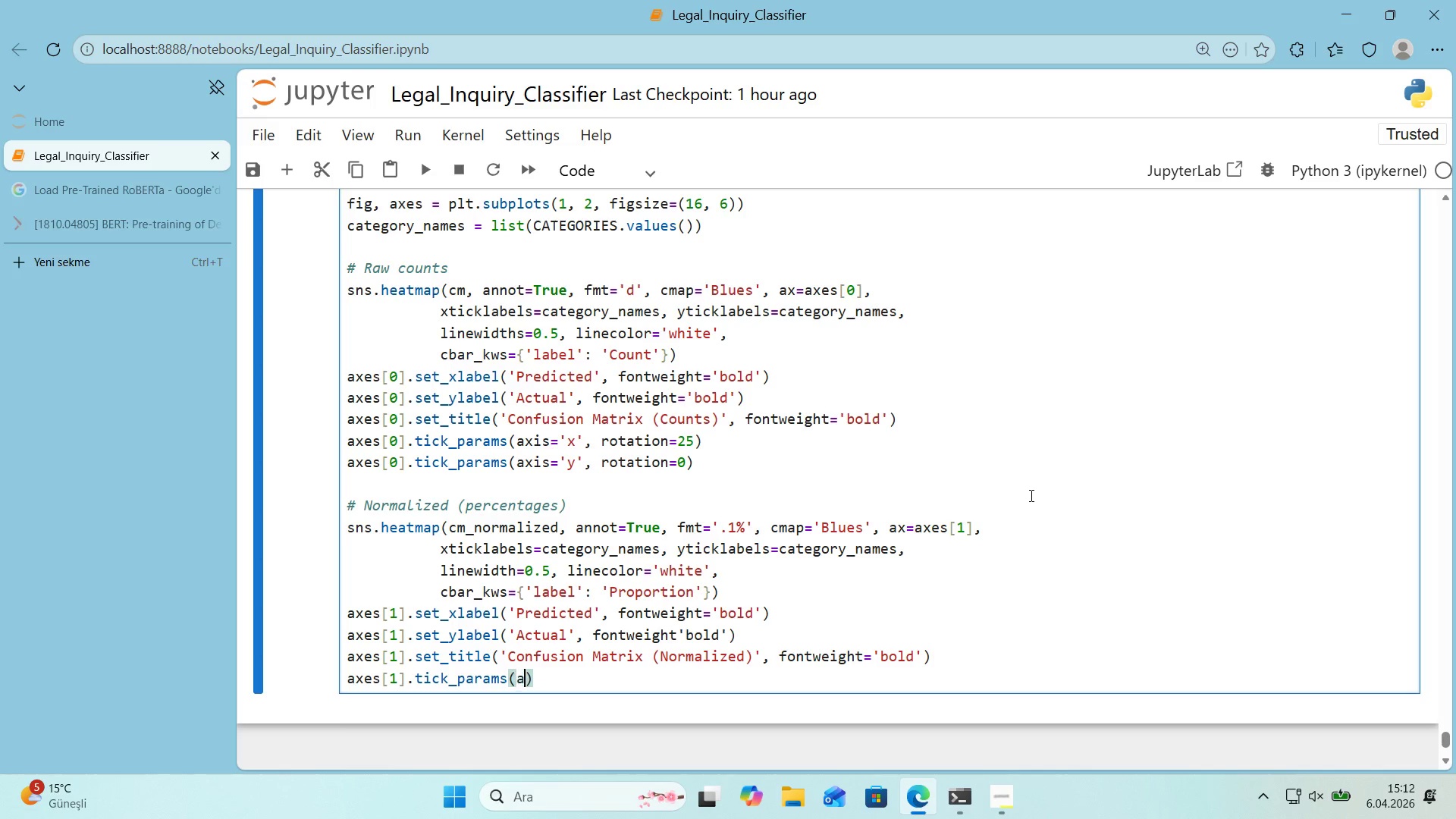 
type(ax's)@@)
 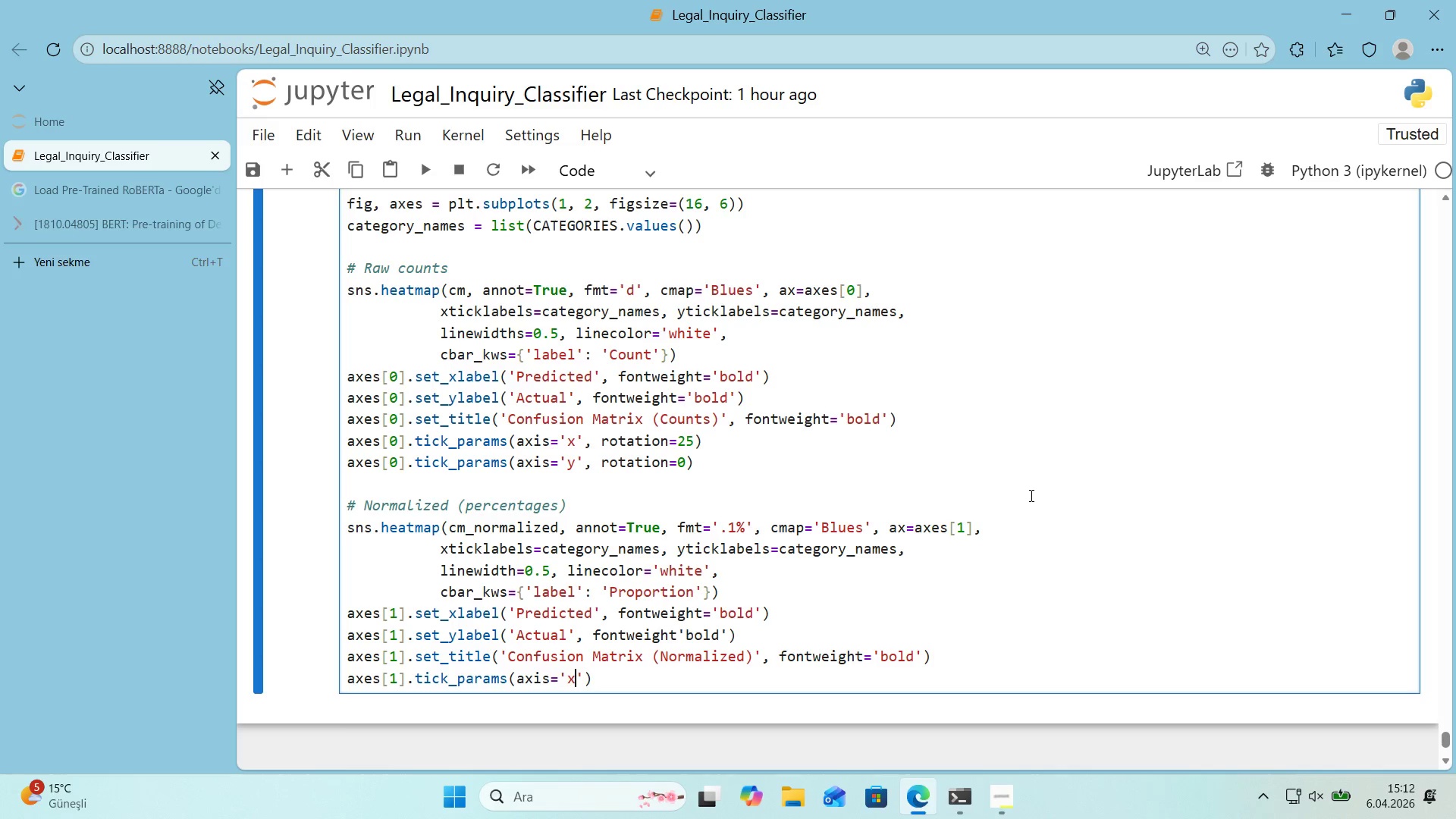 
 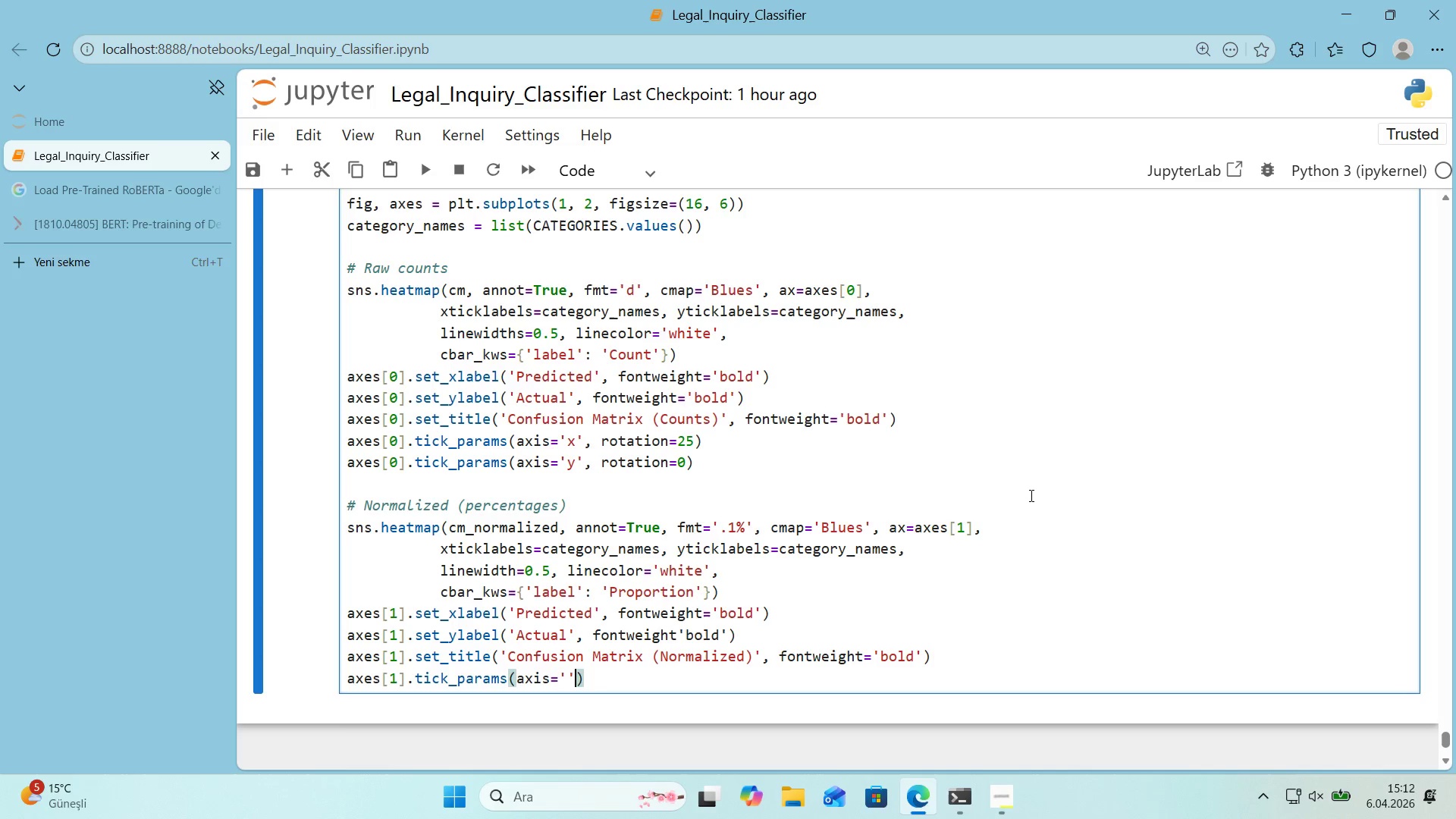 
key(ArrowLeft)
 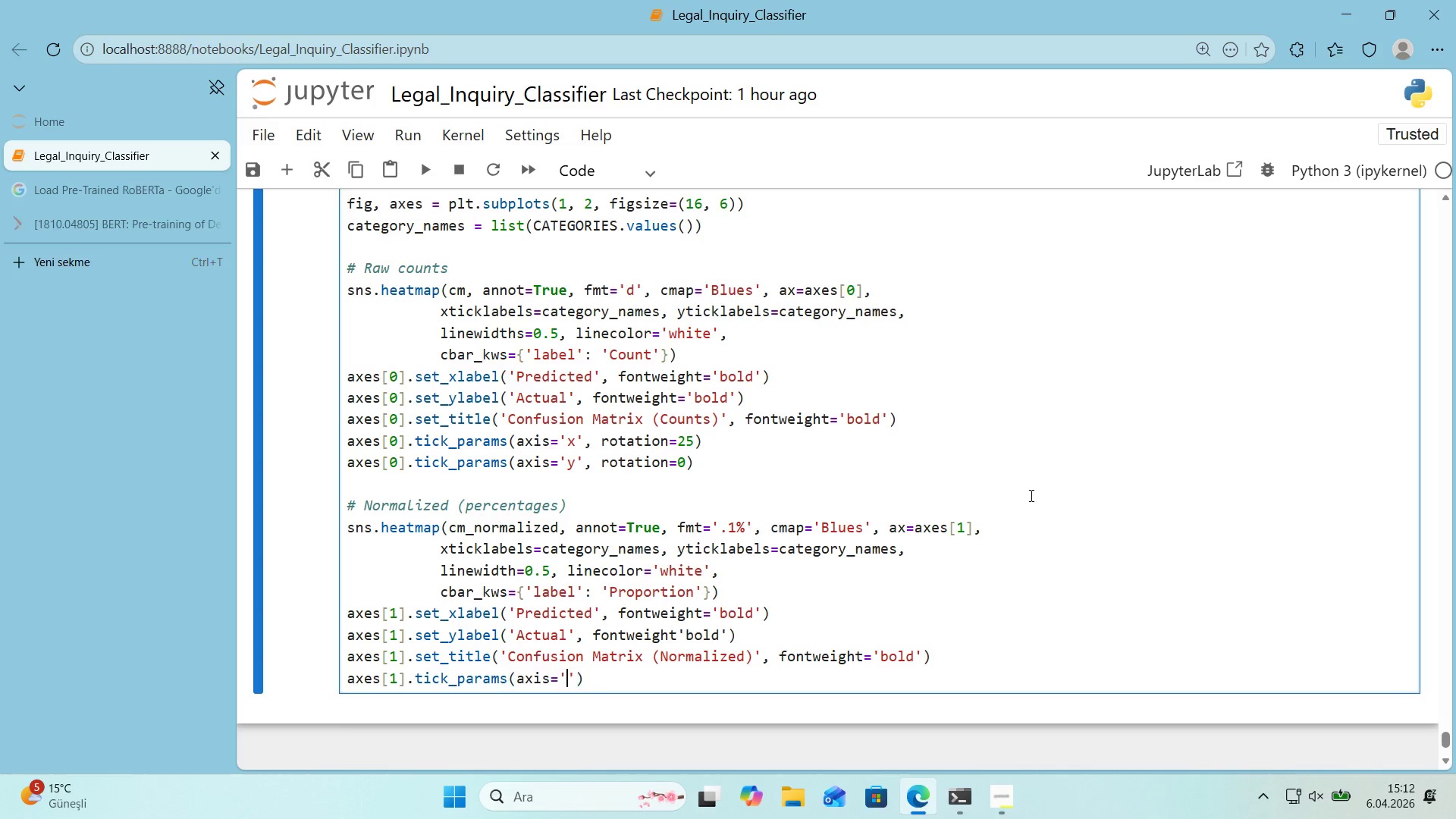 
key(X)
 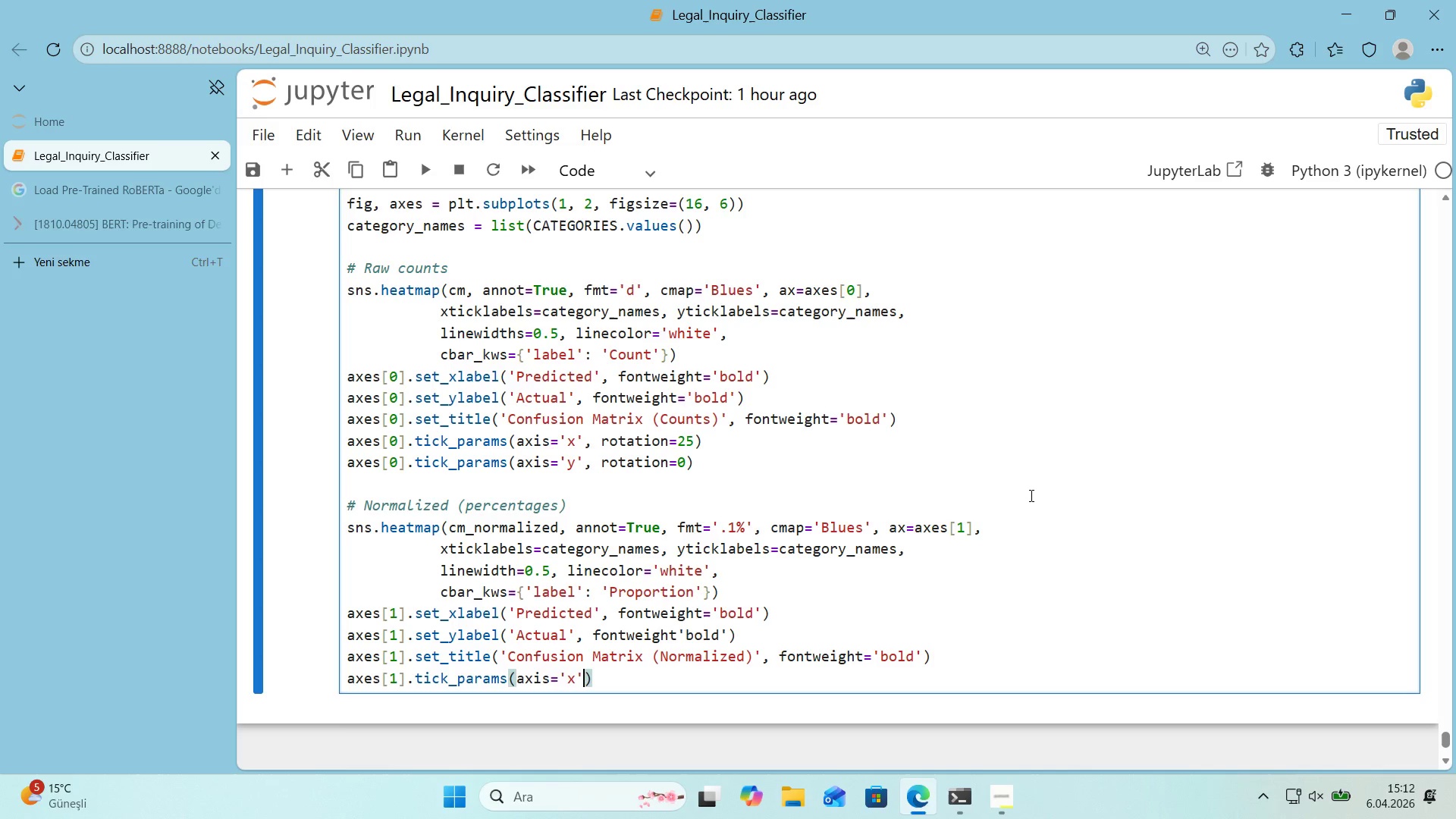 
key(ArrowRight)
 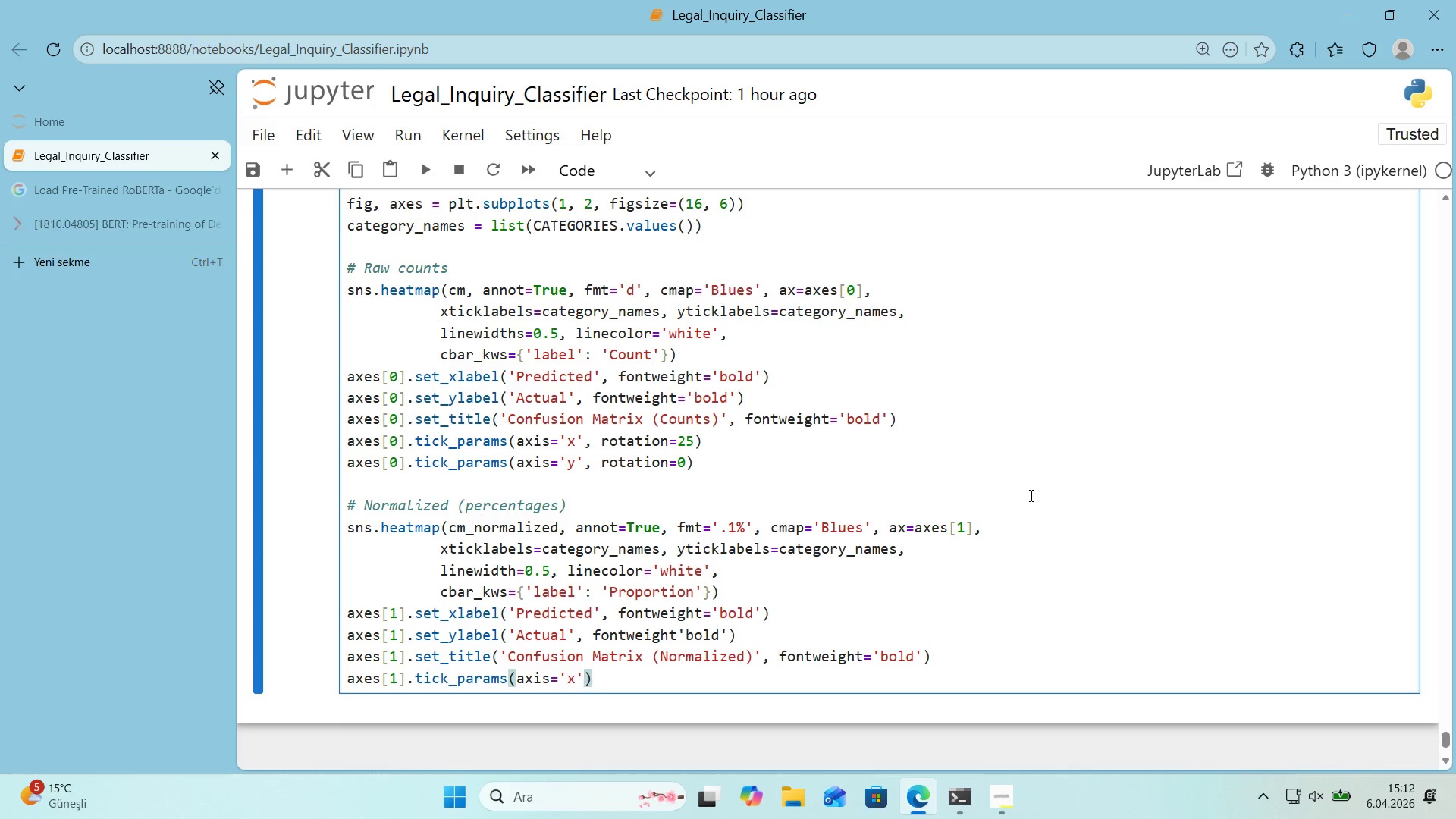 
type(, rt)
key(Backspace)
type(otat'on)24)
key(Backspace)
type(5)
 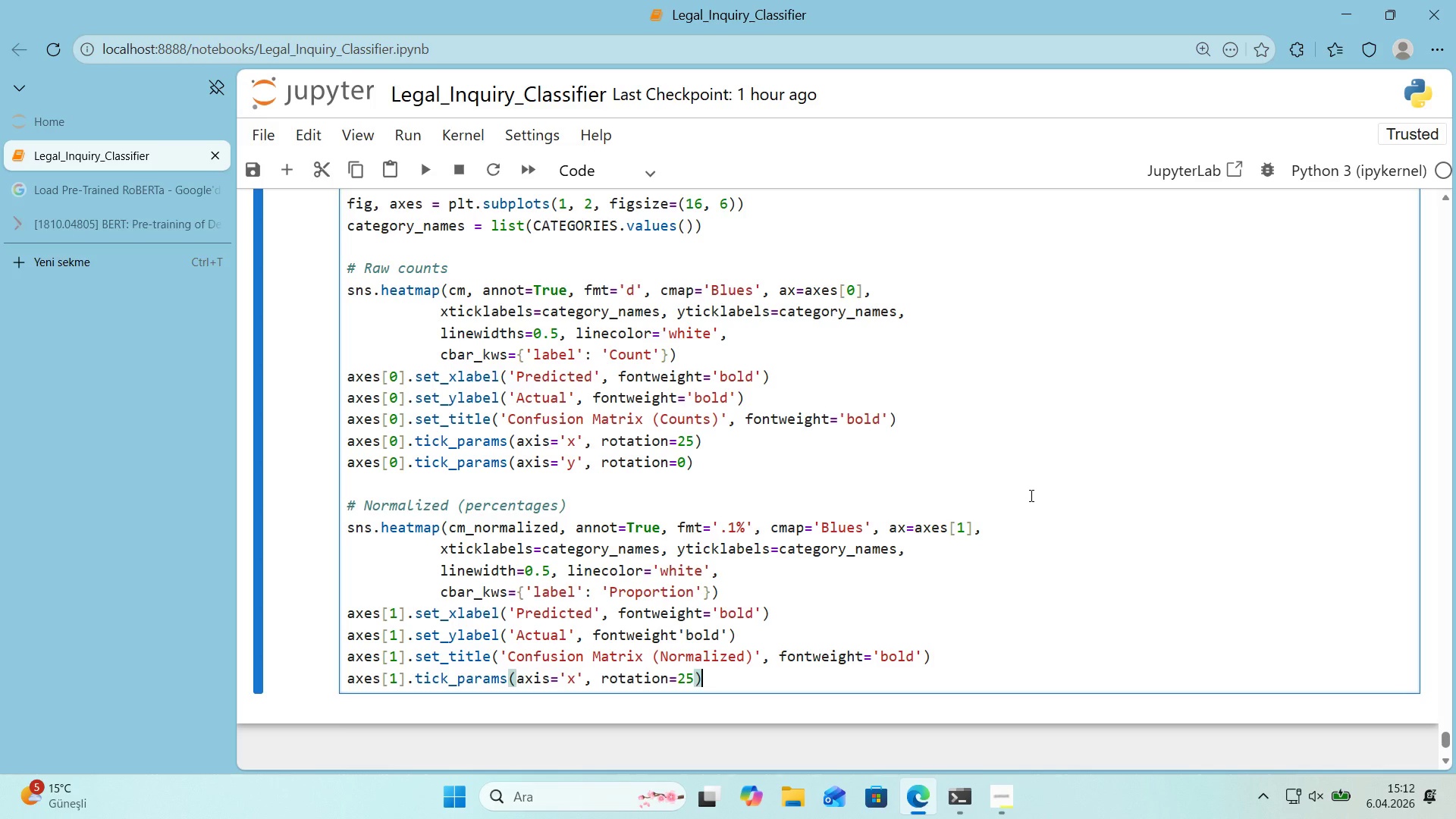 
 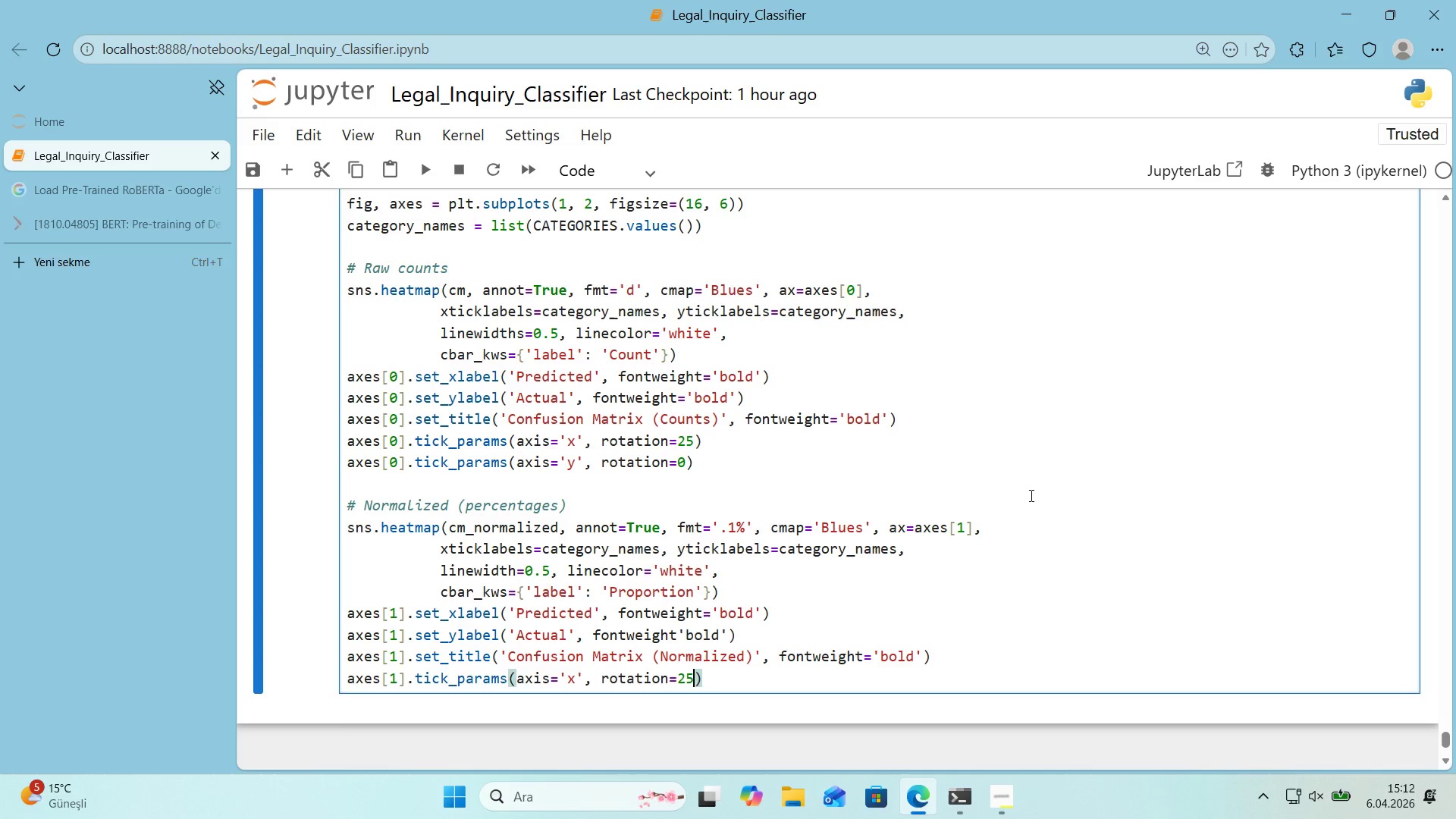 
key(ArrowRight)
 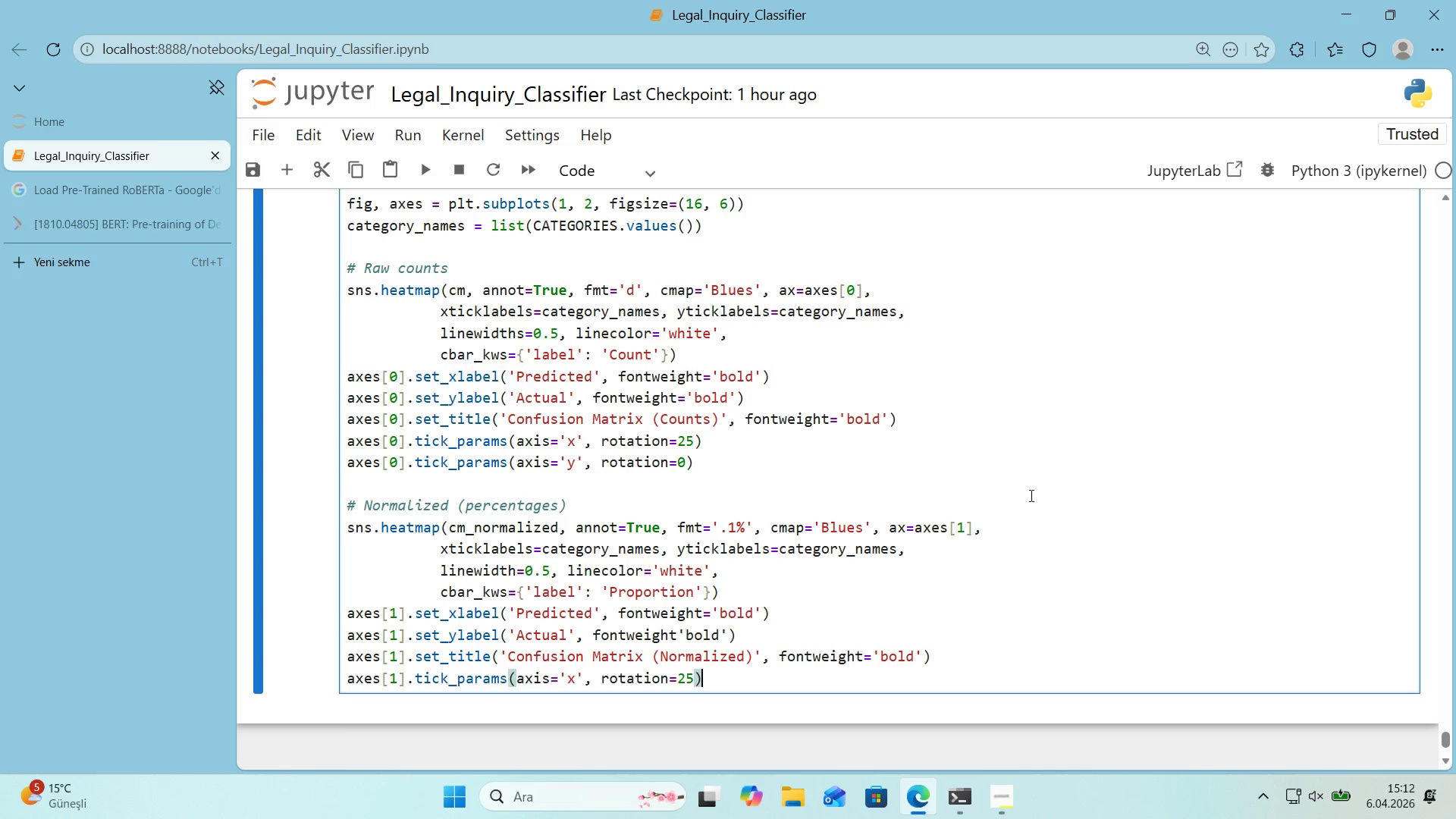 
key(Enter)
 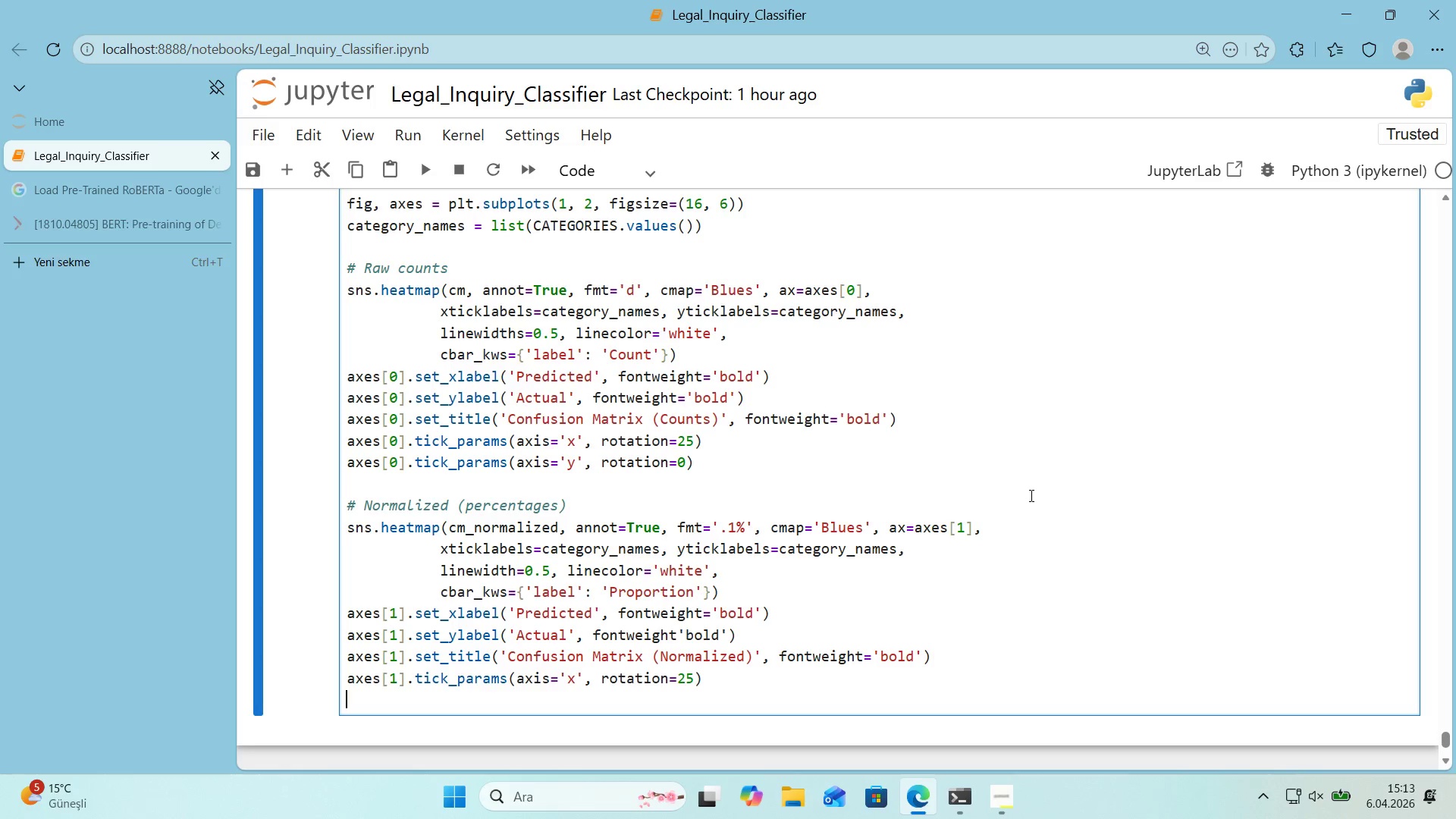 
wait(19.33)
 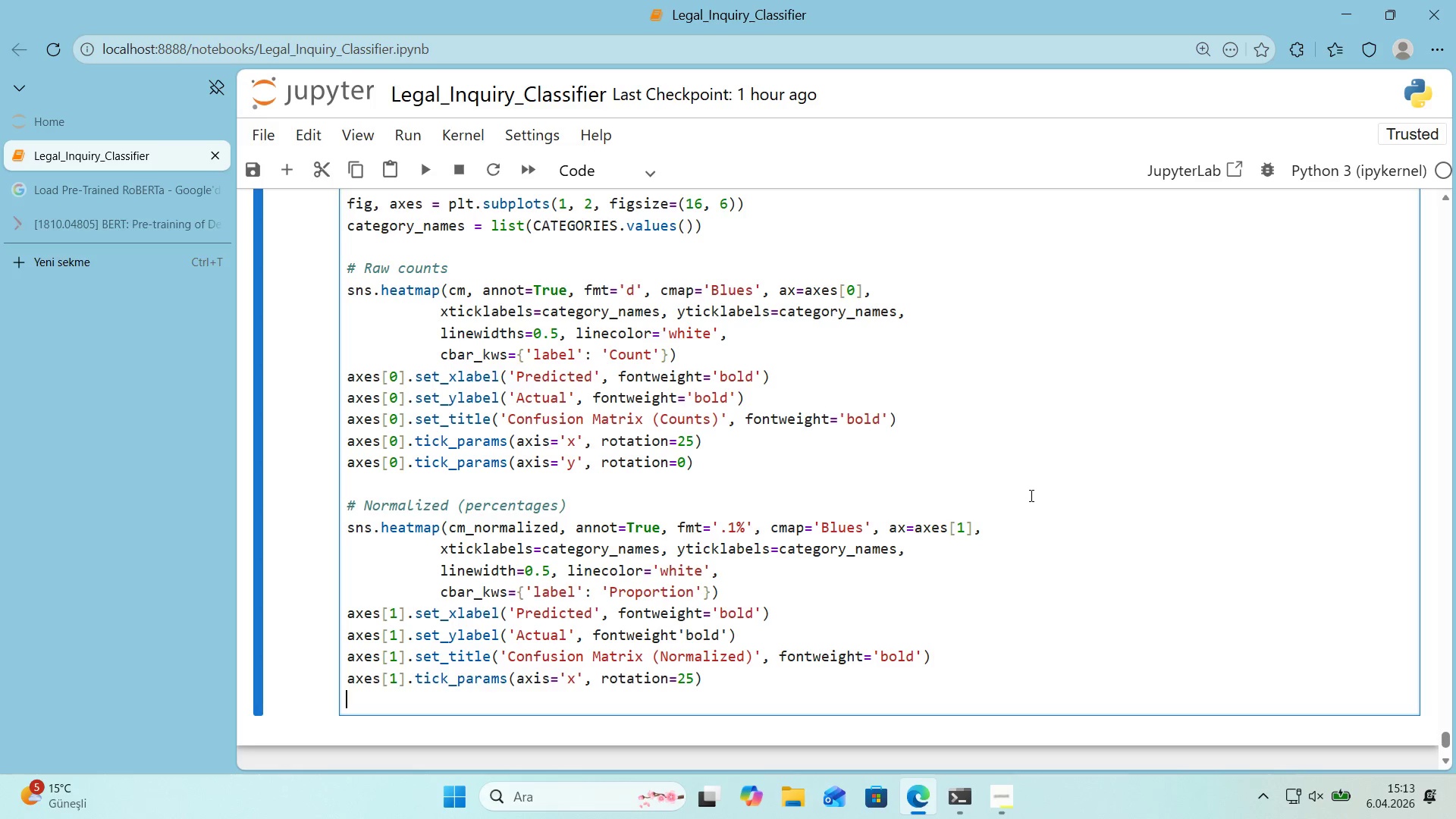 
type(axes)
 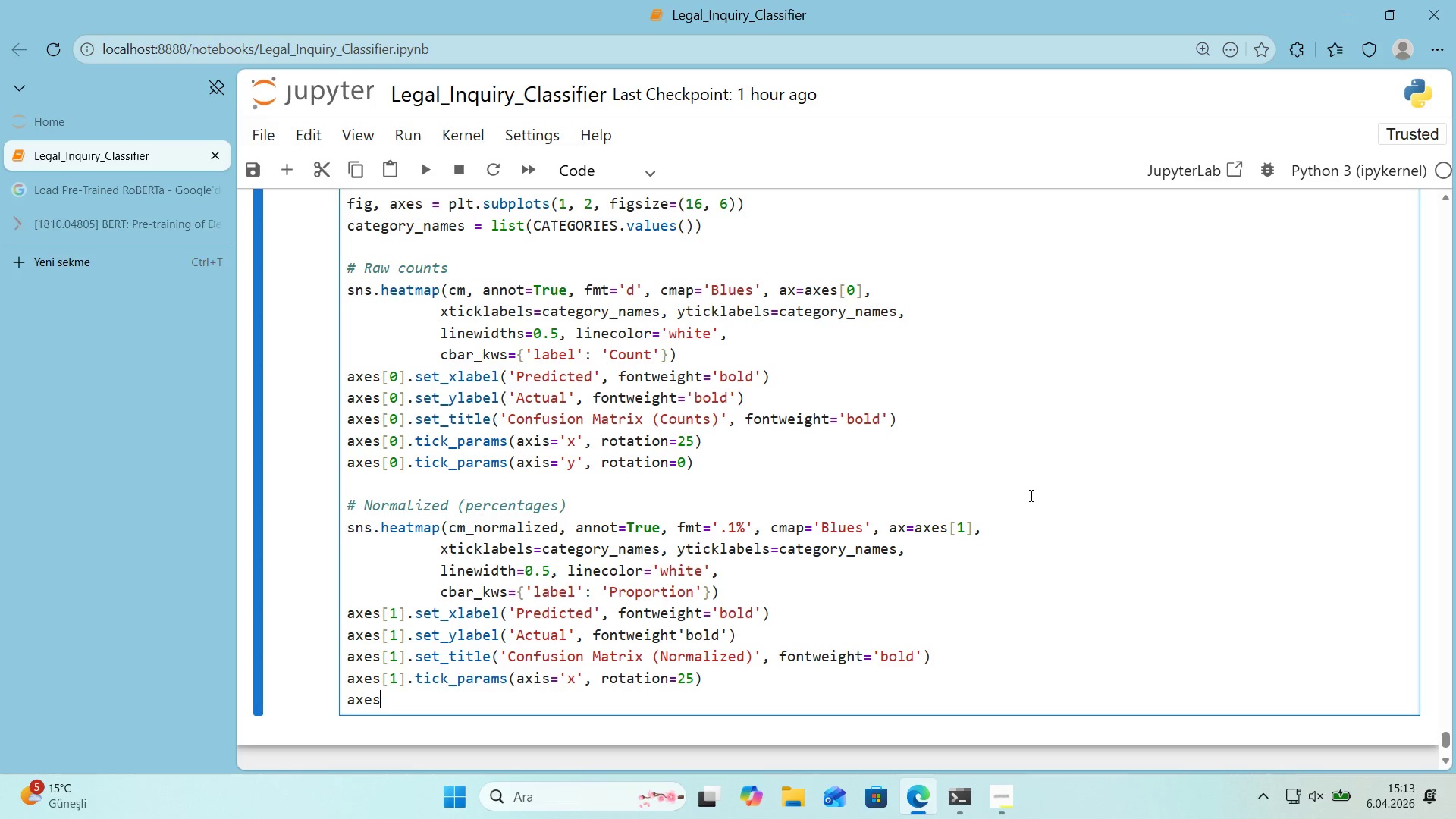 
key(Alt+Control+8)
 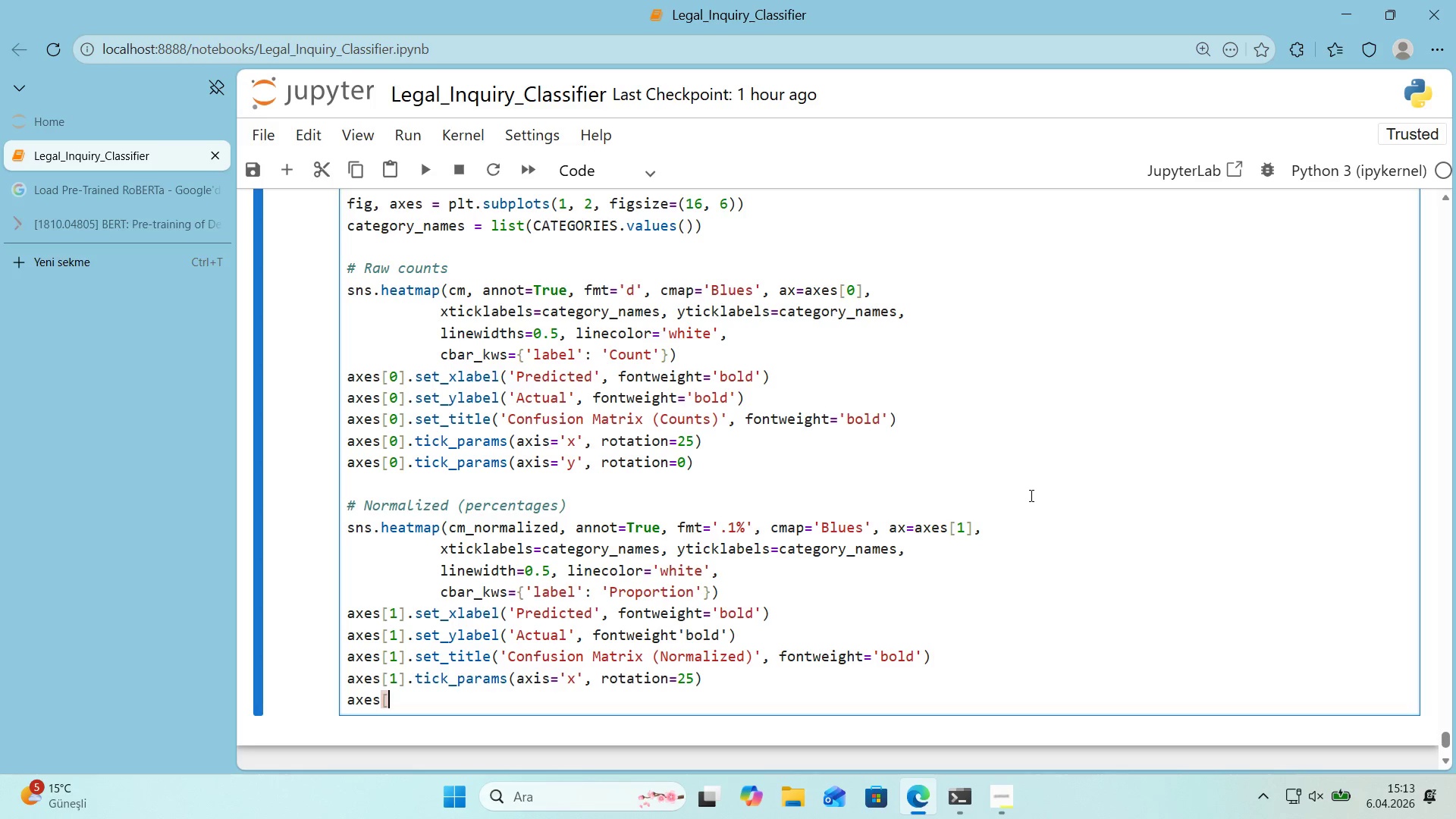 
key(Alt+Control+9)
 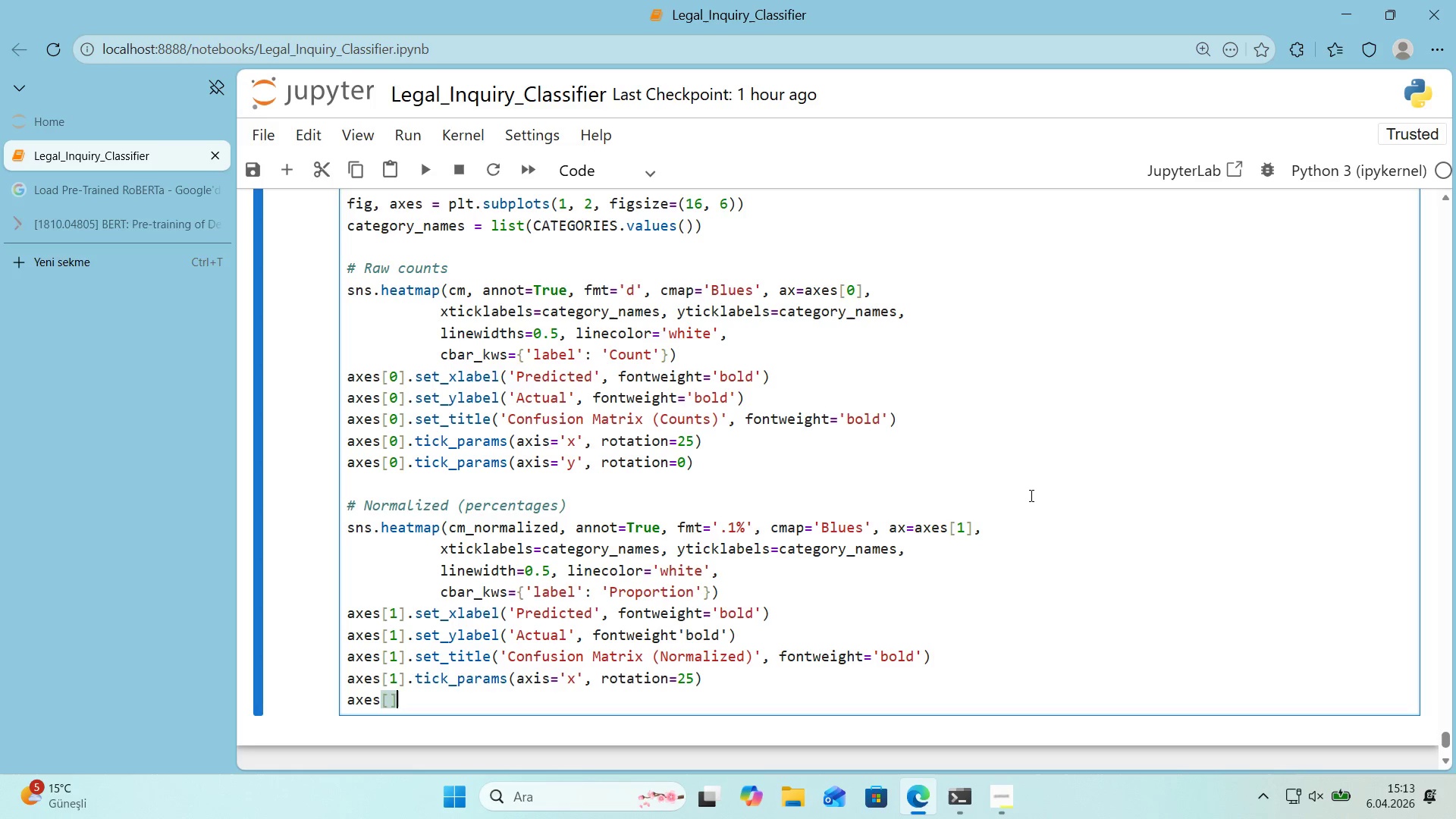 
key(ArrowLeft)
 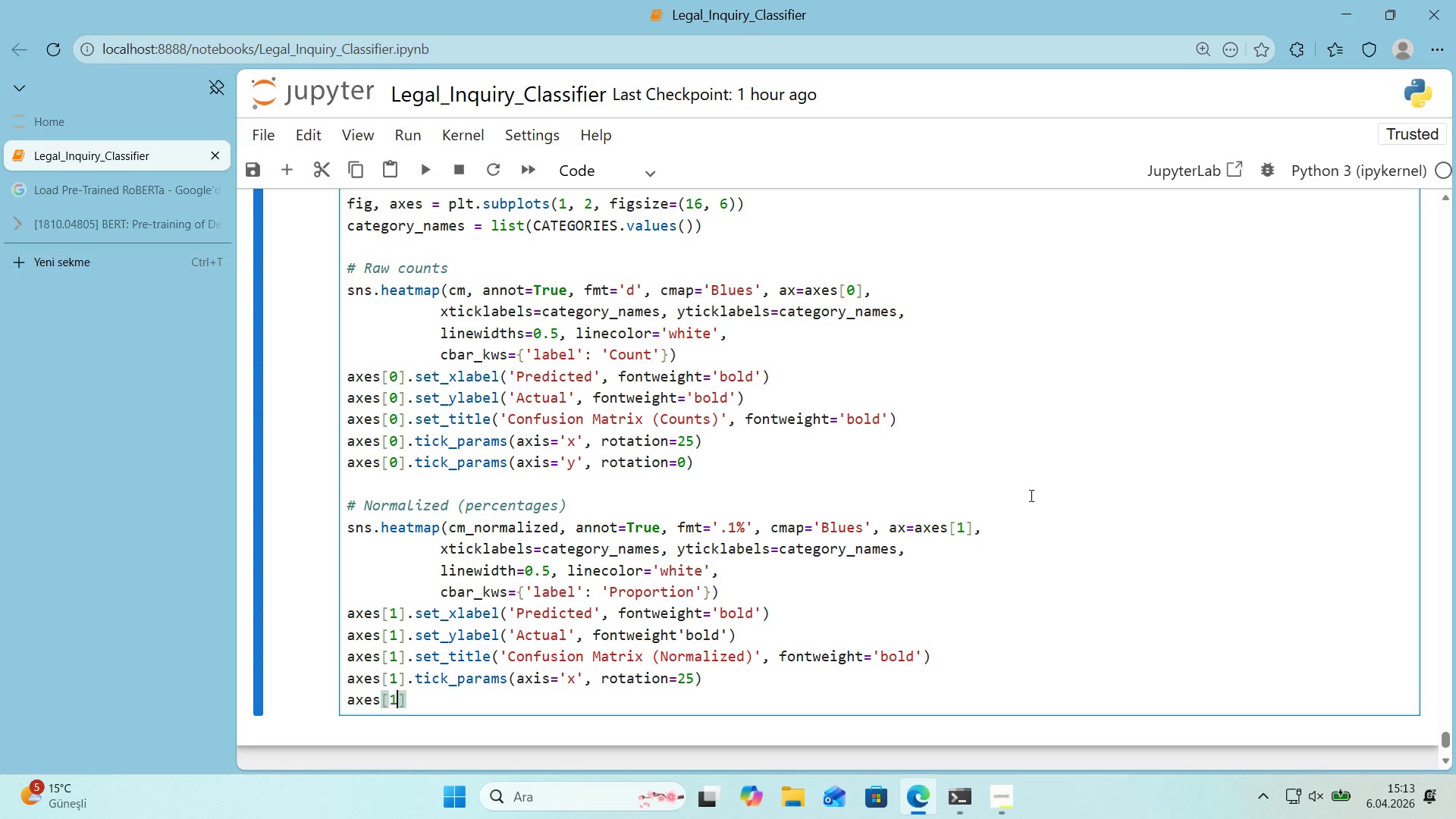 
key(1)
 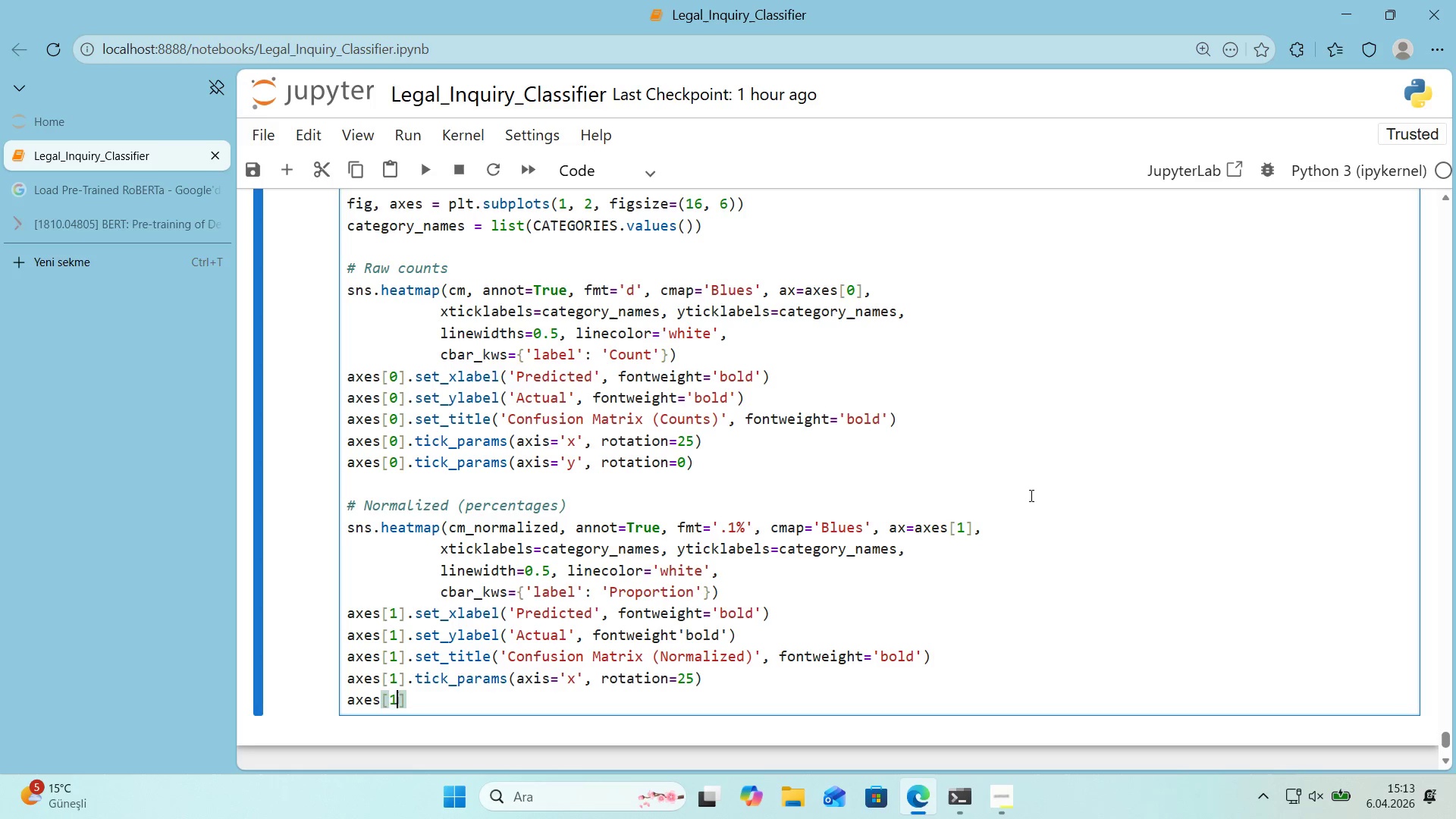 
key(ArrowRight)
 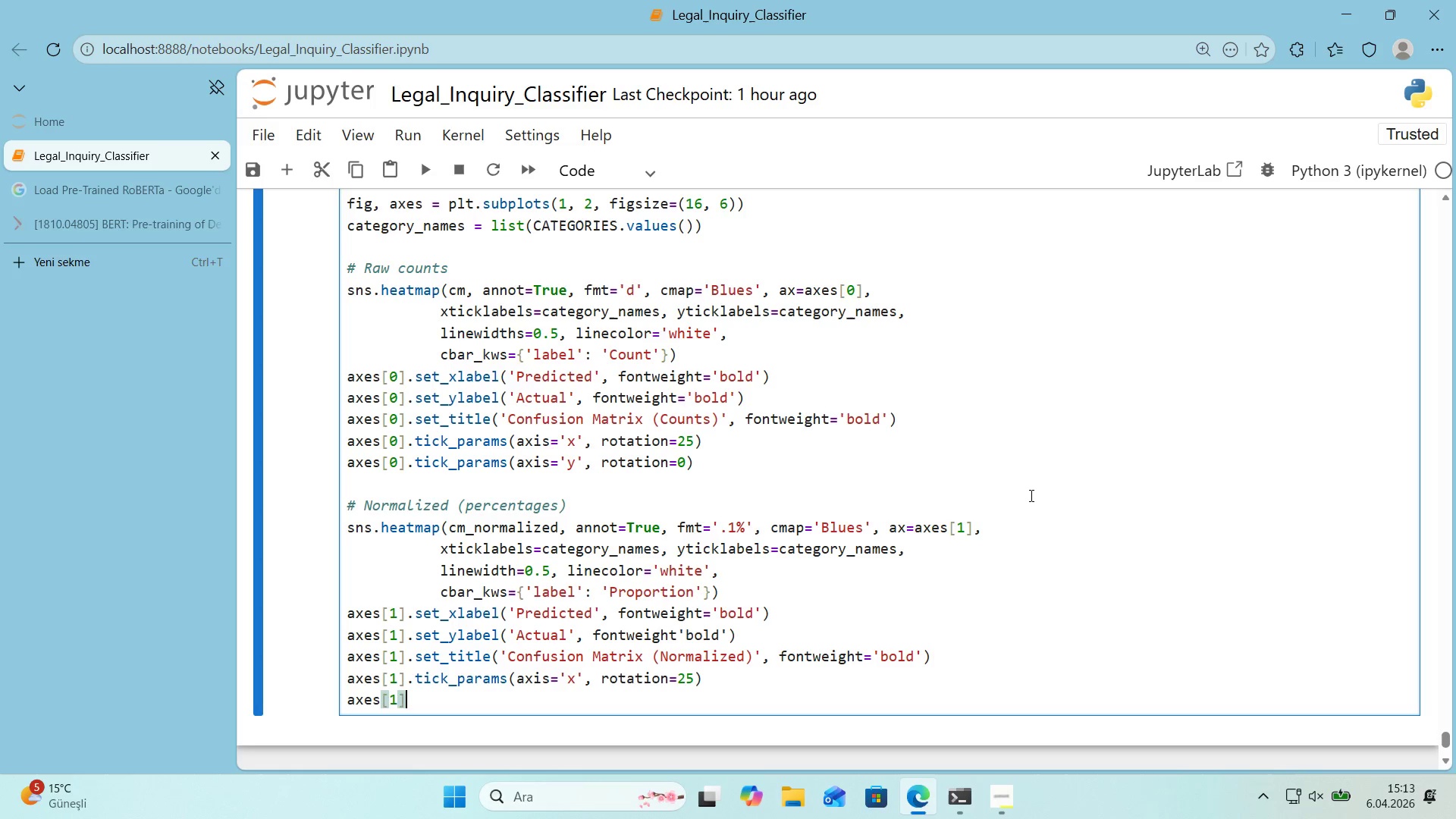 
type(.t'ck_params*()
 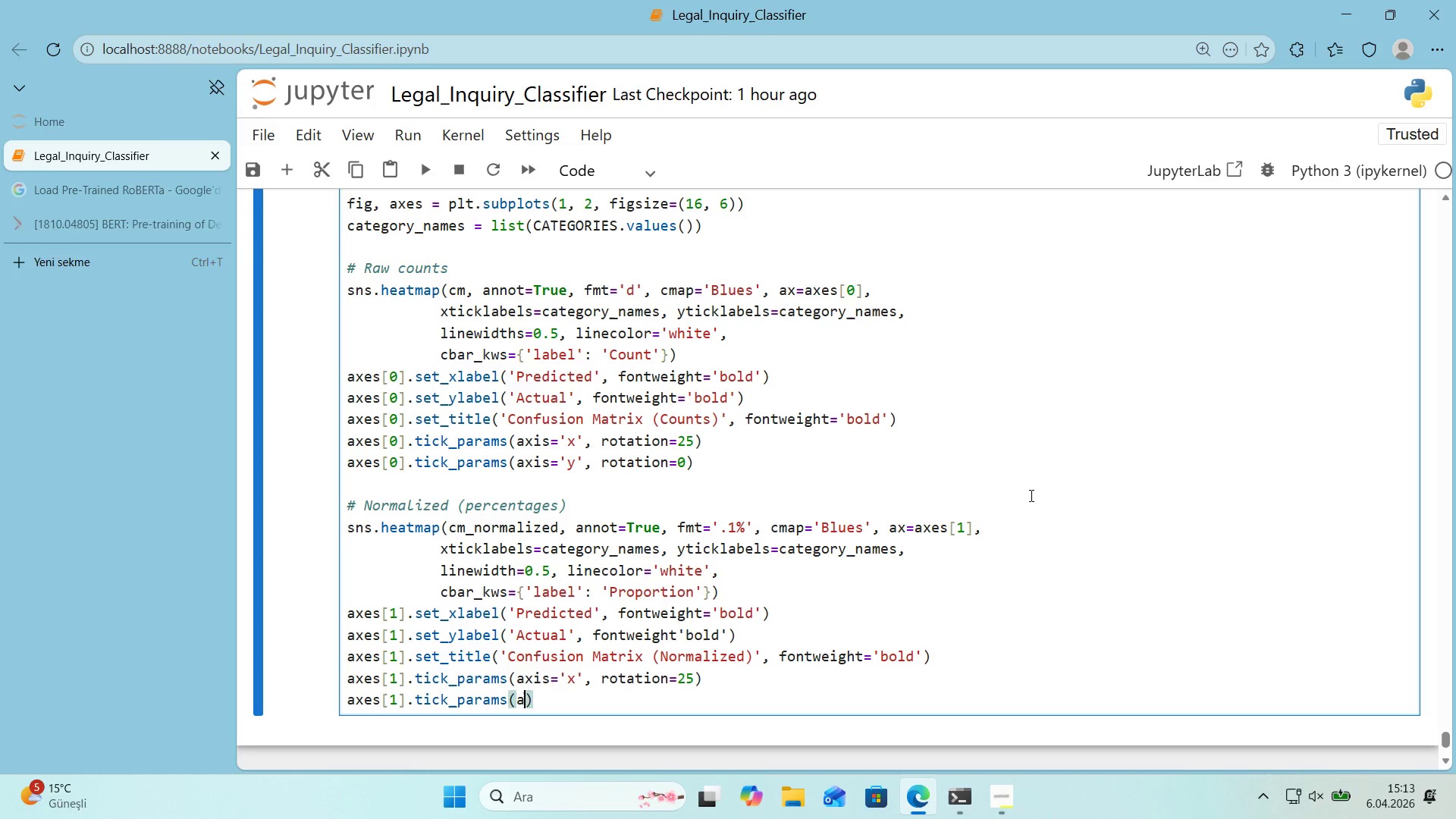 
 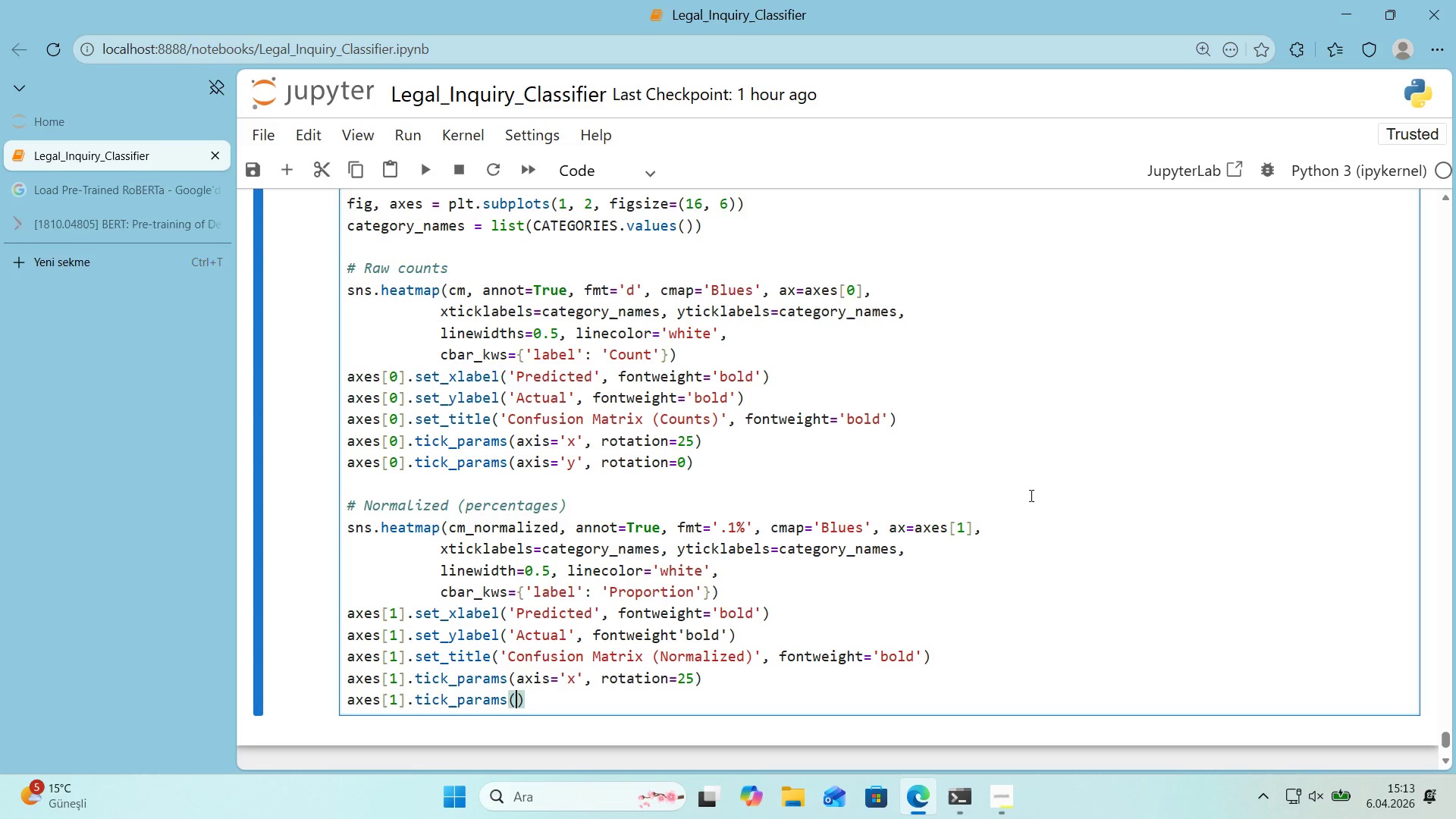 
key(ArrowLeft)
 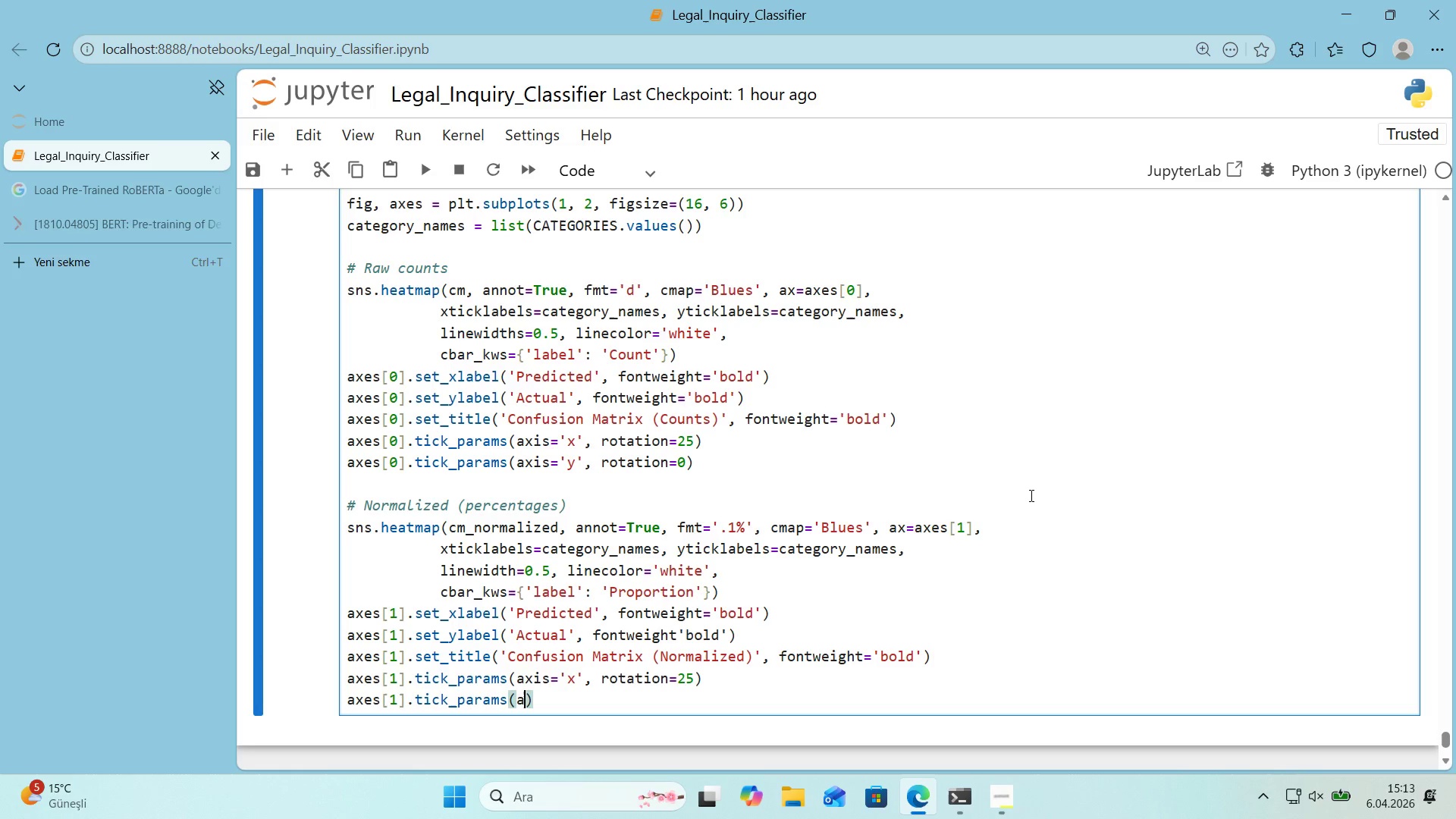 
type(ax's)@@)
 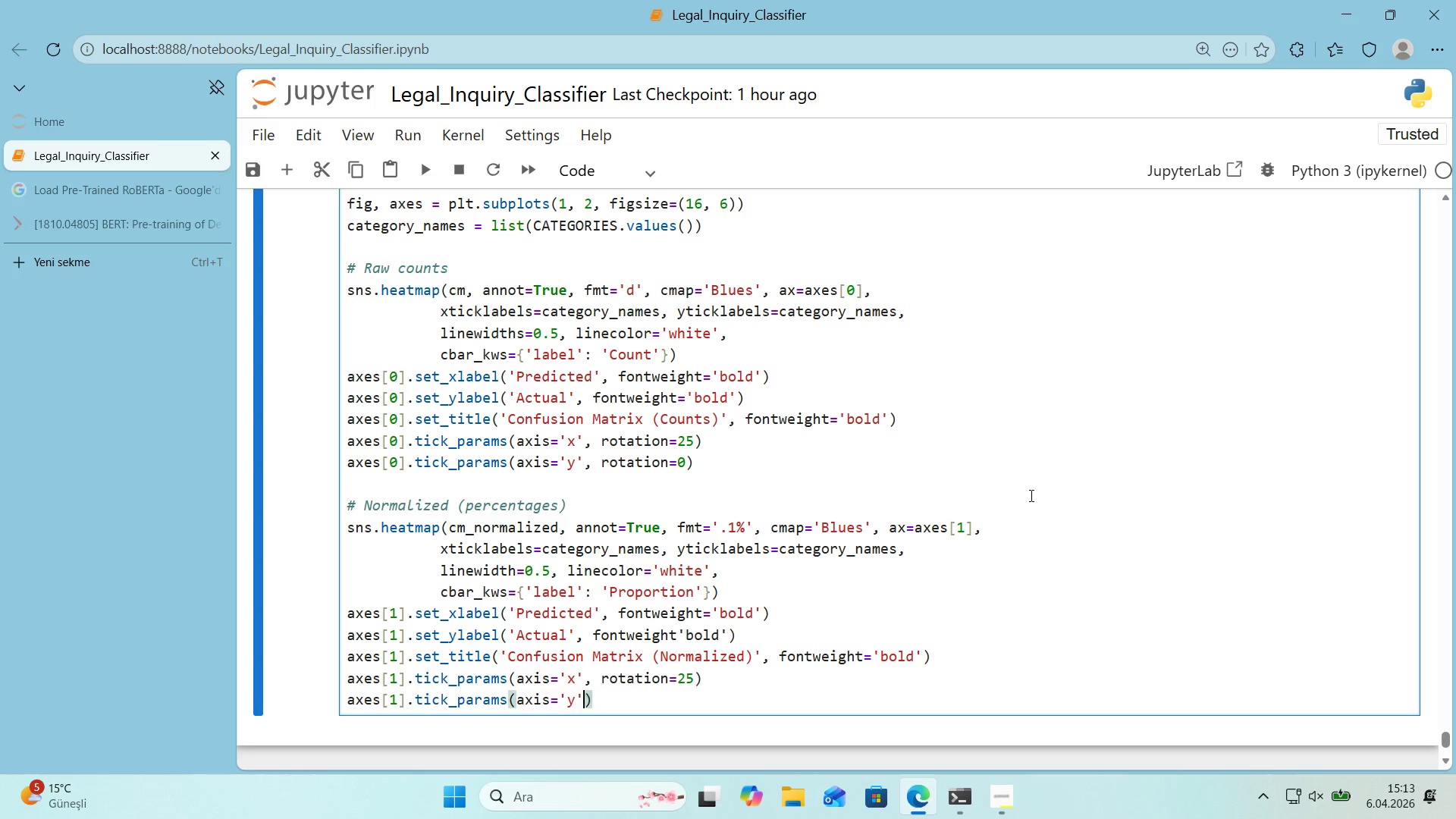 
 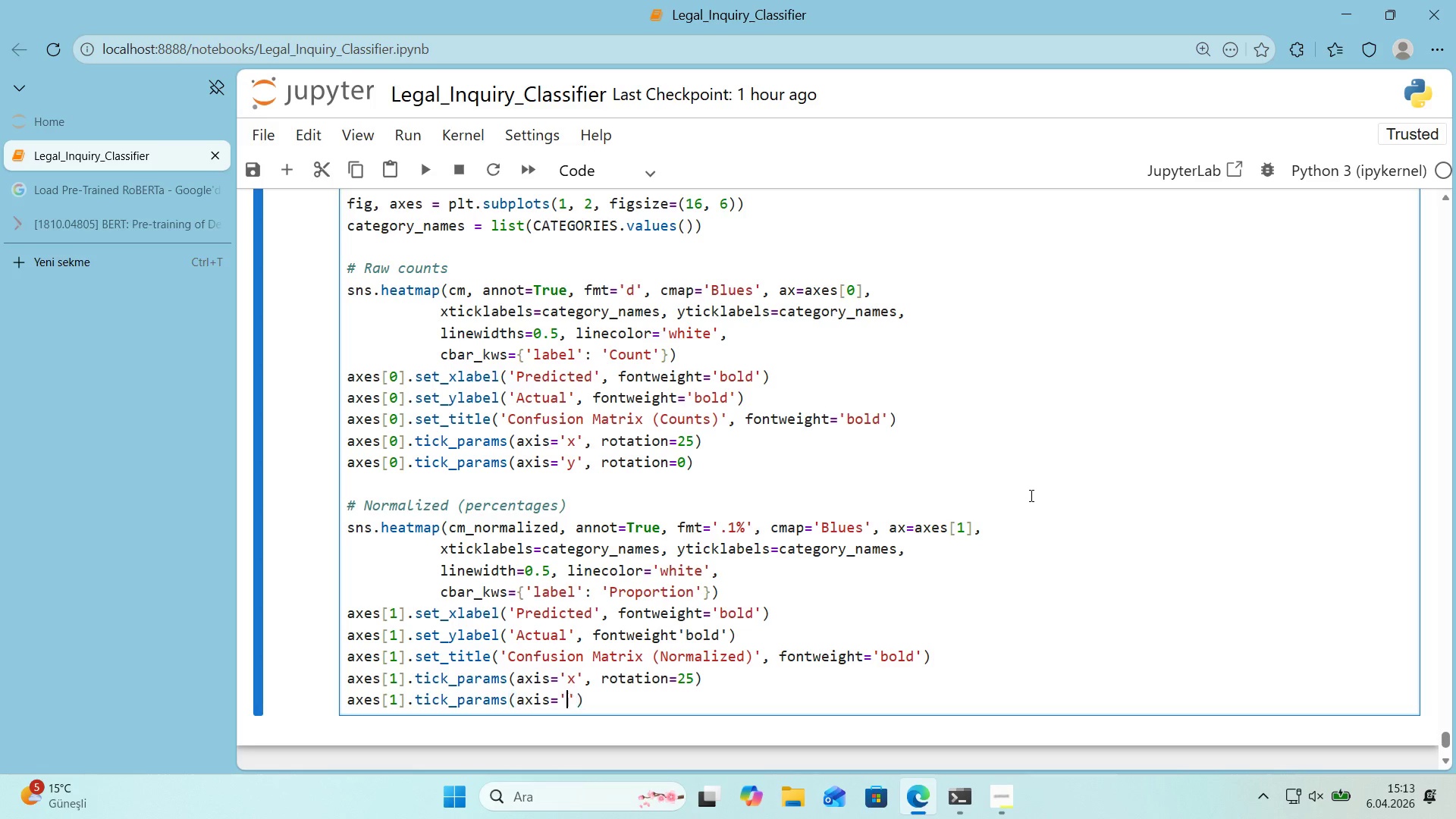 
key(ArrowLeft)
 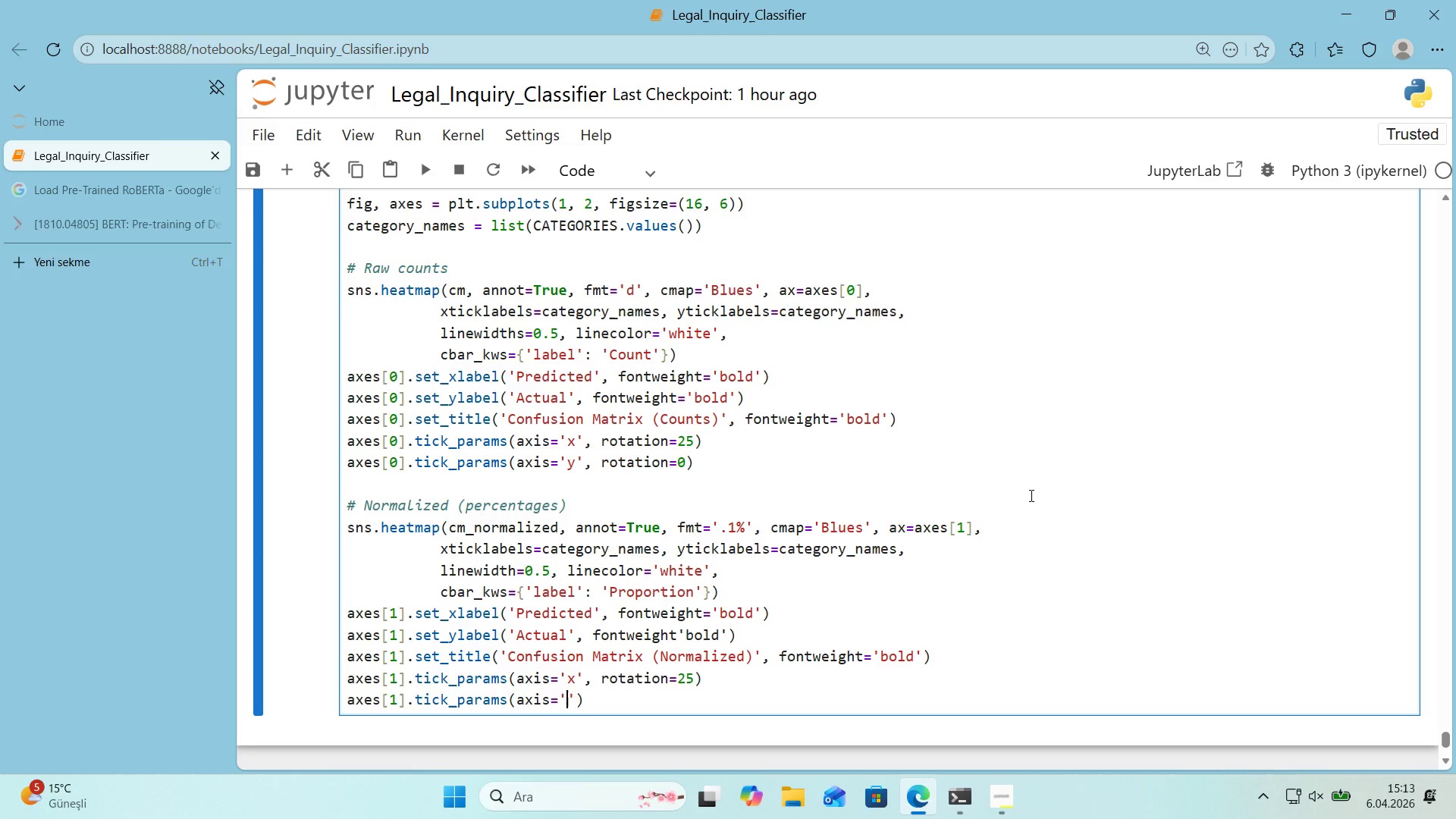 
key(Y)
 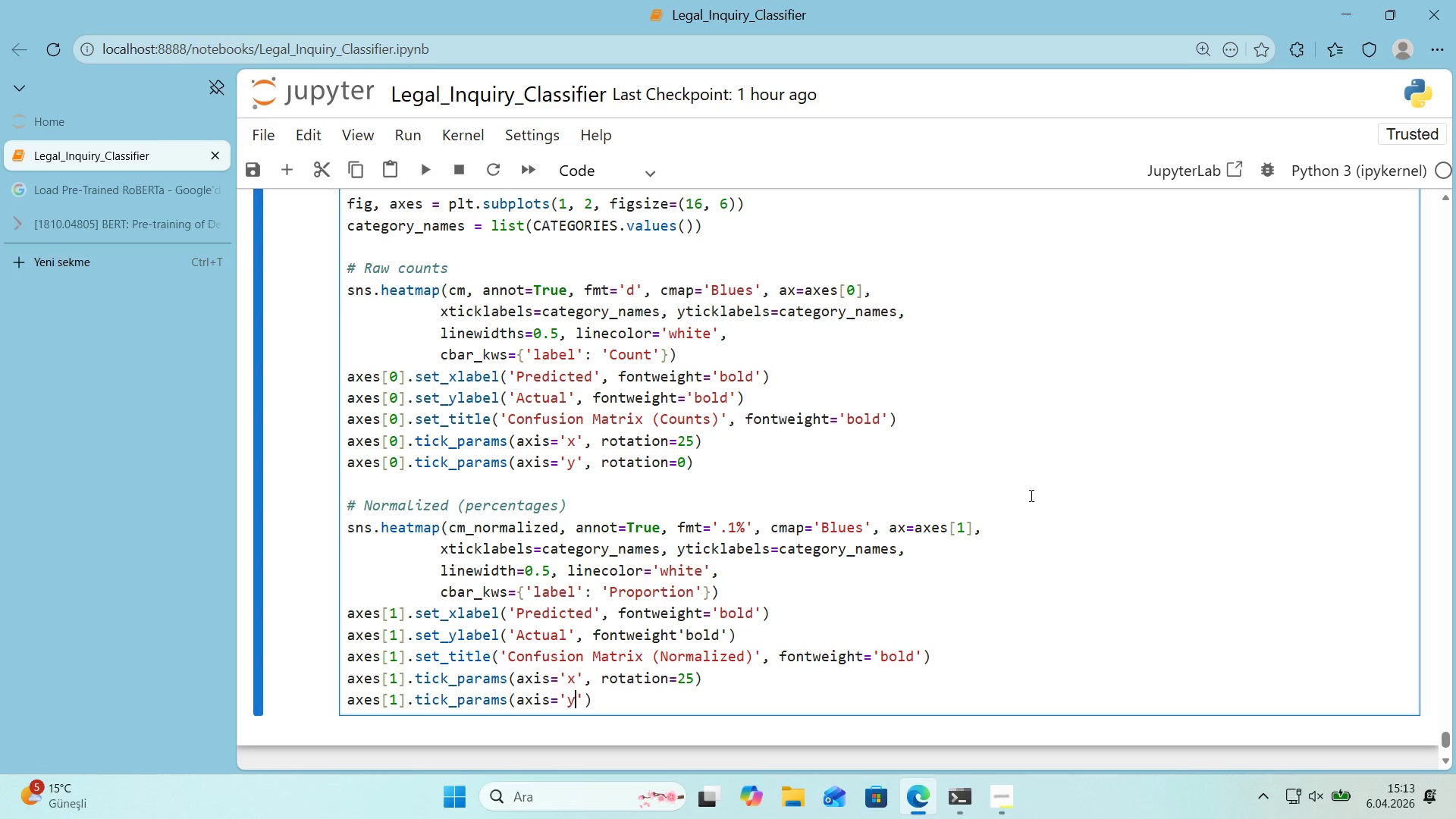 
key(ArrowRight)
 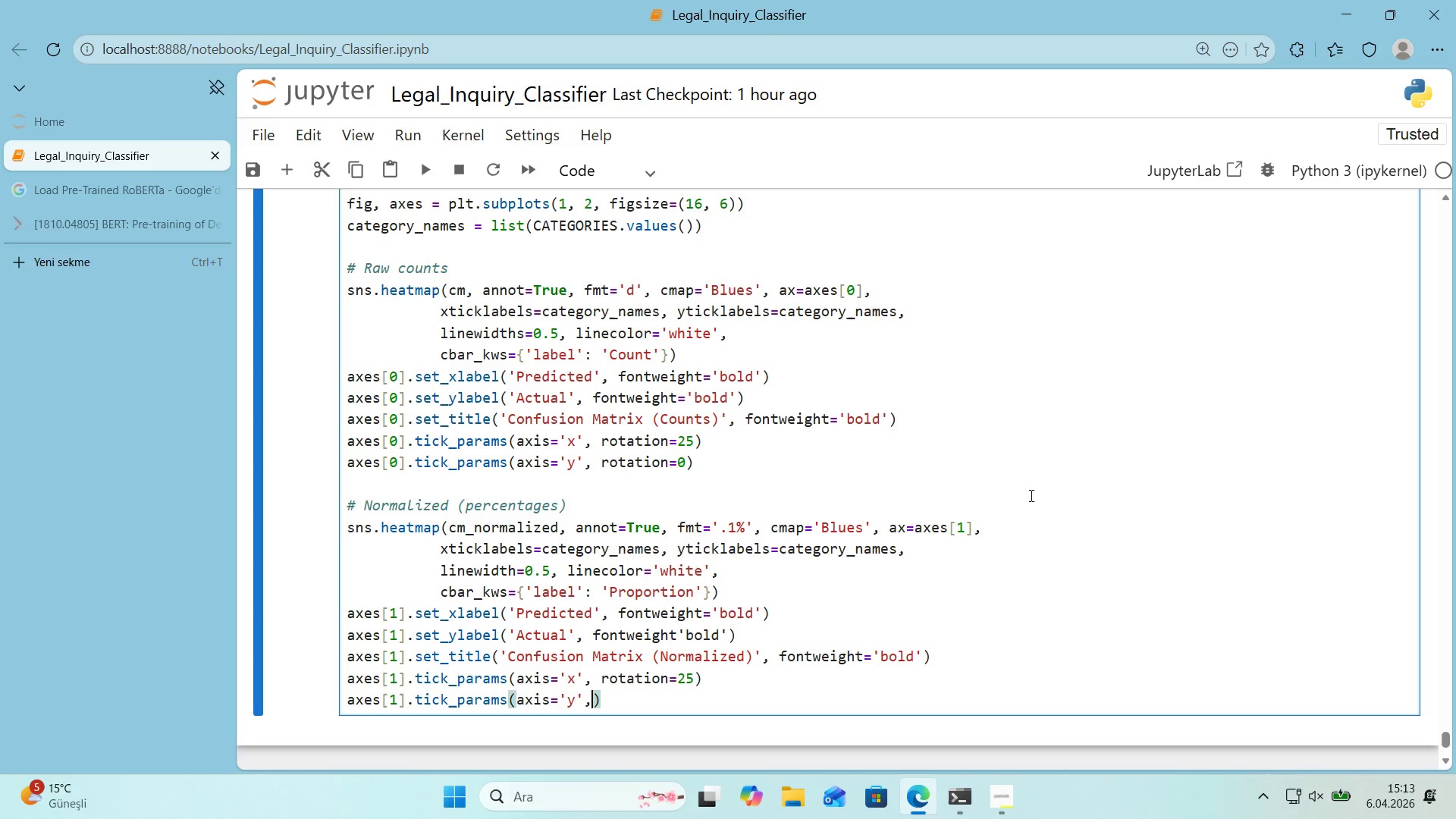 
type(, rotat'on)0)
 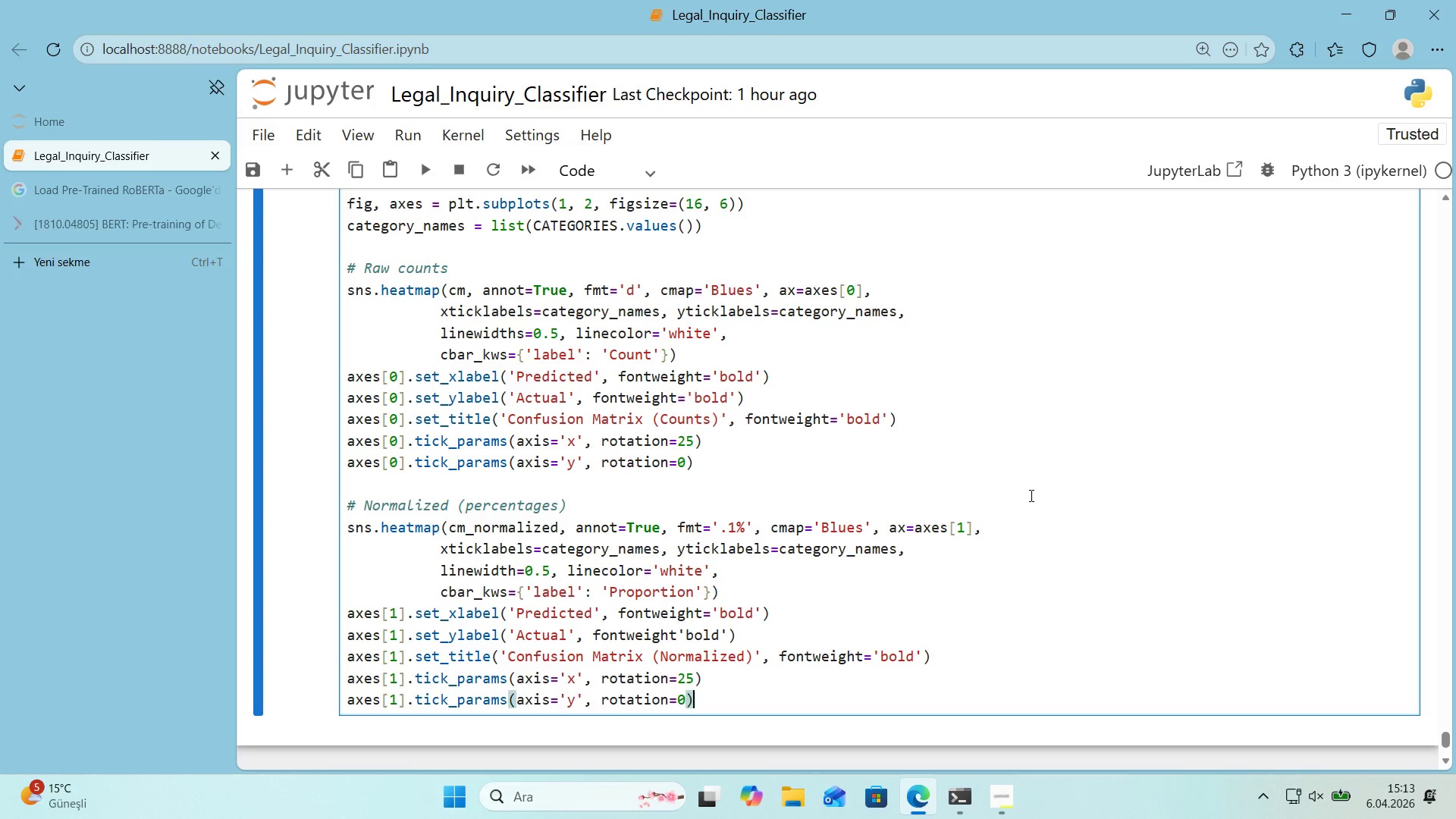 
 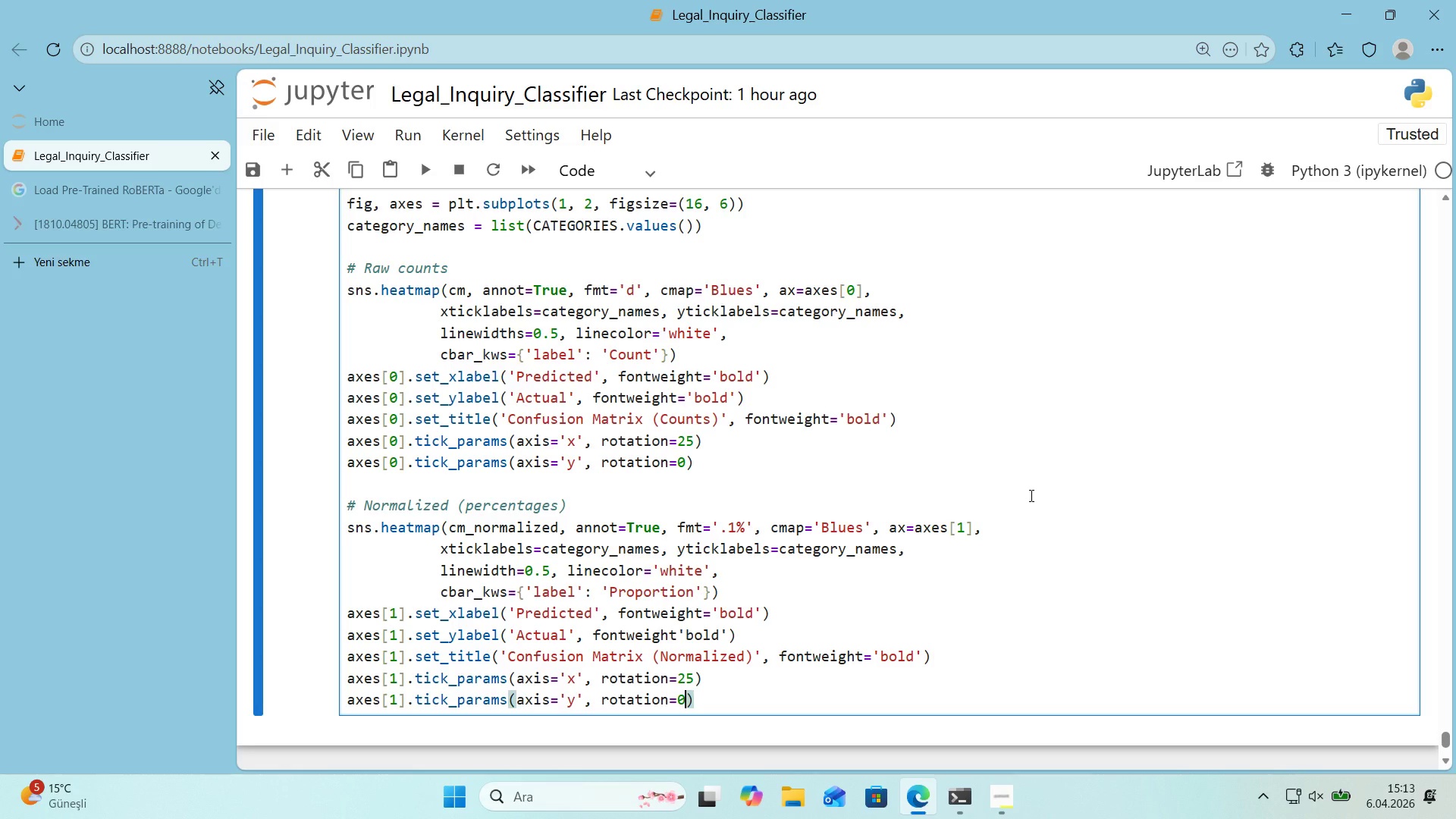 
key(ArrowRight)
 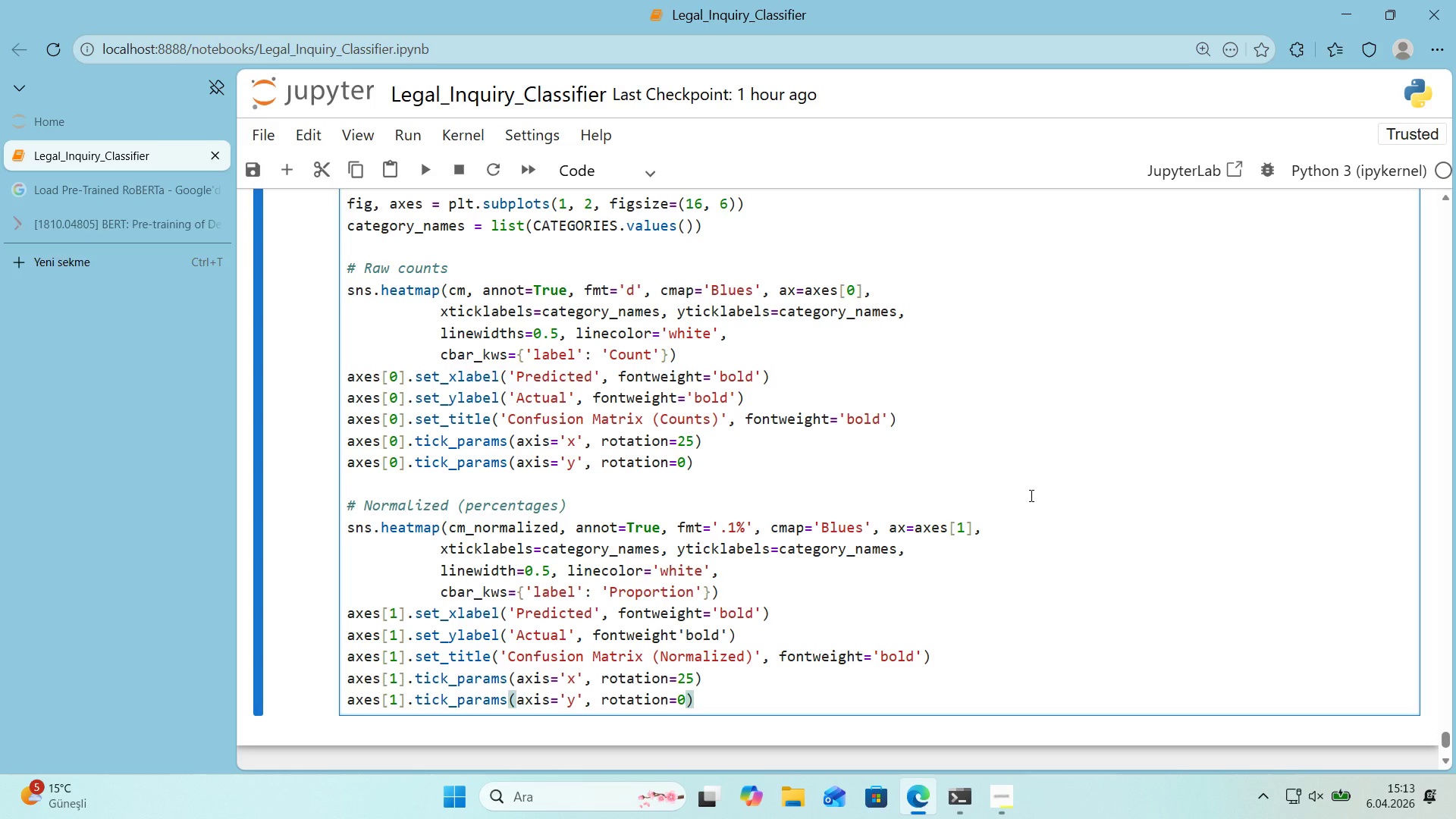 
key(Enter)
 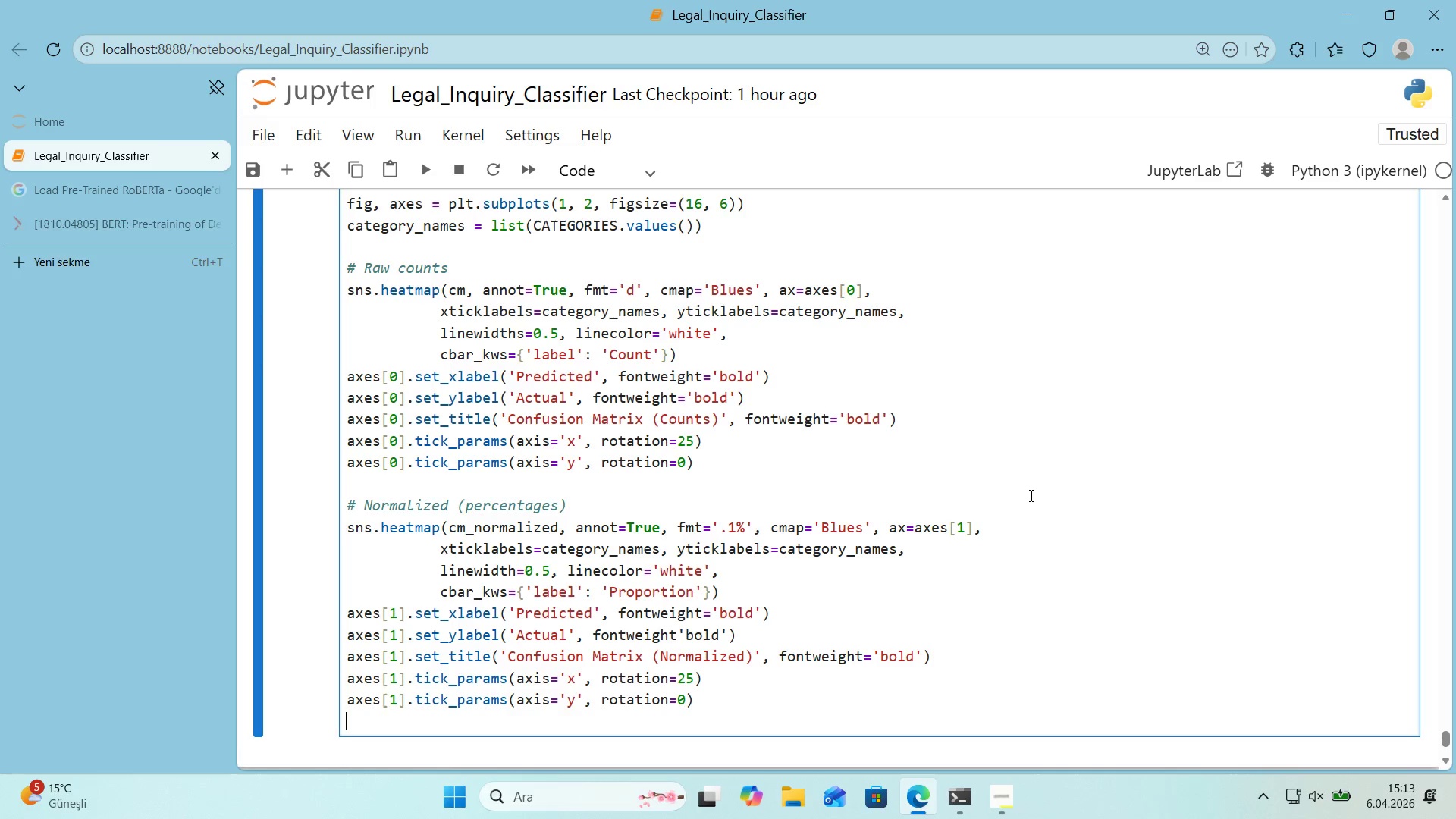 
key(Enter)
 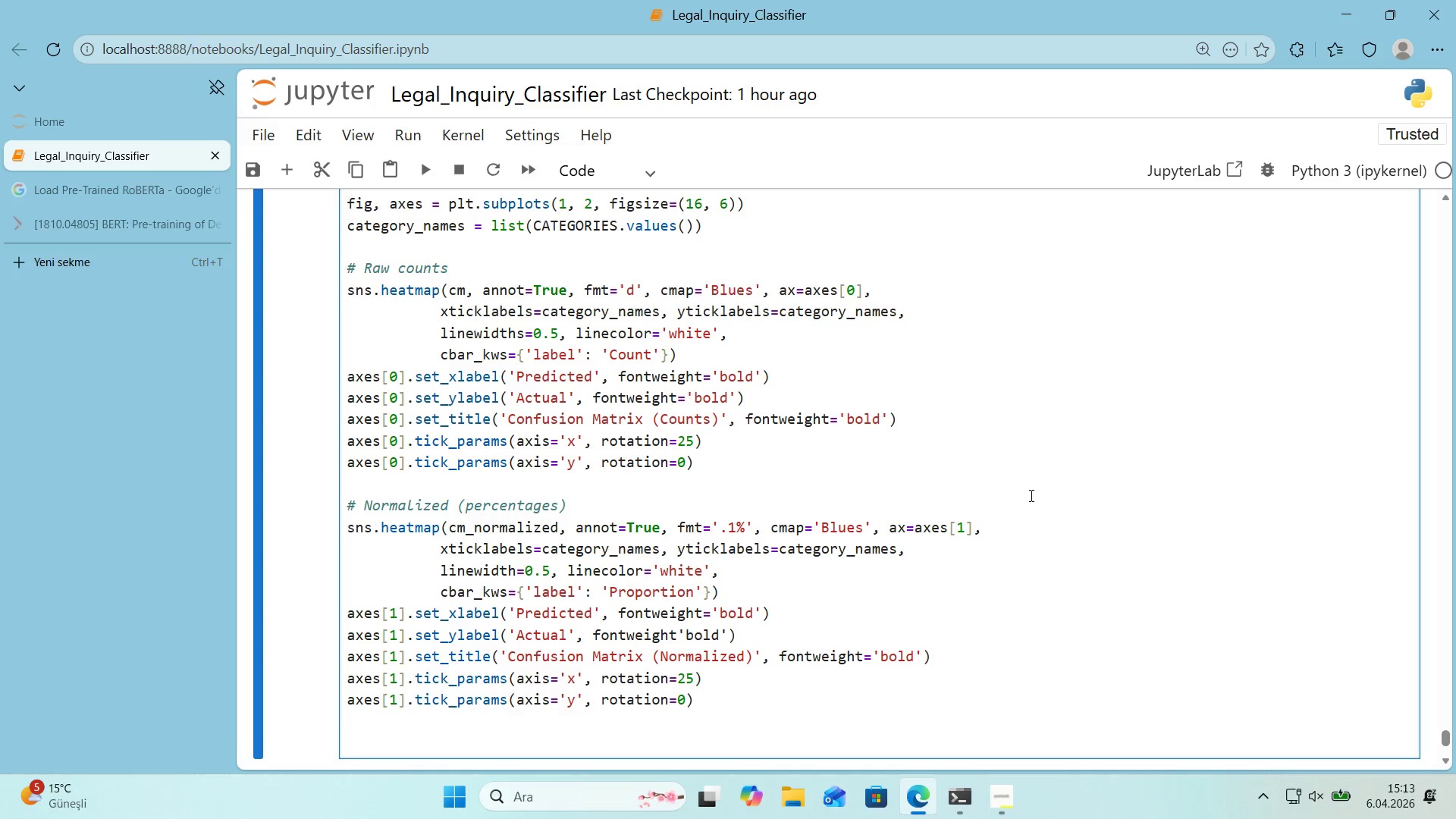 
scroll: coordinate [1095, 466], scroll_direction: down, amount: 1.0
 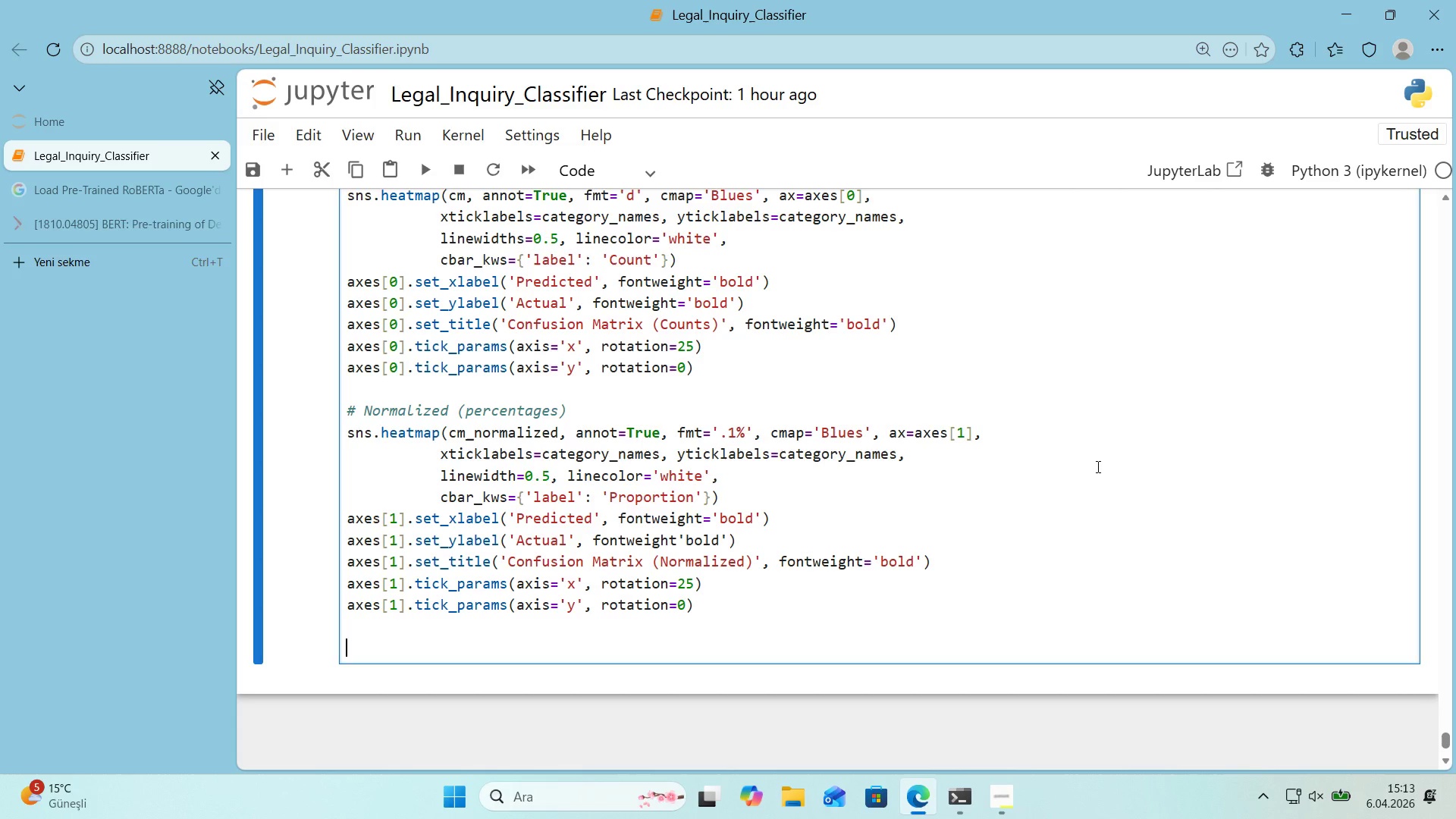 
wait(5.01)
 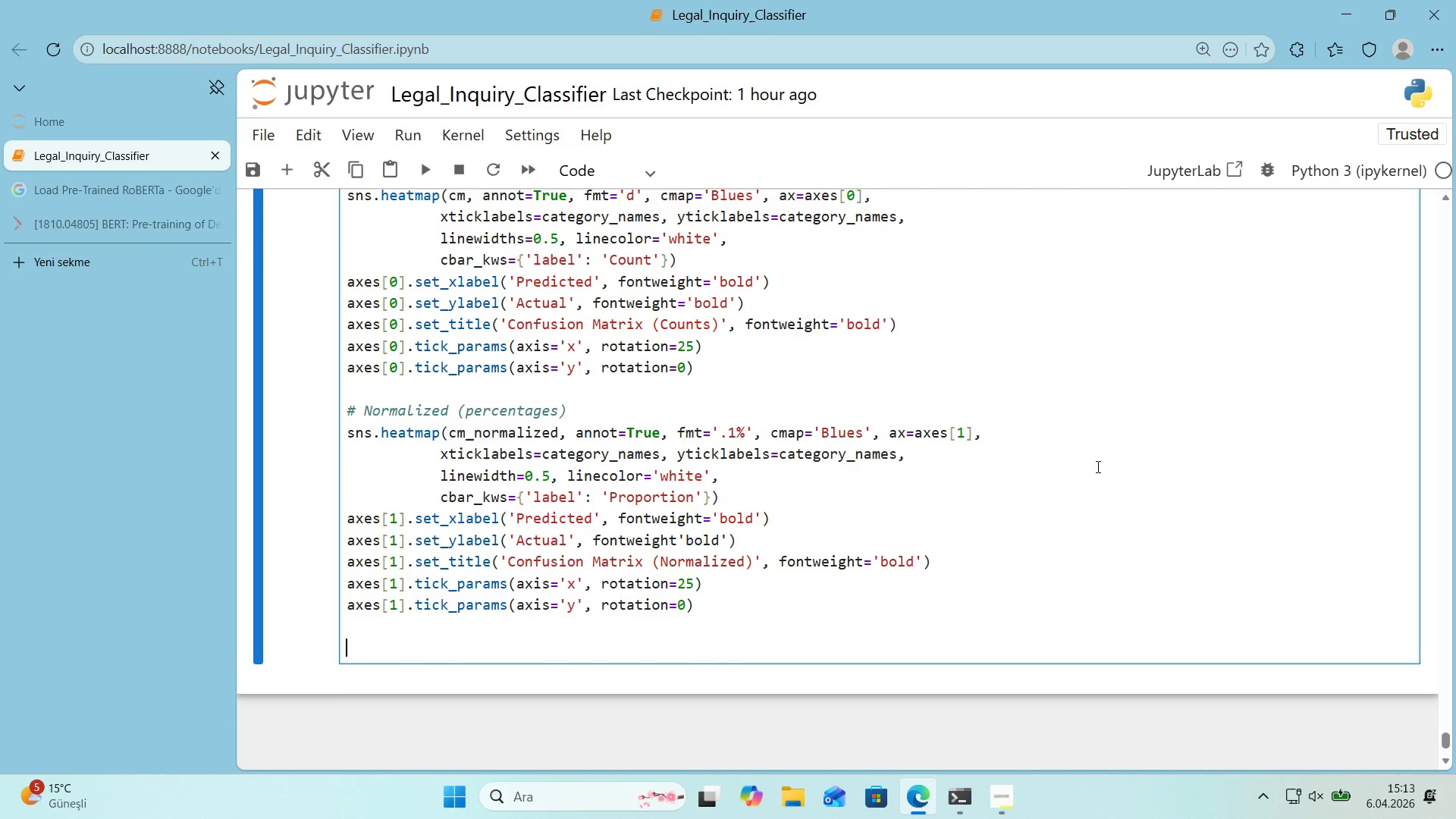 
scroll: coordinate [1096, 466], scroll_direction: up, amount: 1.0
 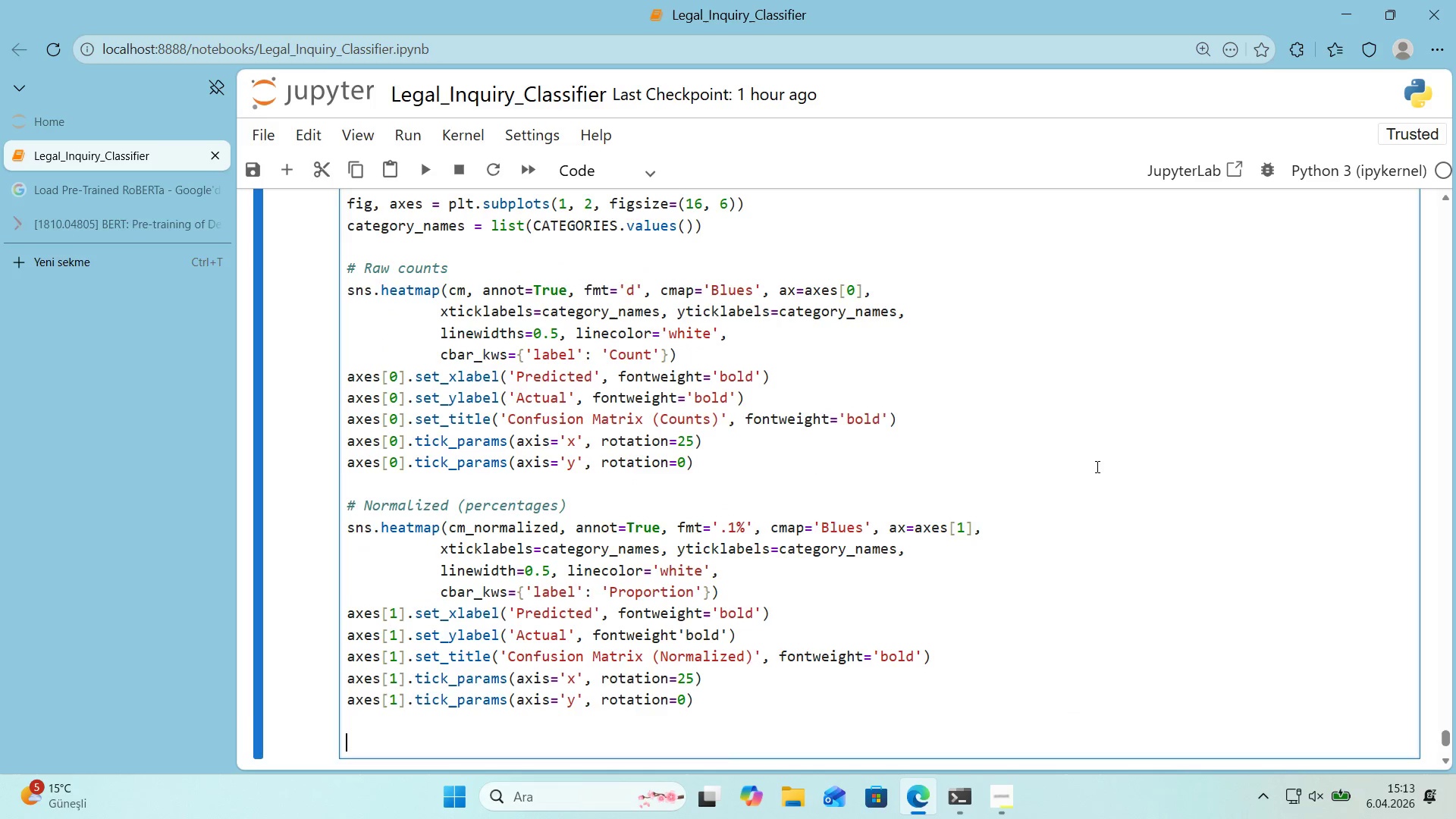 
scroll: coordinate [1096, 466], scroll_direction: down, amount: 1.0
 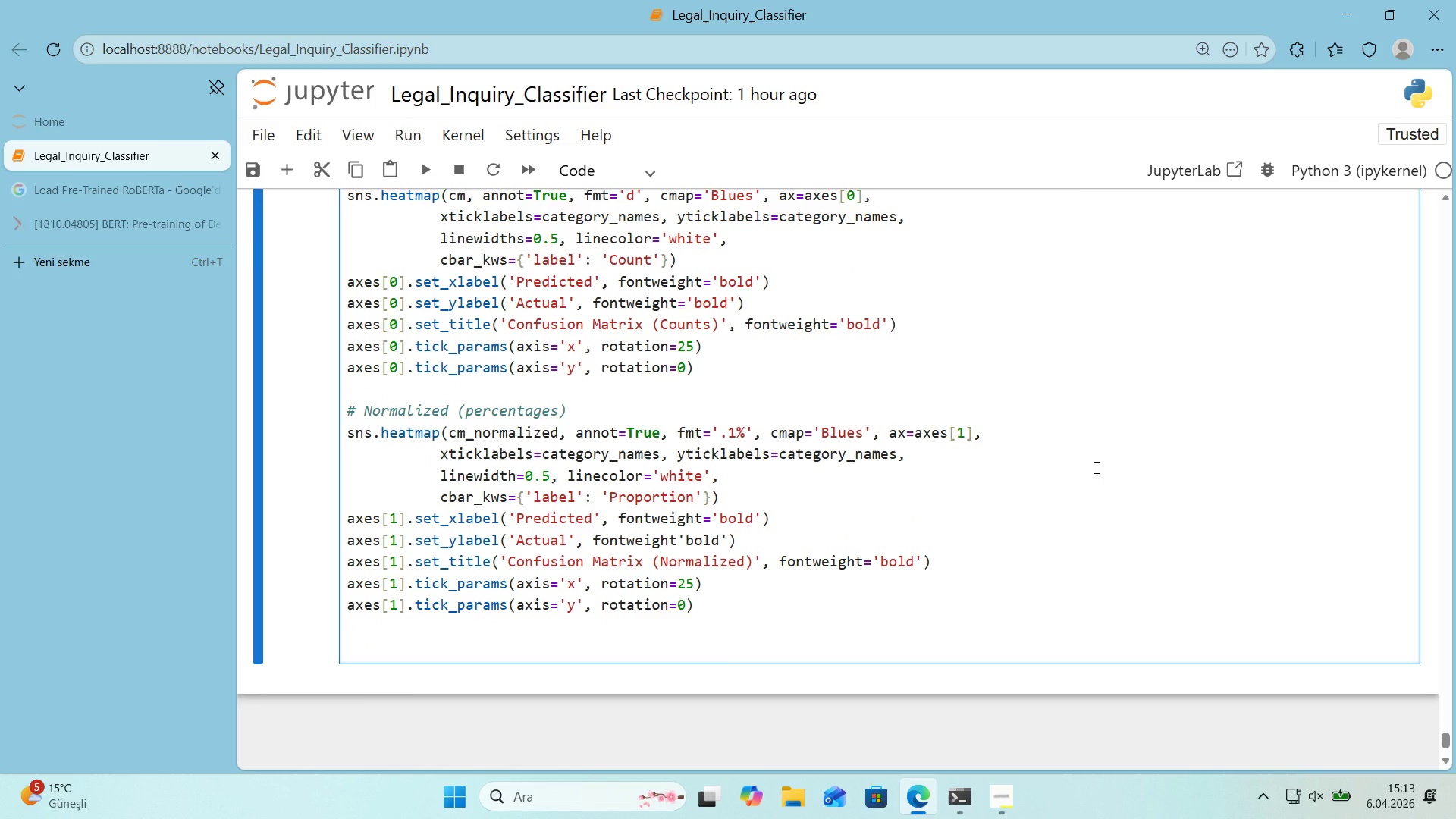 
wait(5.14)
 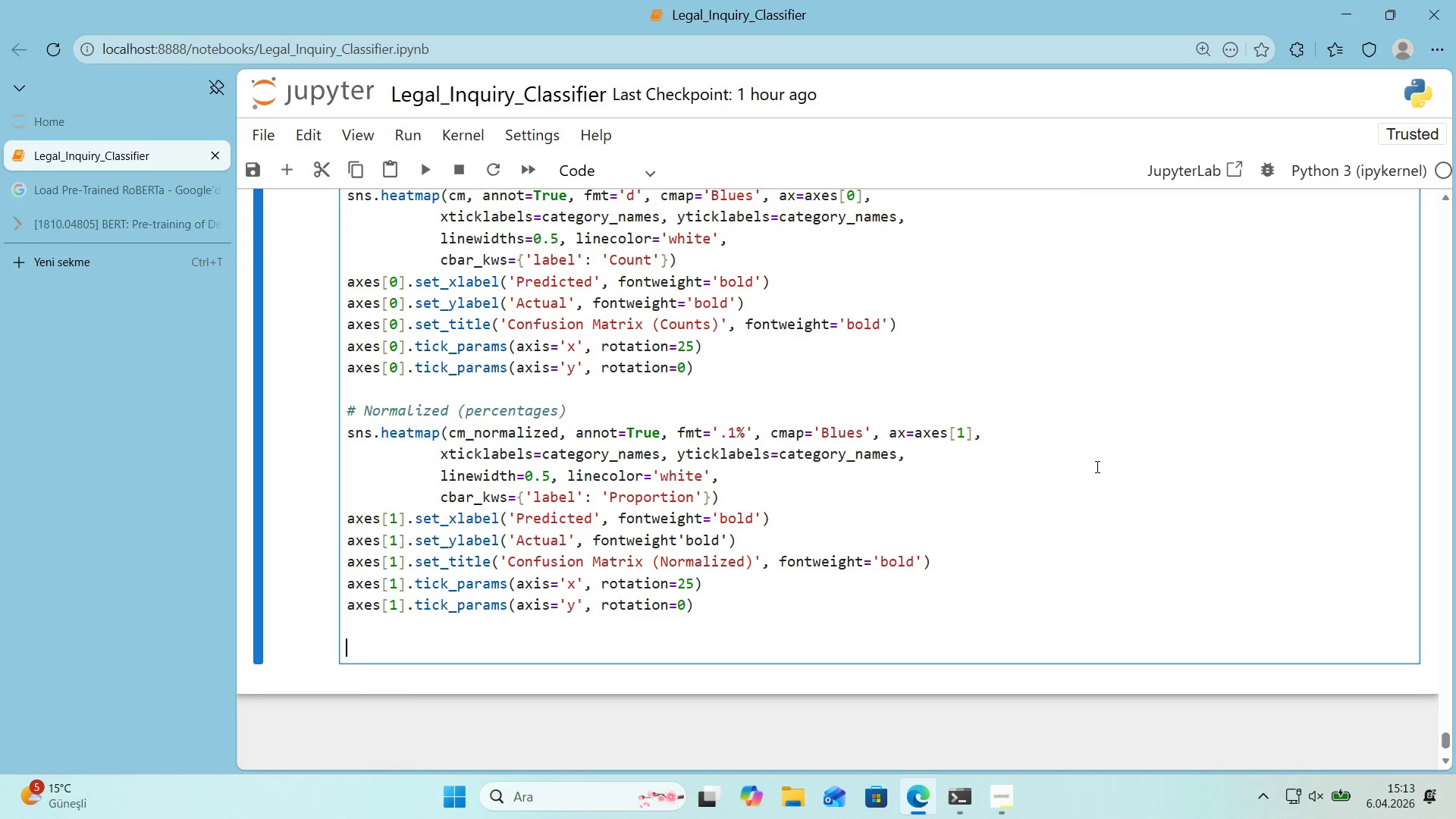 
type(plt.supt'tle*()
 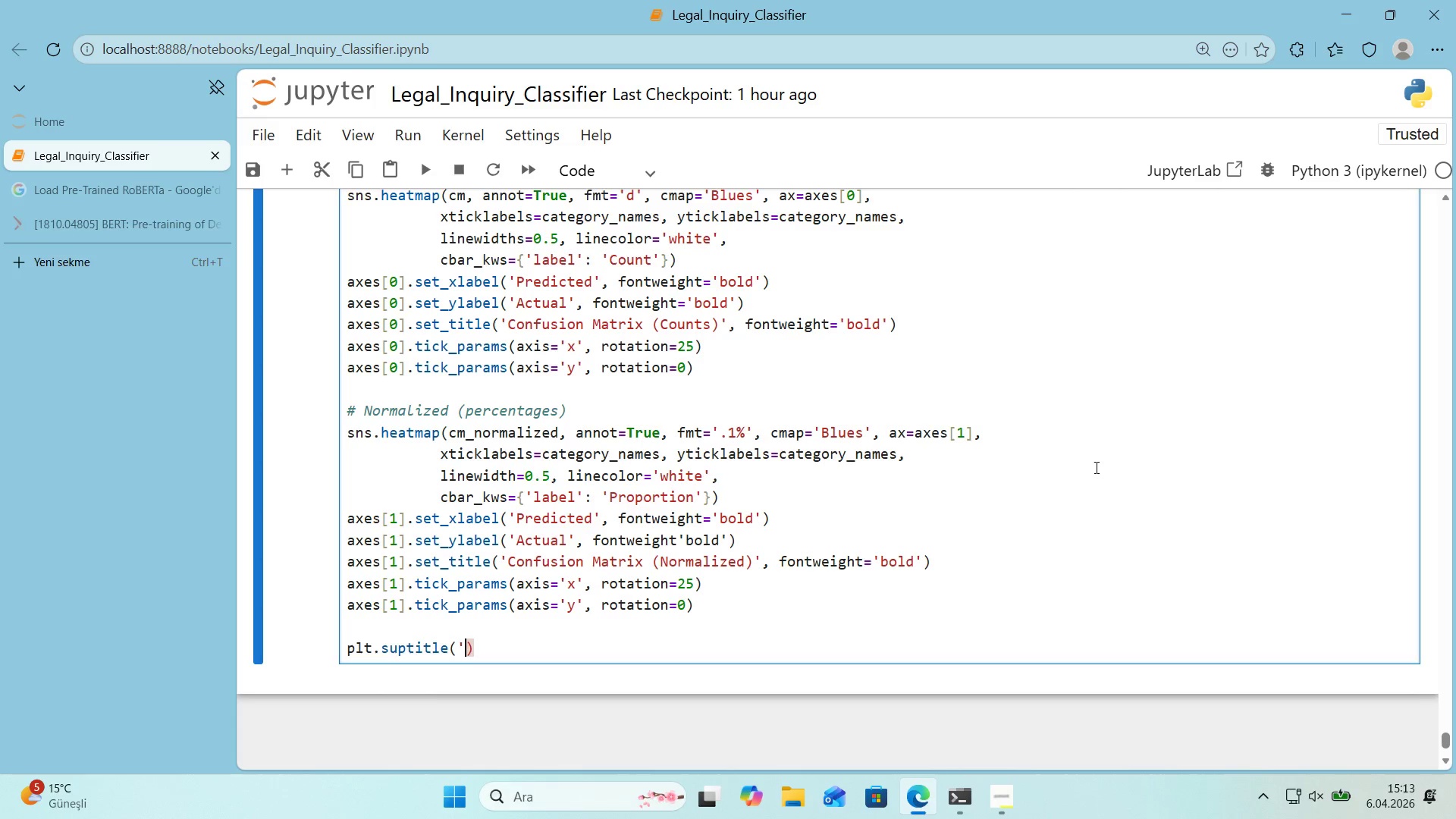 
 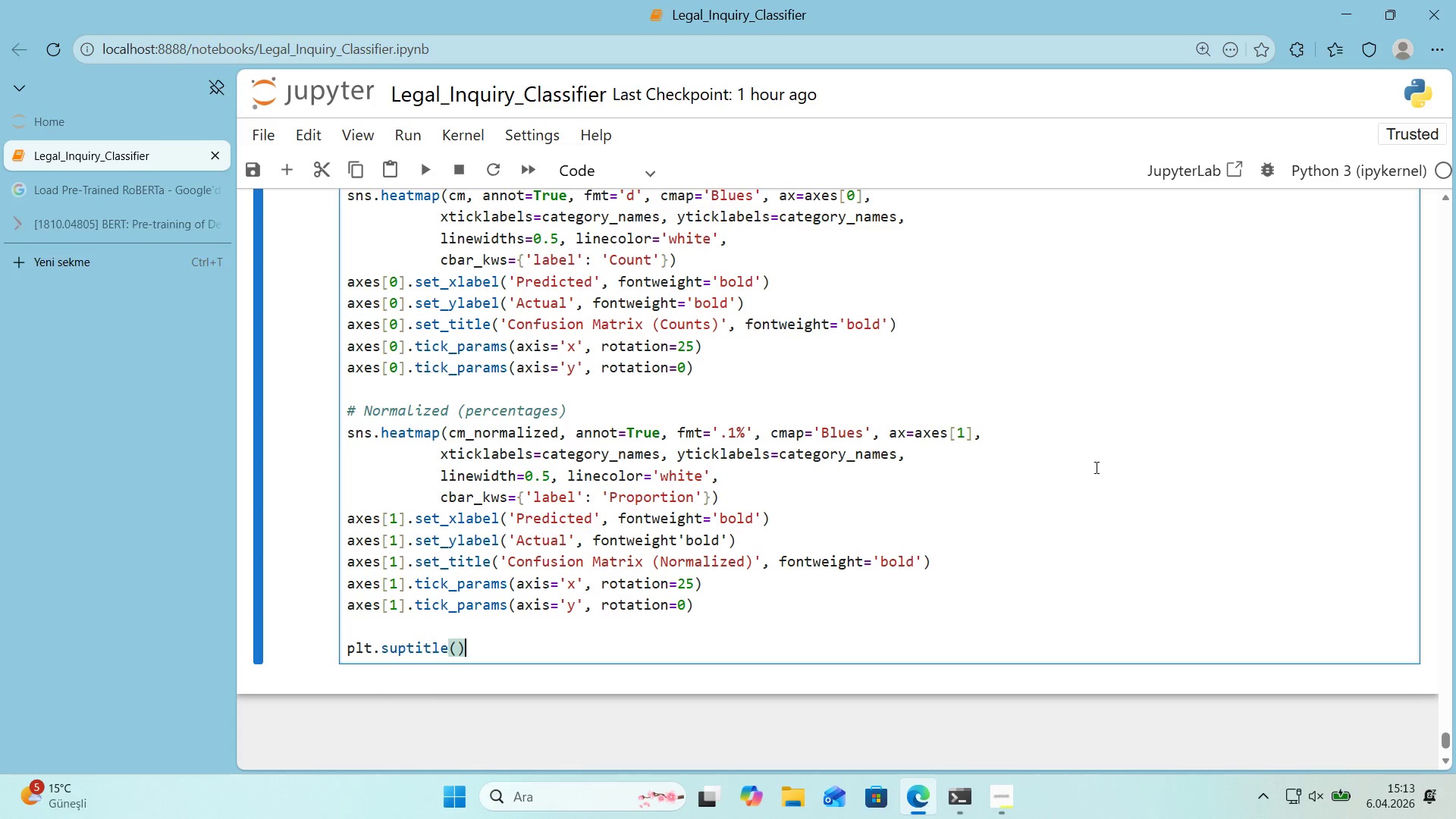 
key(ArrowLeft)
 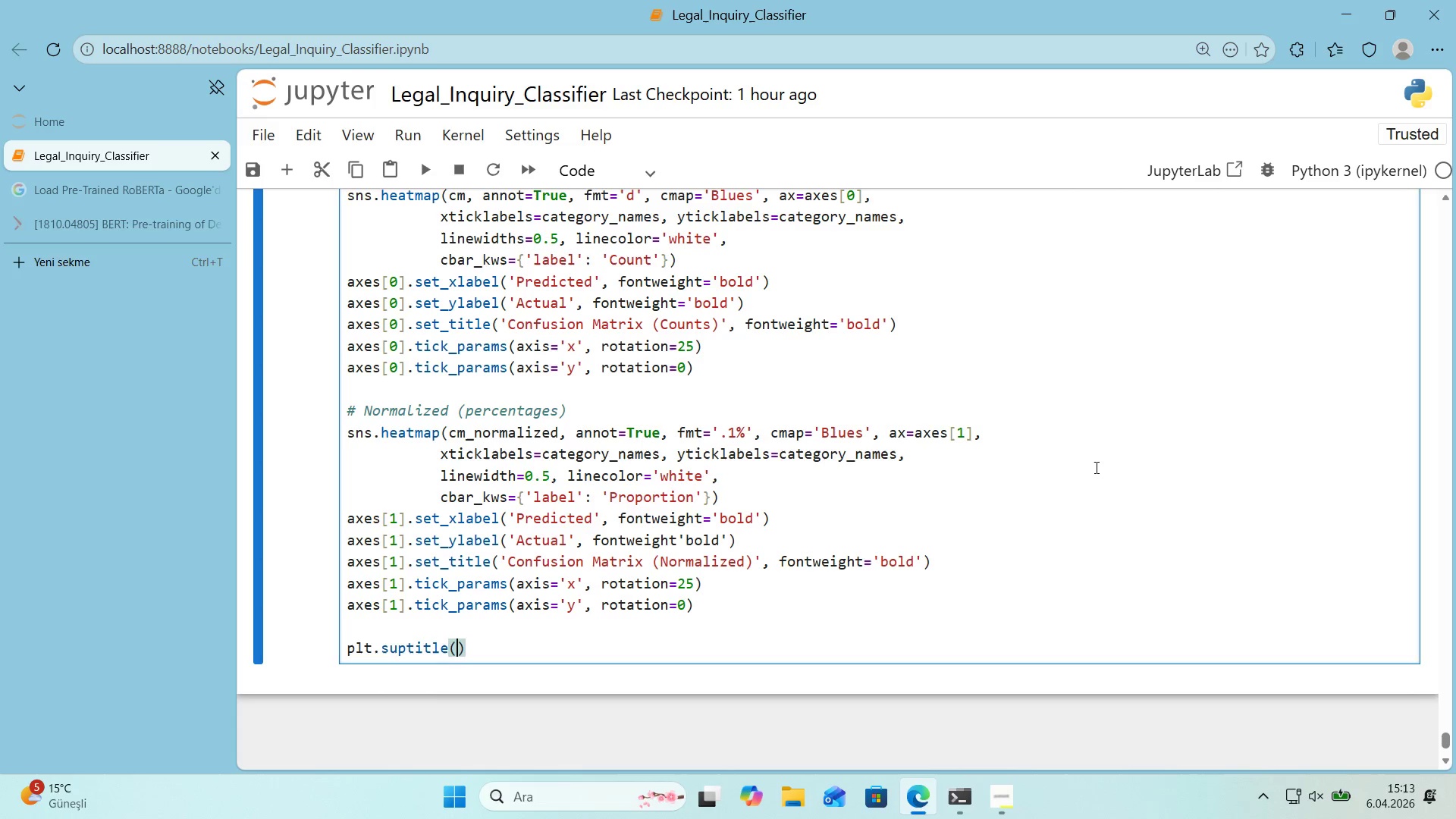 
type(@@)
 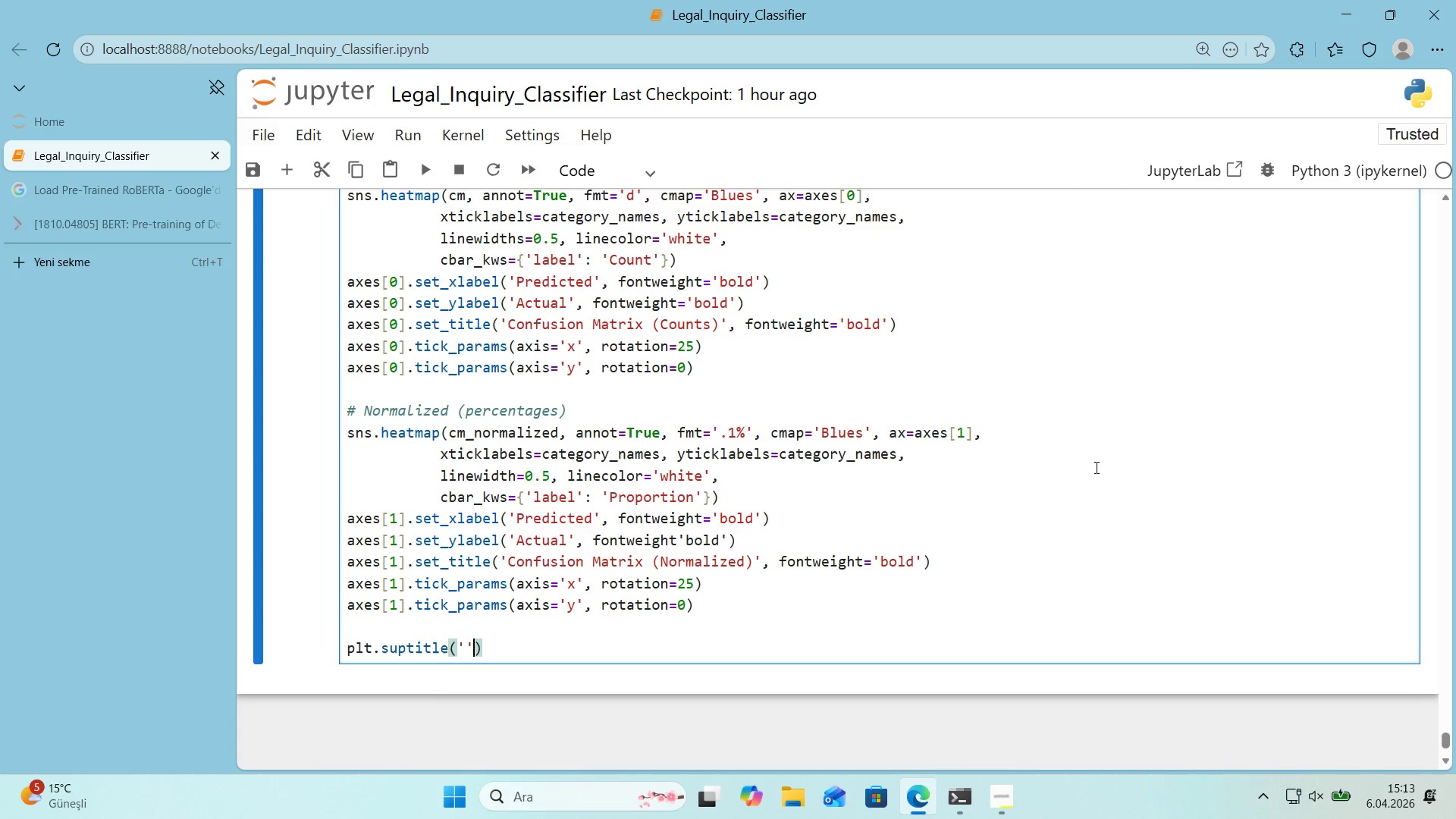 
key(ArrowLeft)
 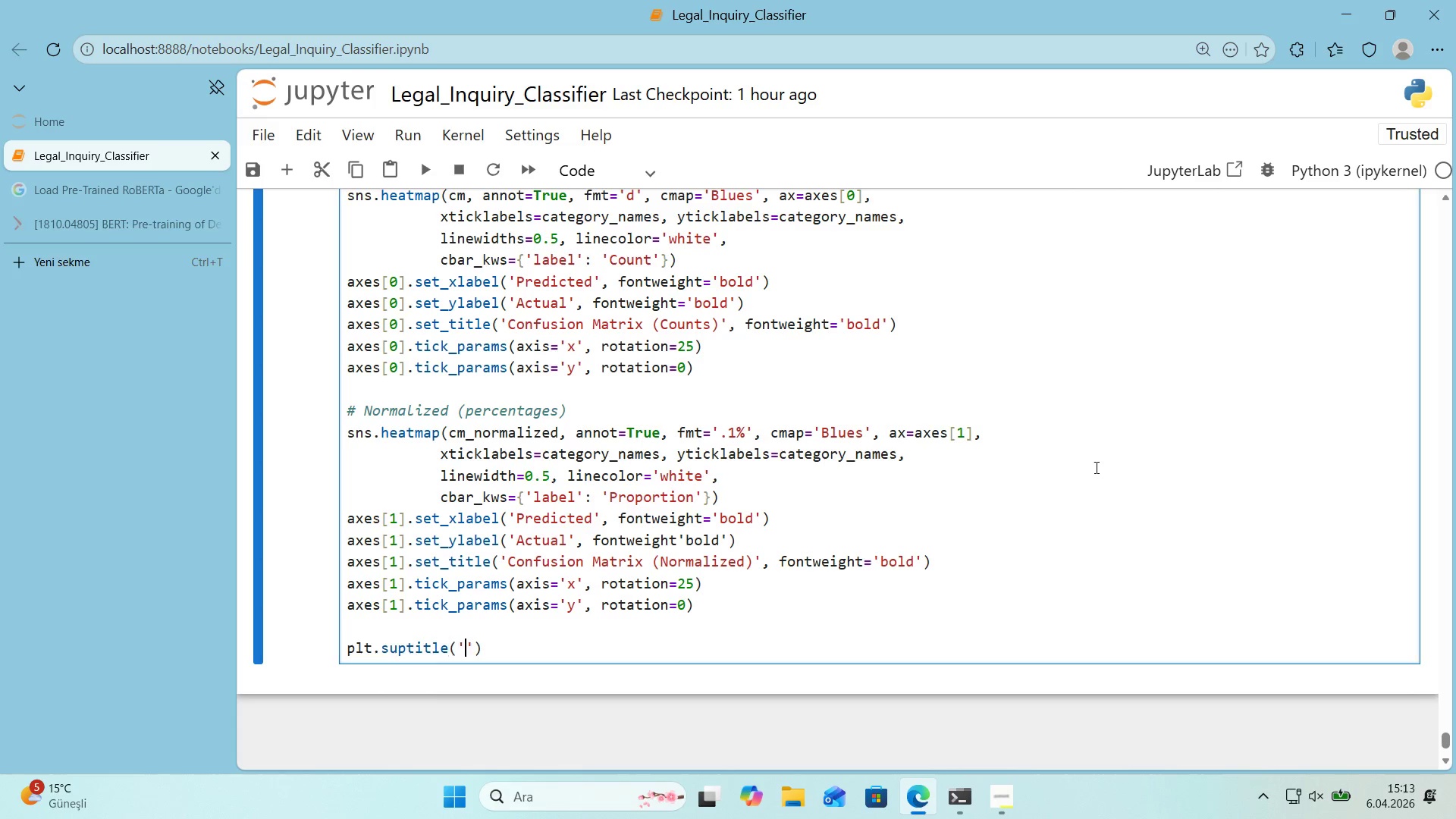 
type(Legal Category Class'f'ca'ton)
key(Backspace)
key(Backspace)
key(Backspace)
key(Backspace)
type(t'on )
 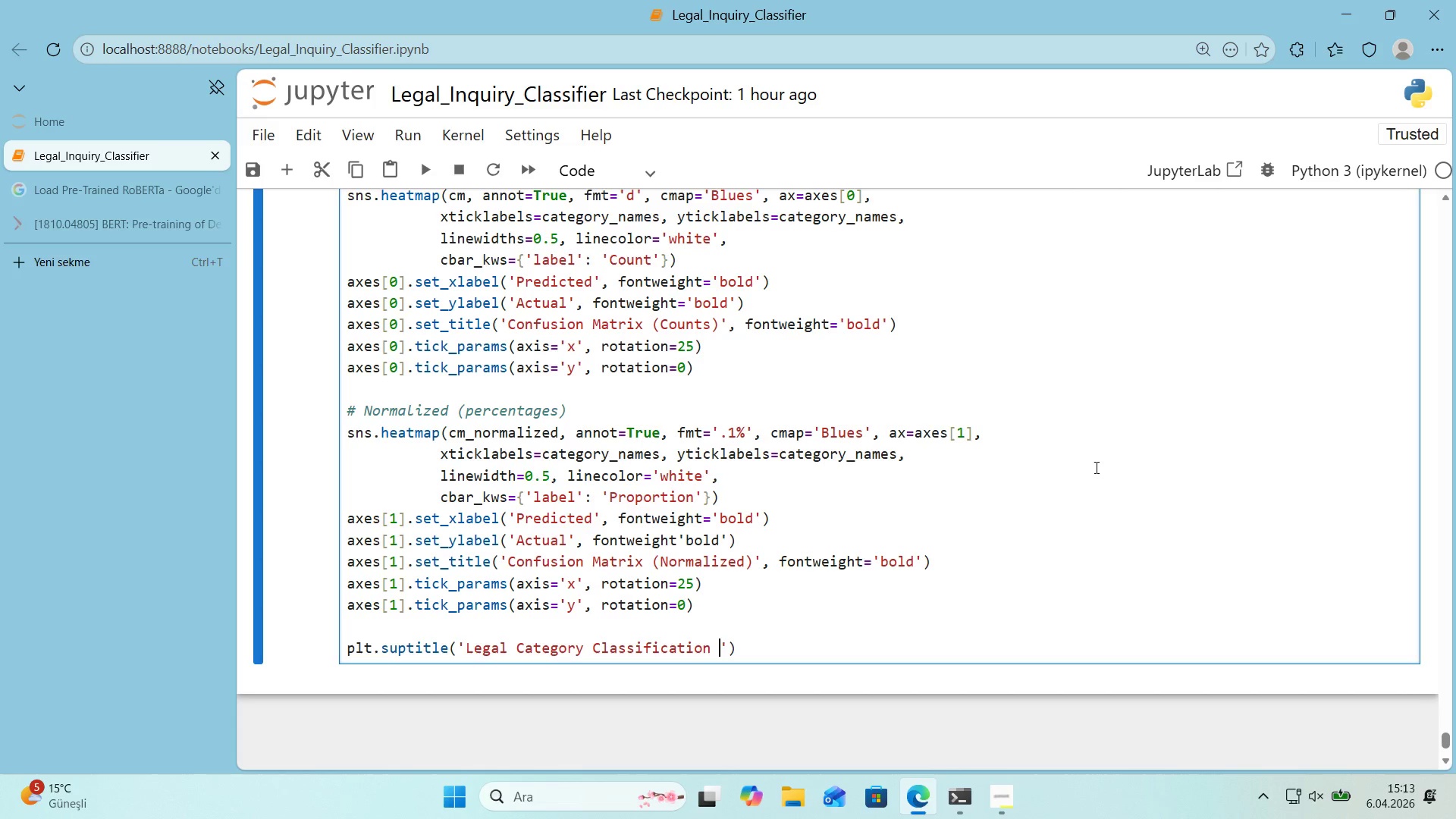 
type(- Confus'on Matr'x)
 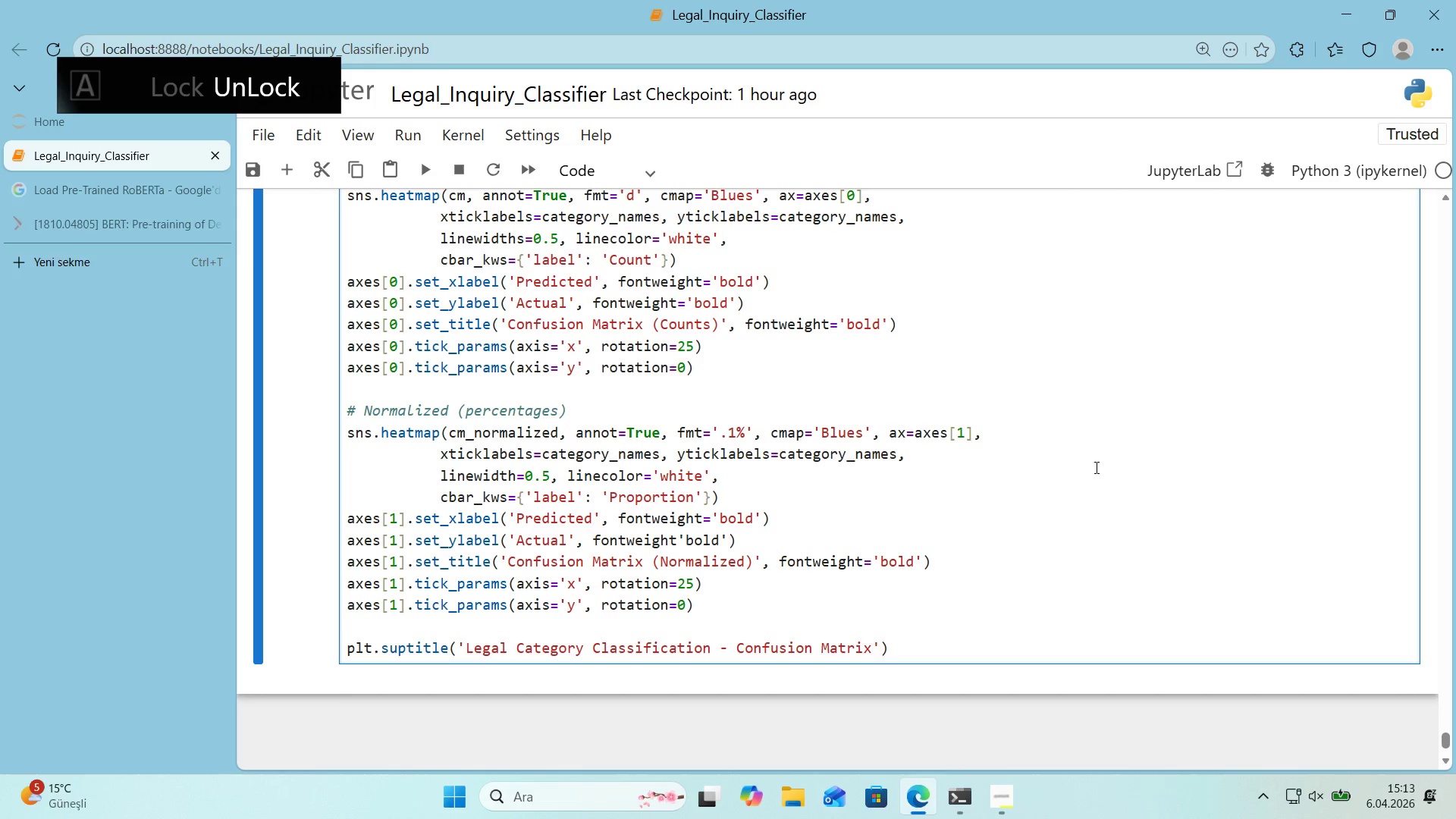 
key(ArrowRight)
 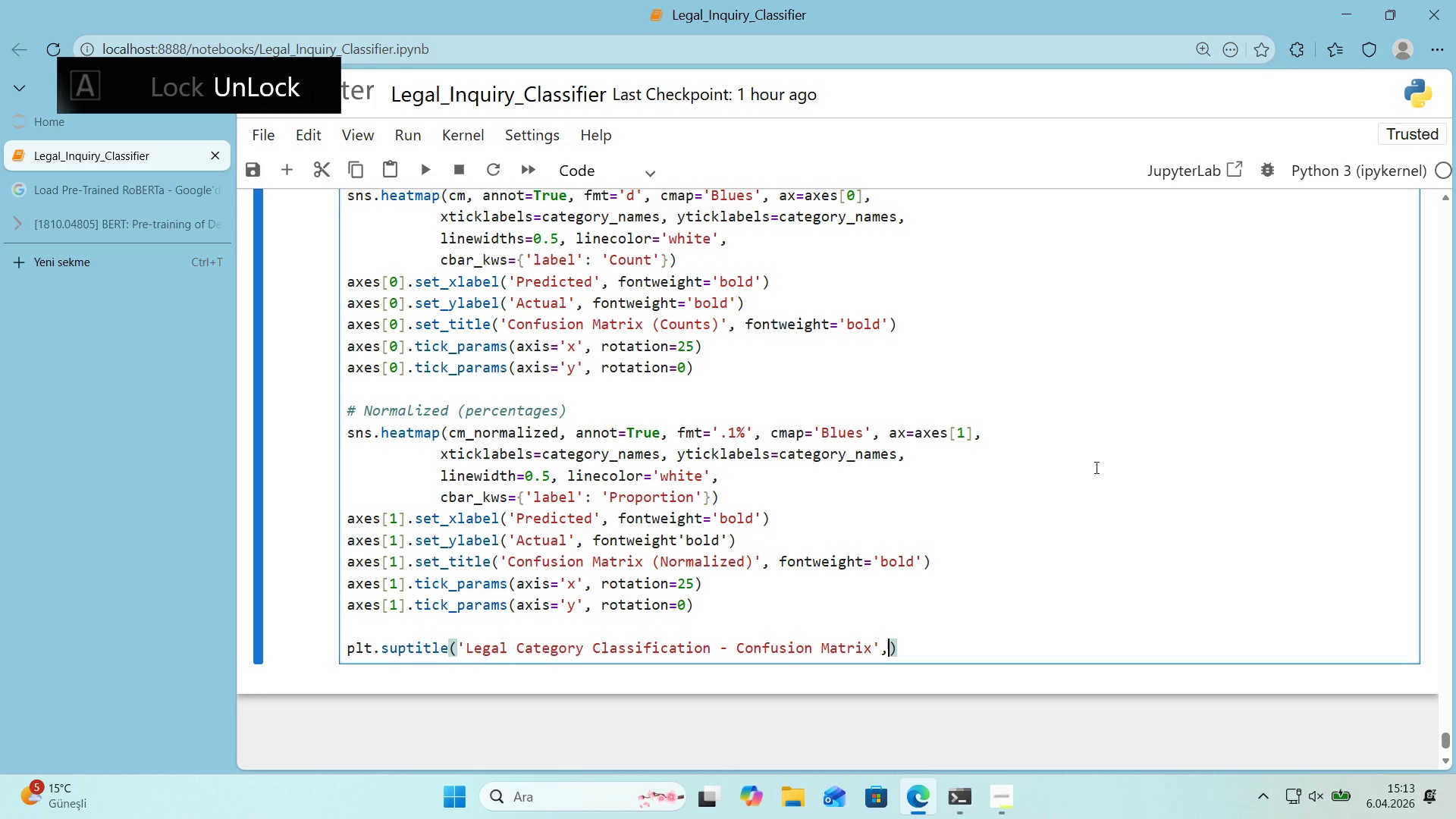 
key(Comma)
 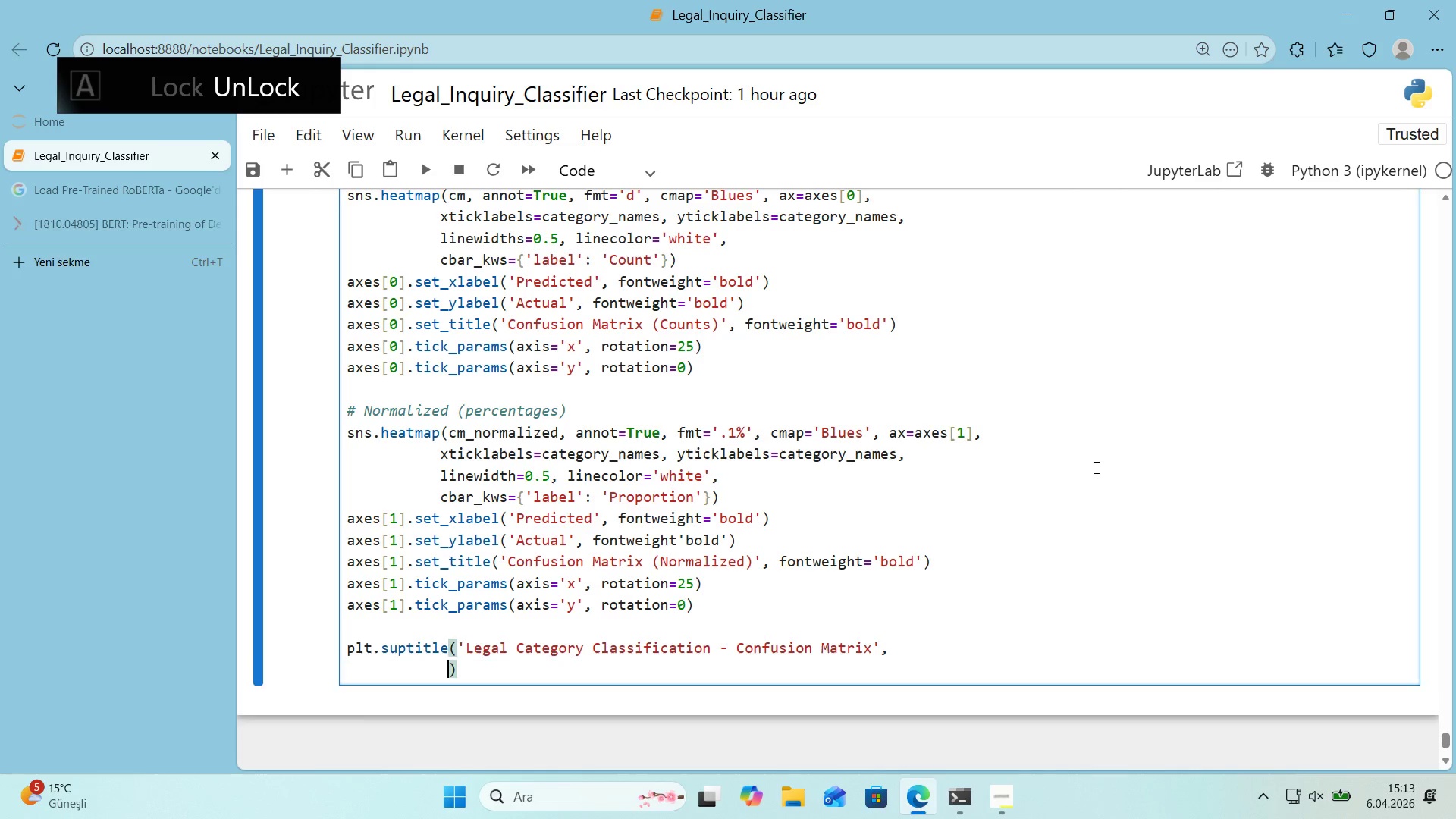 
key(Enter)
 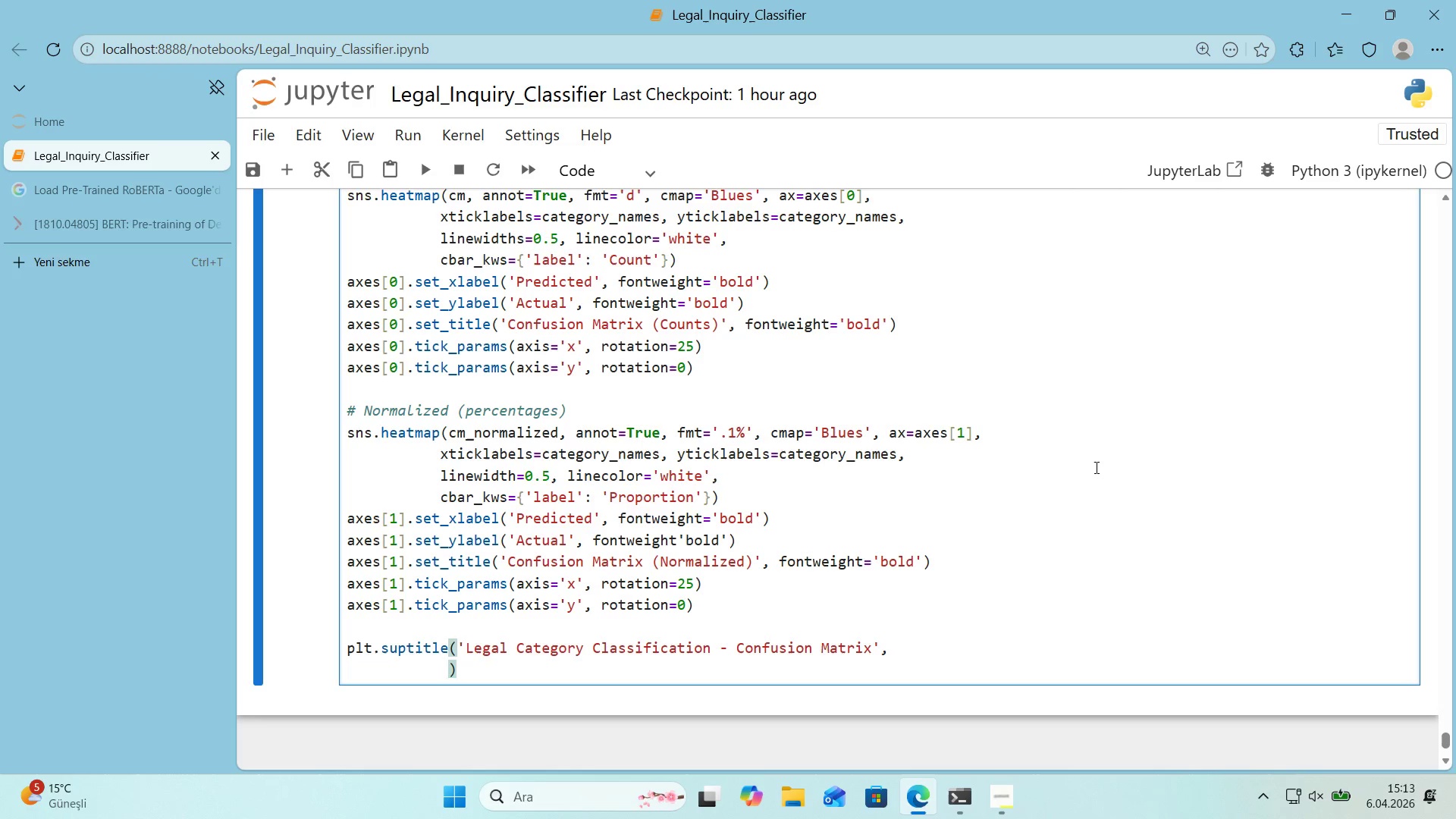 
type(fontwe'ght)
 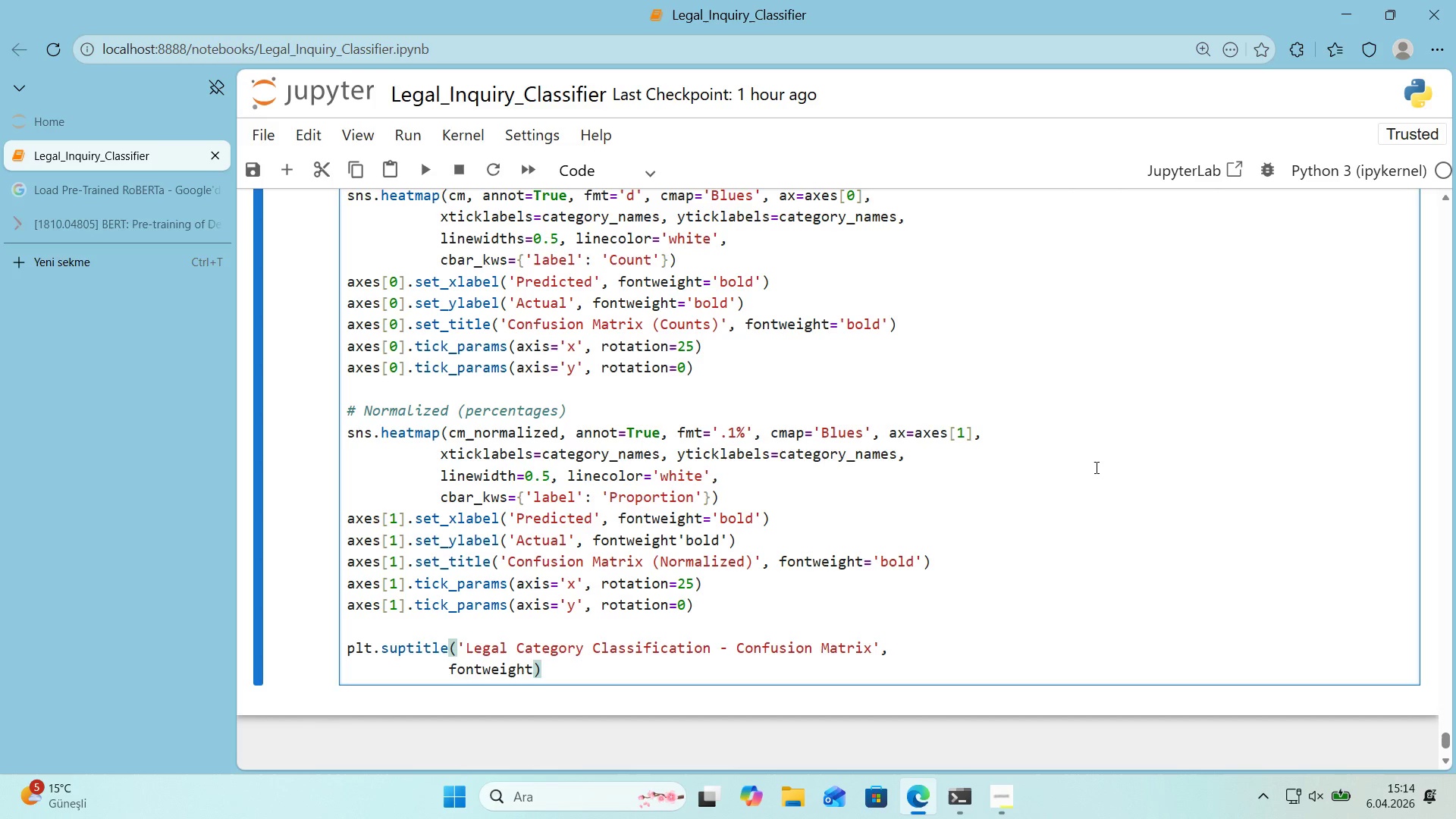 
type()@@)
 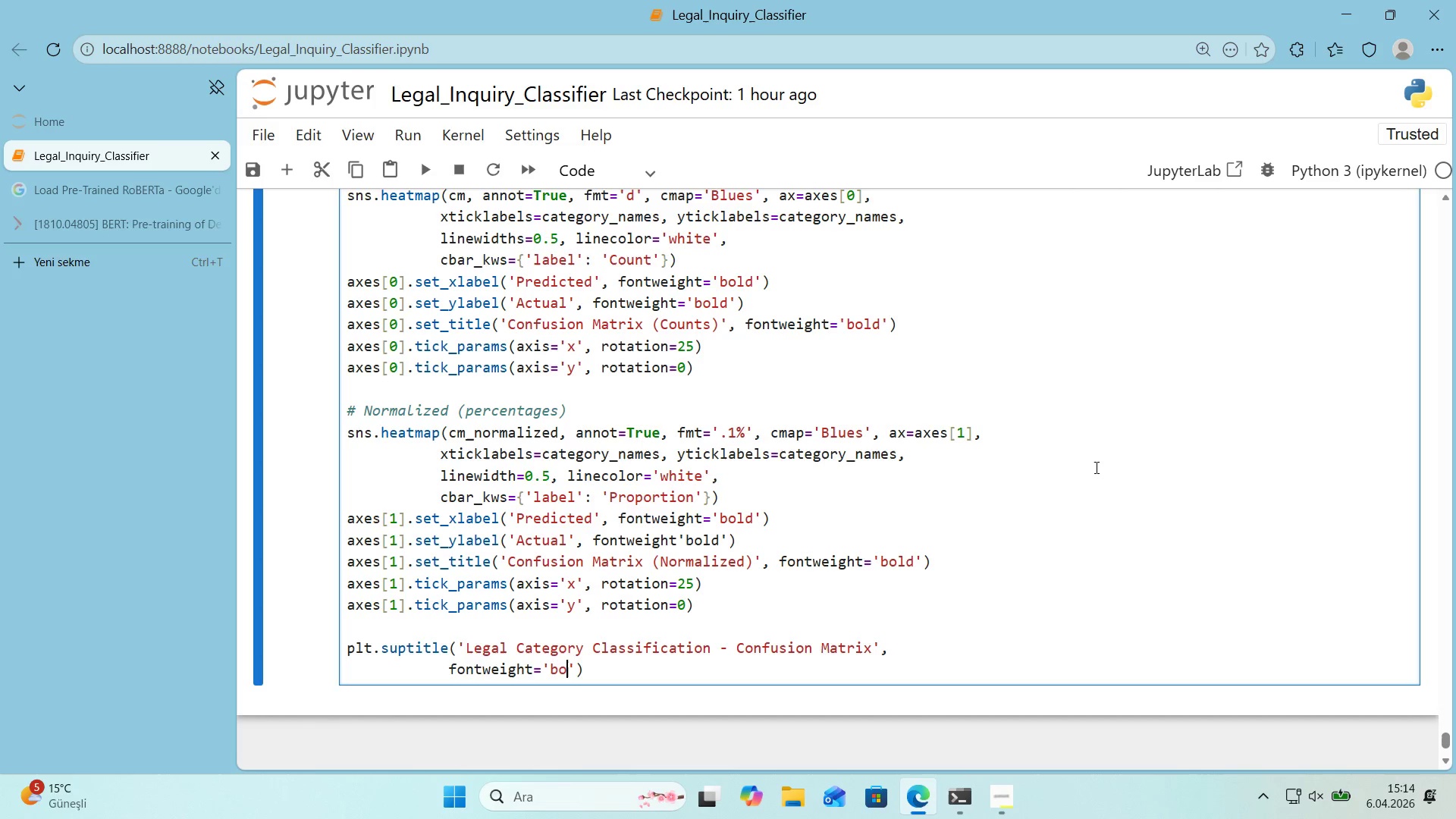 
 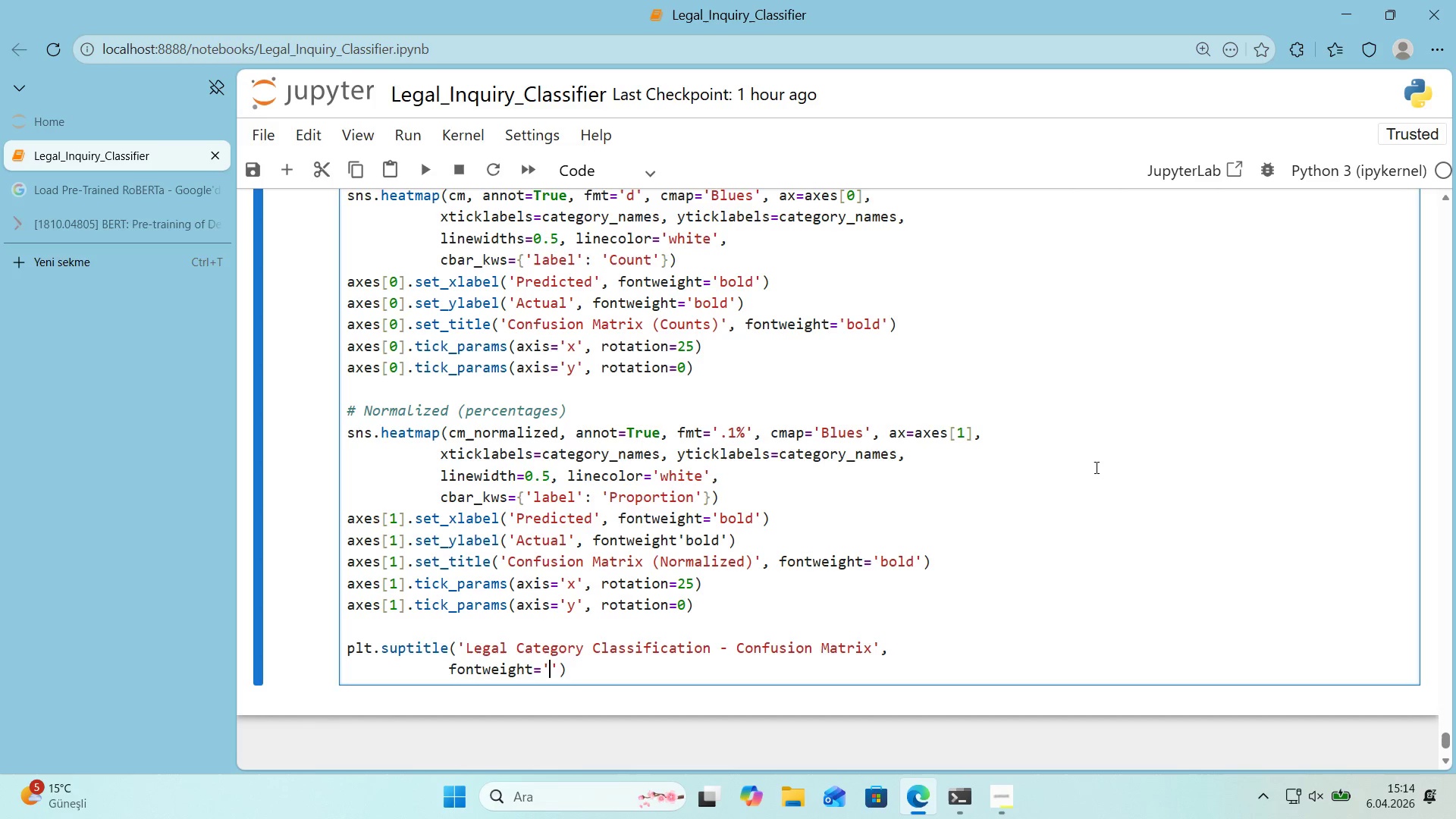 
key(ArrowLeft)
 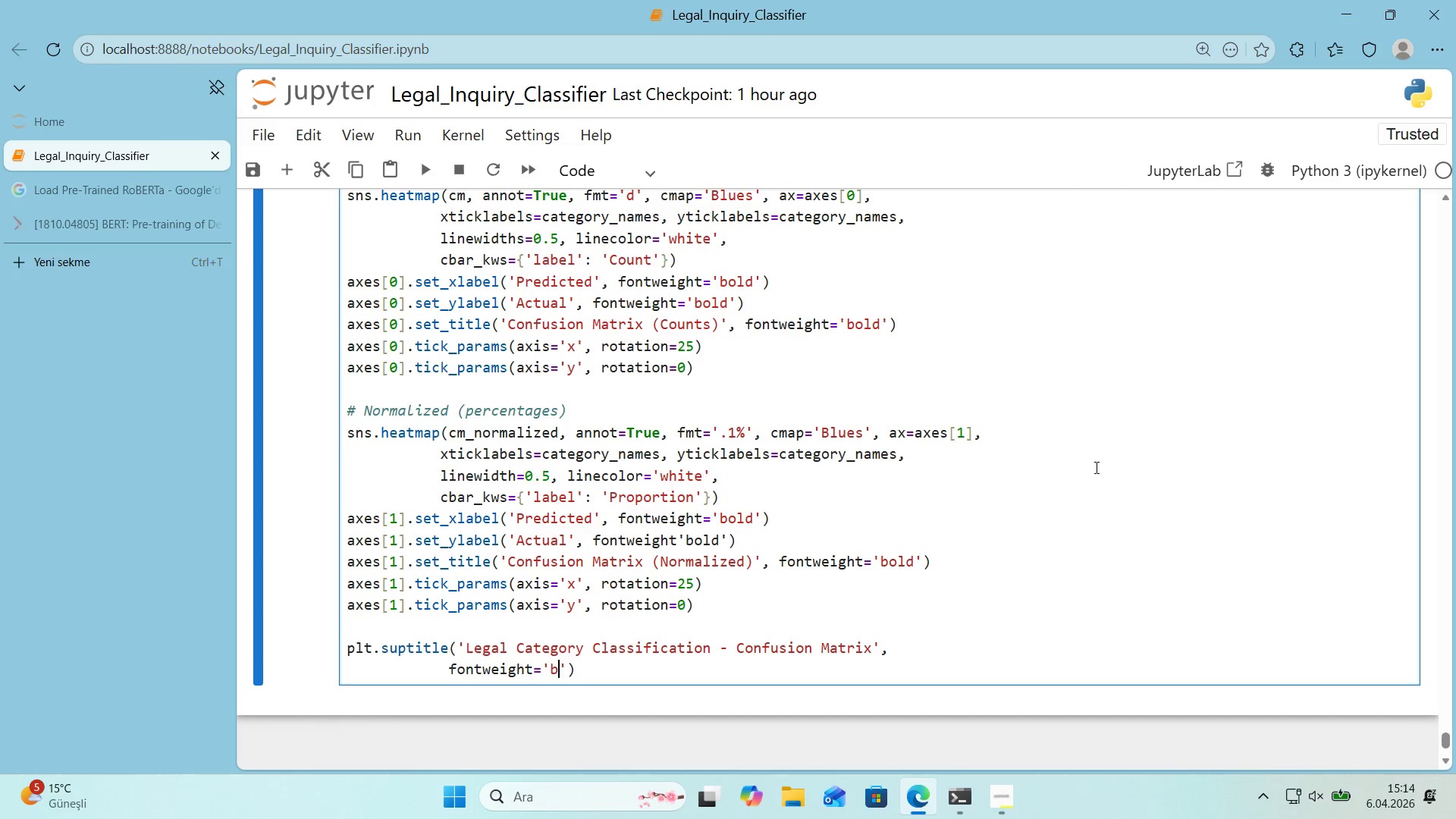 
type(bold)
 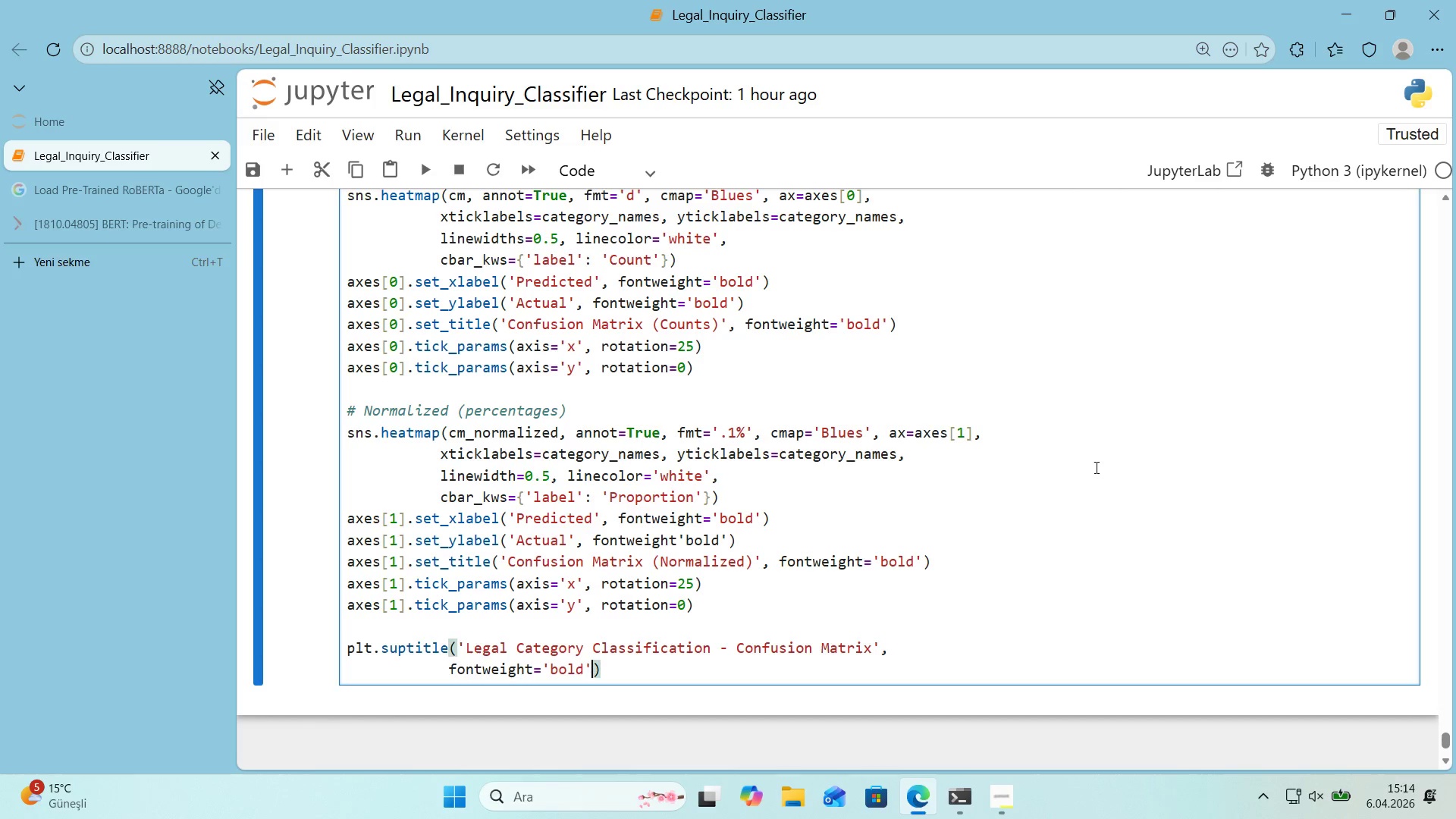 
key(ArrowRight)
 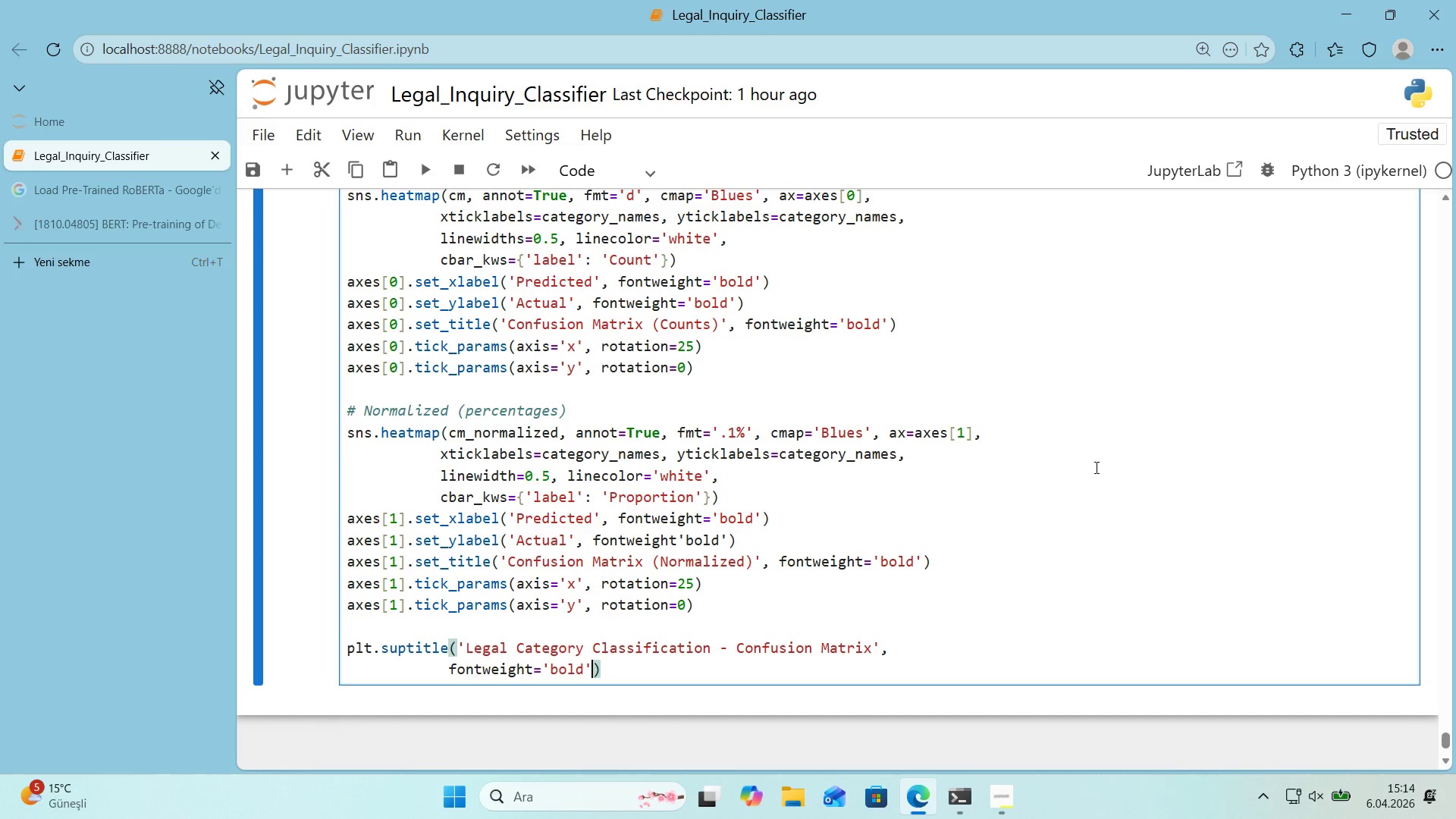 
type(, fonts'ze)14, y)1.02)
 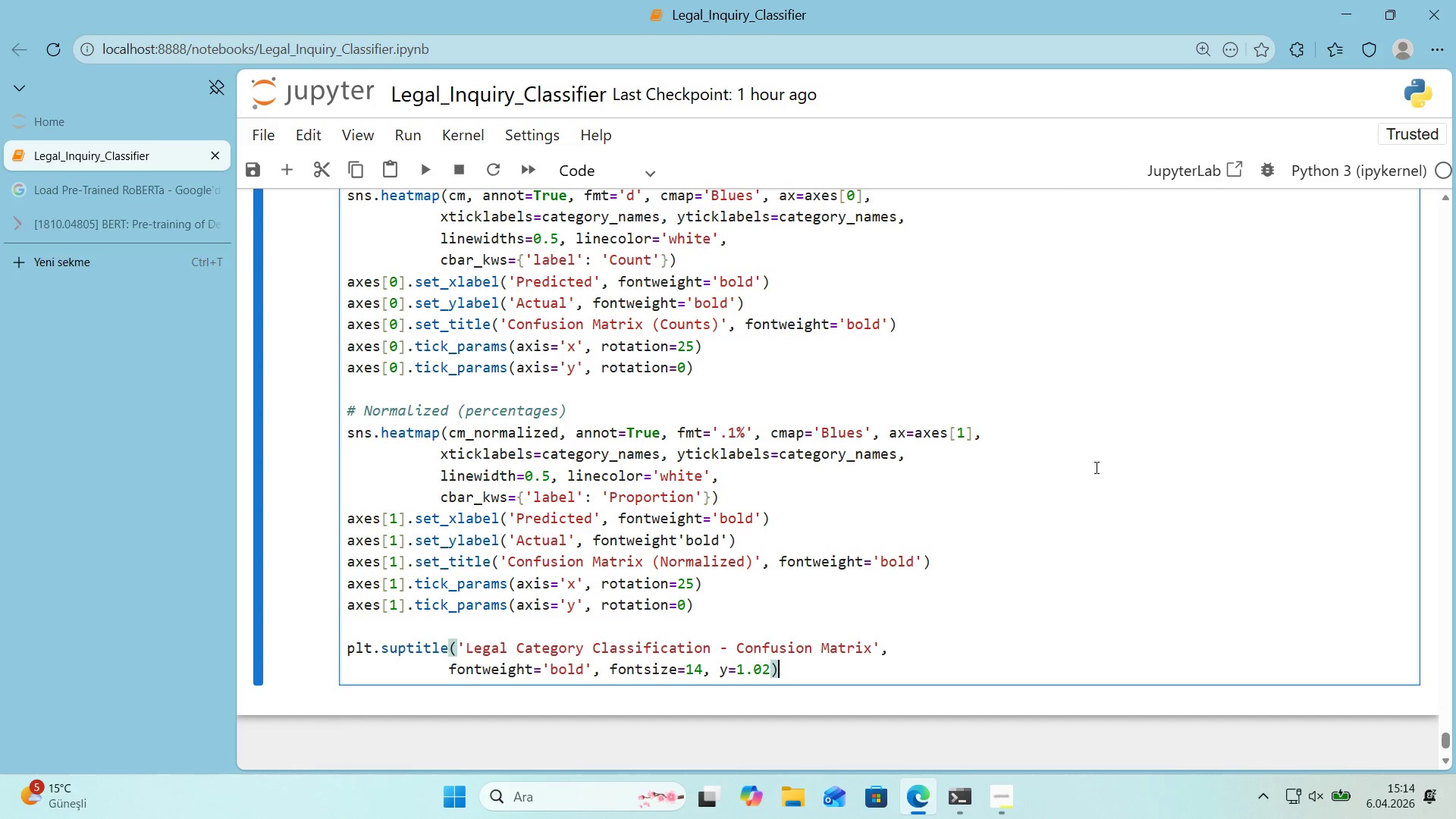 
 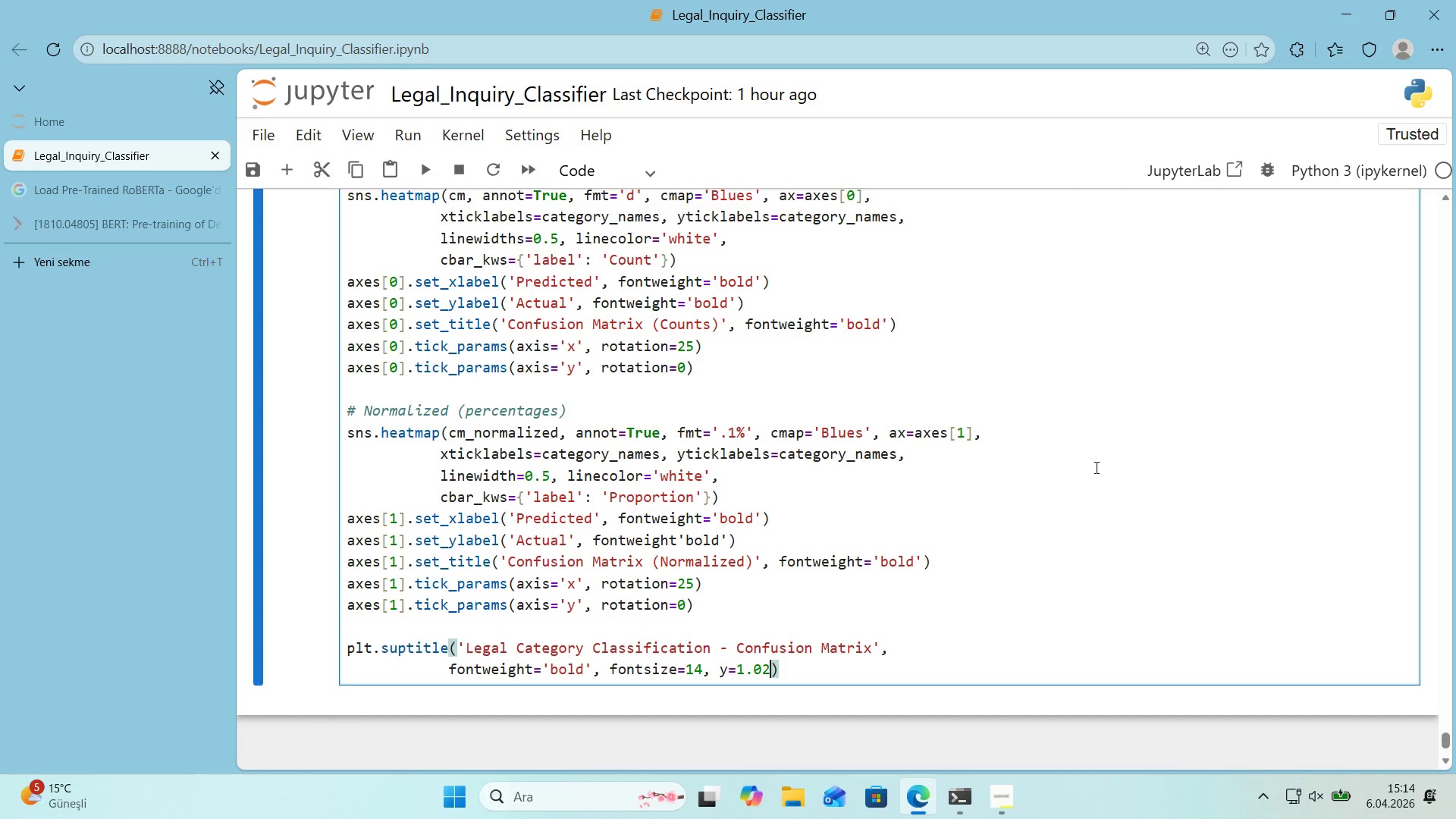 
key(ArrowRight)
 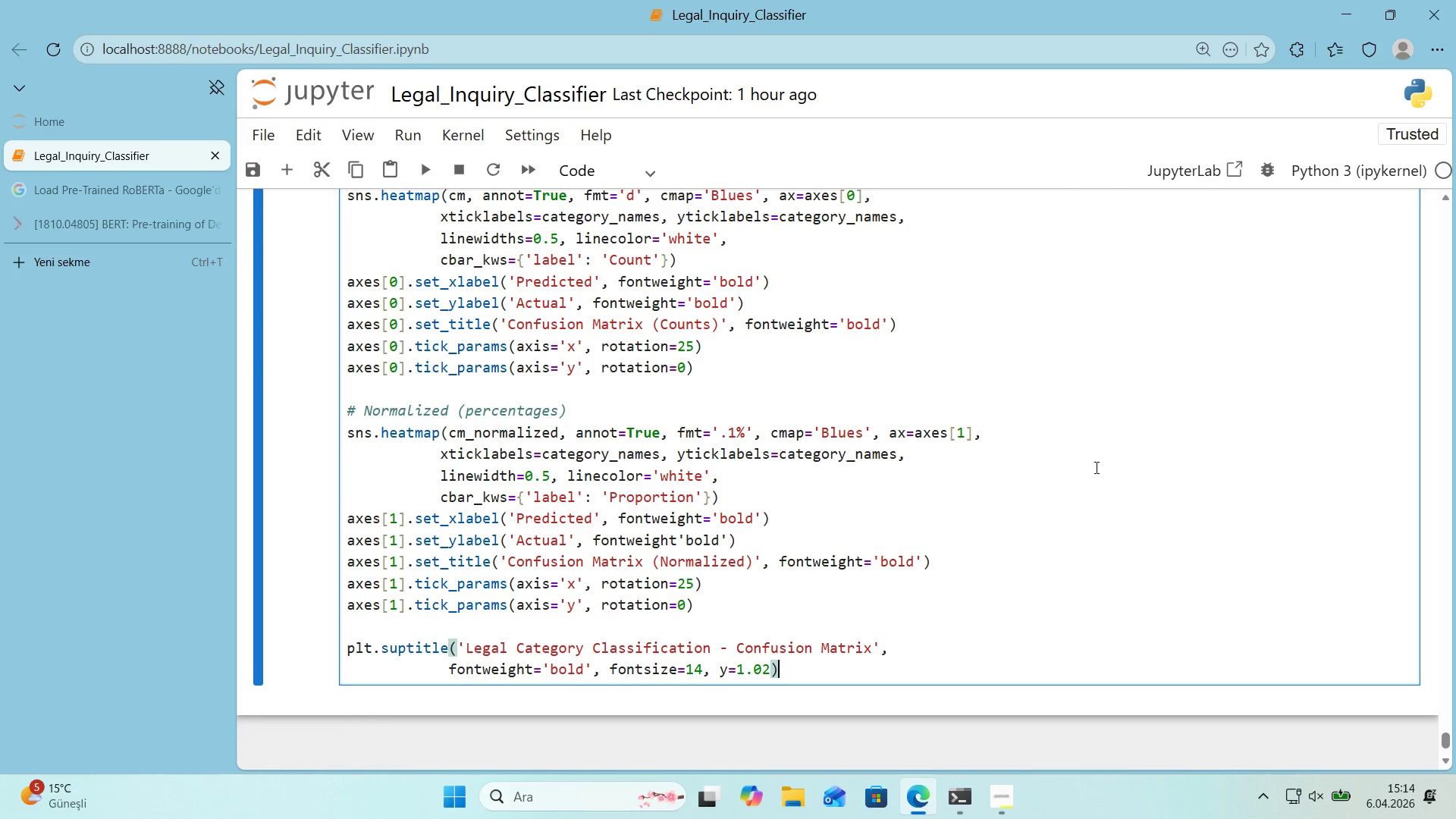 
key(Enter)
 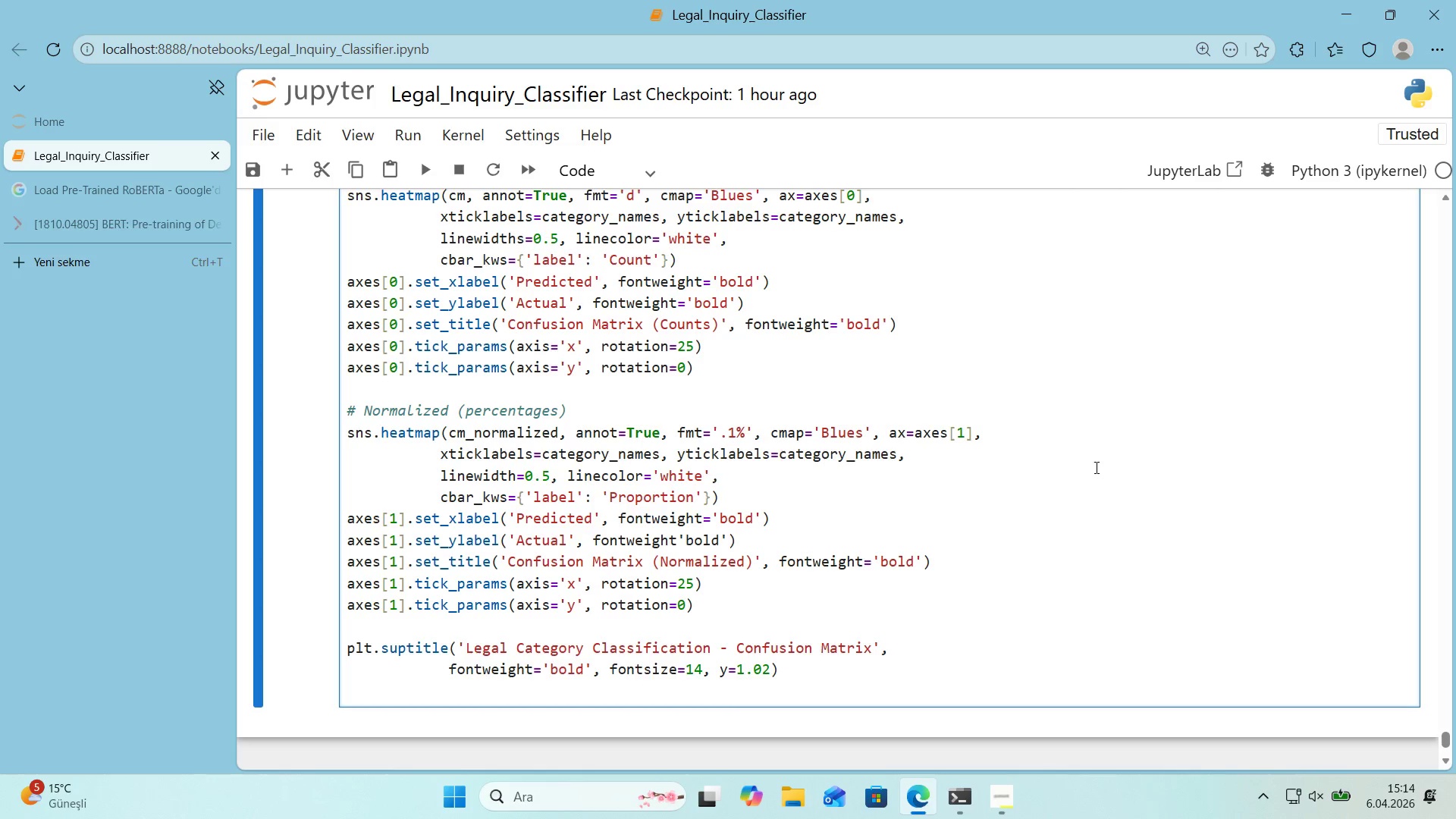 
type(plt.t'ght_layout*()
 